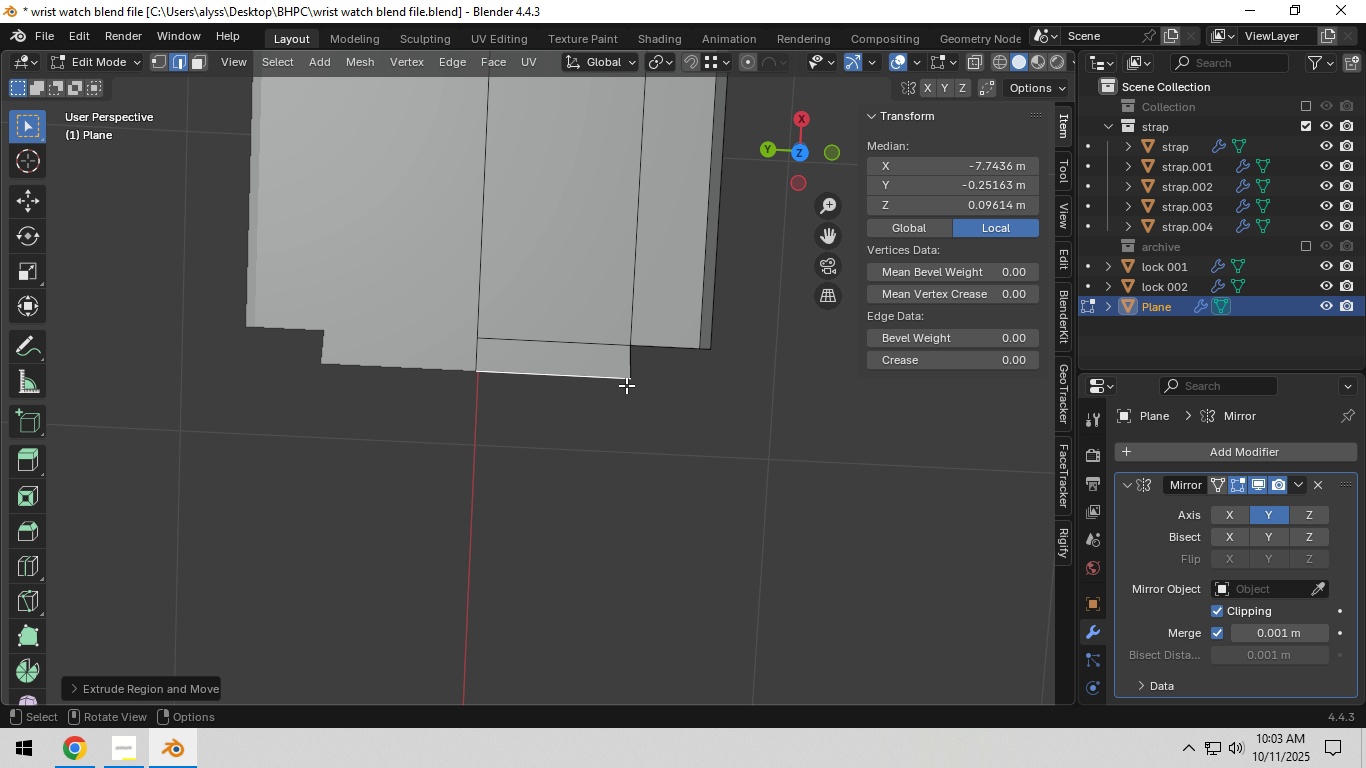 
type(1gxy)
 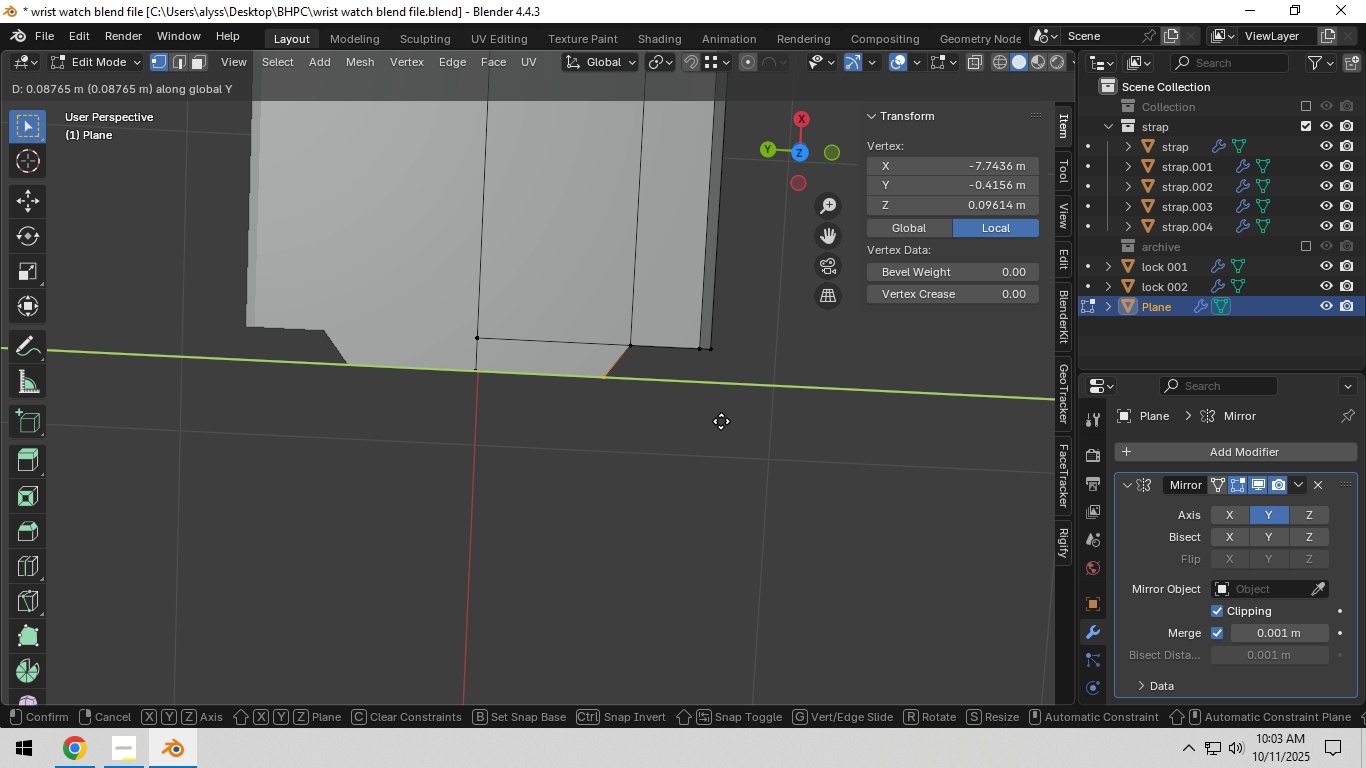 
left_click_drag(start_coordinate=[621, 372], to_coordinate=[650, 405])
 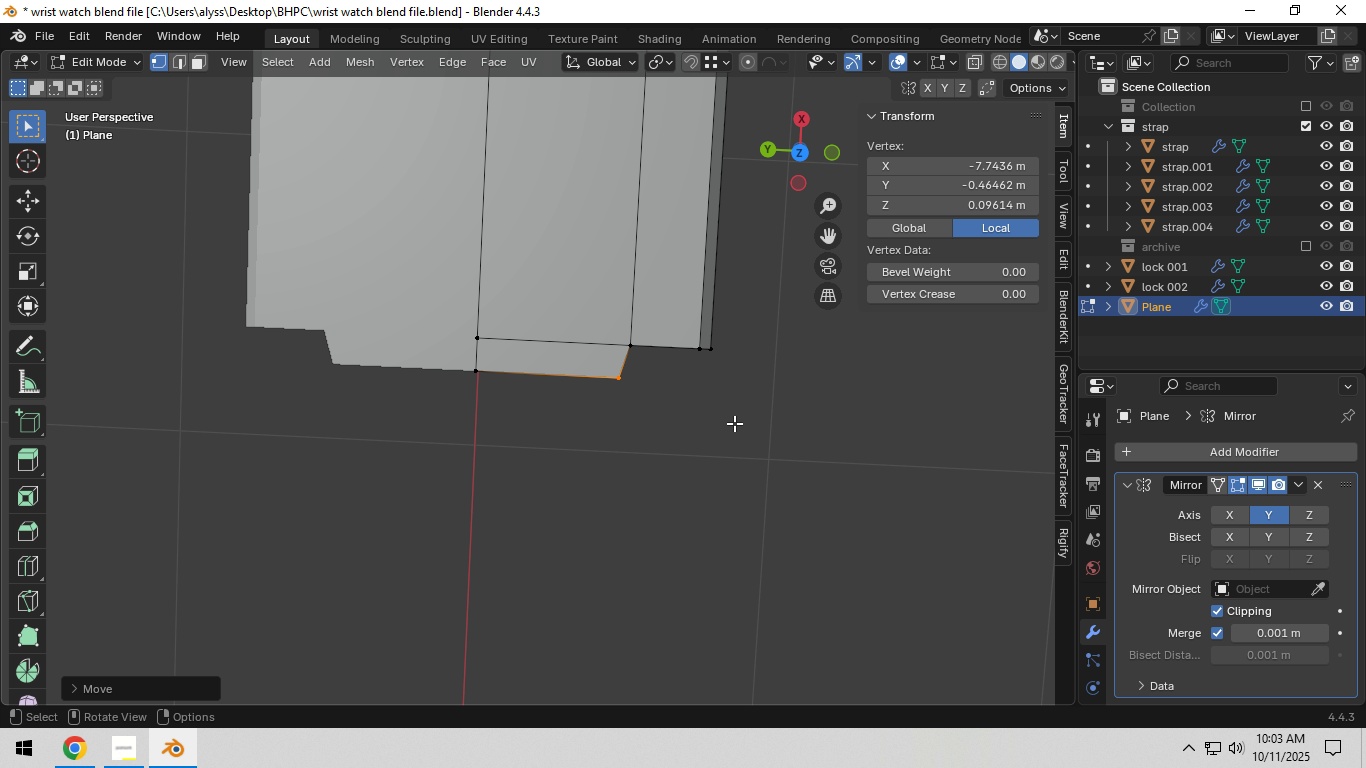 
double_click([734, 423])
 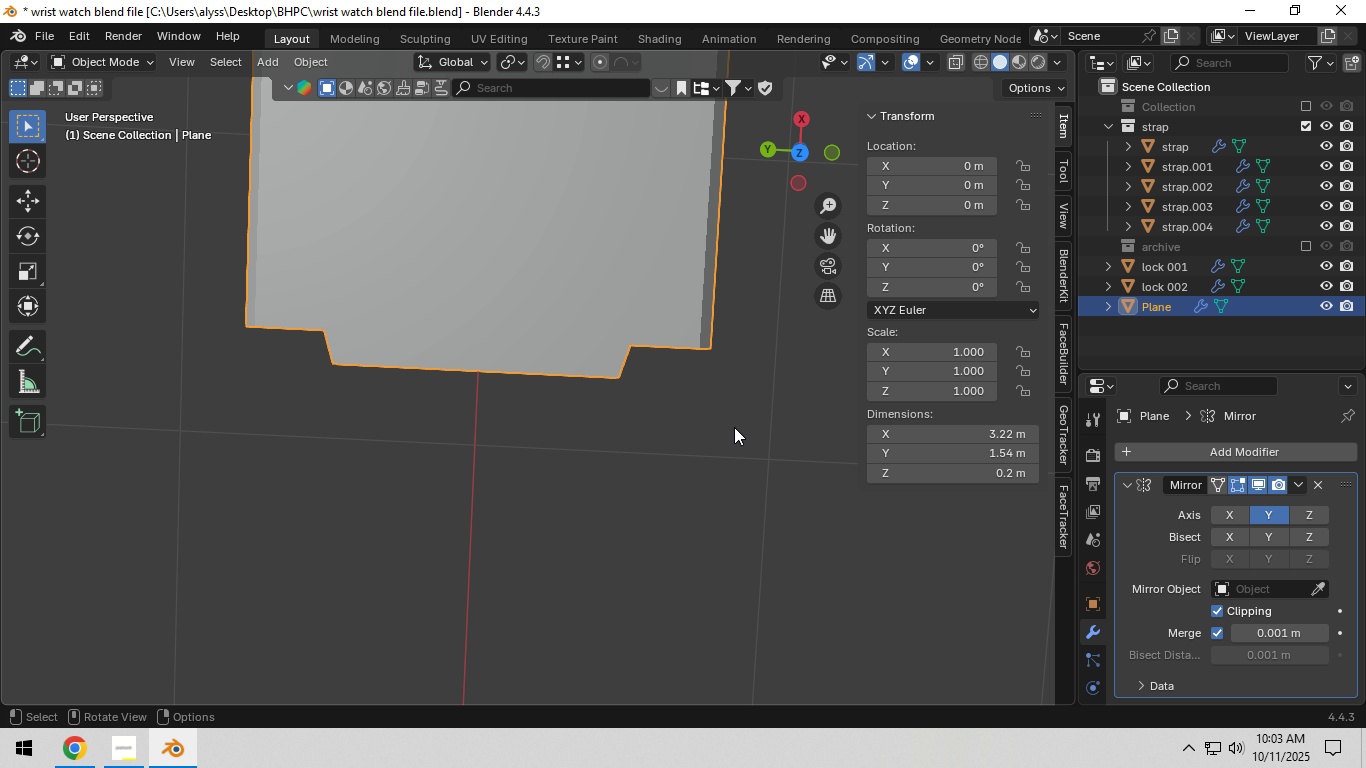 
key(Tab)
 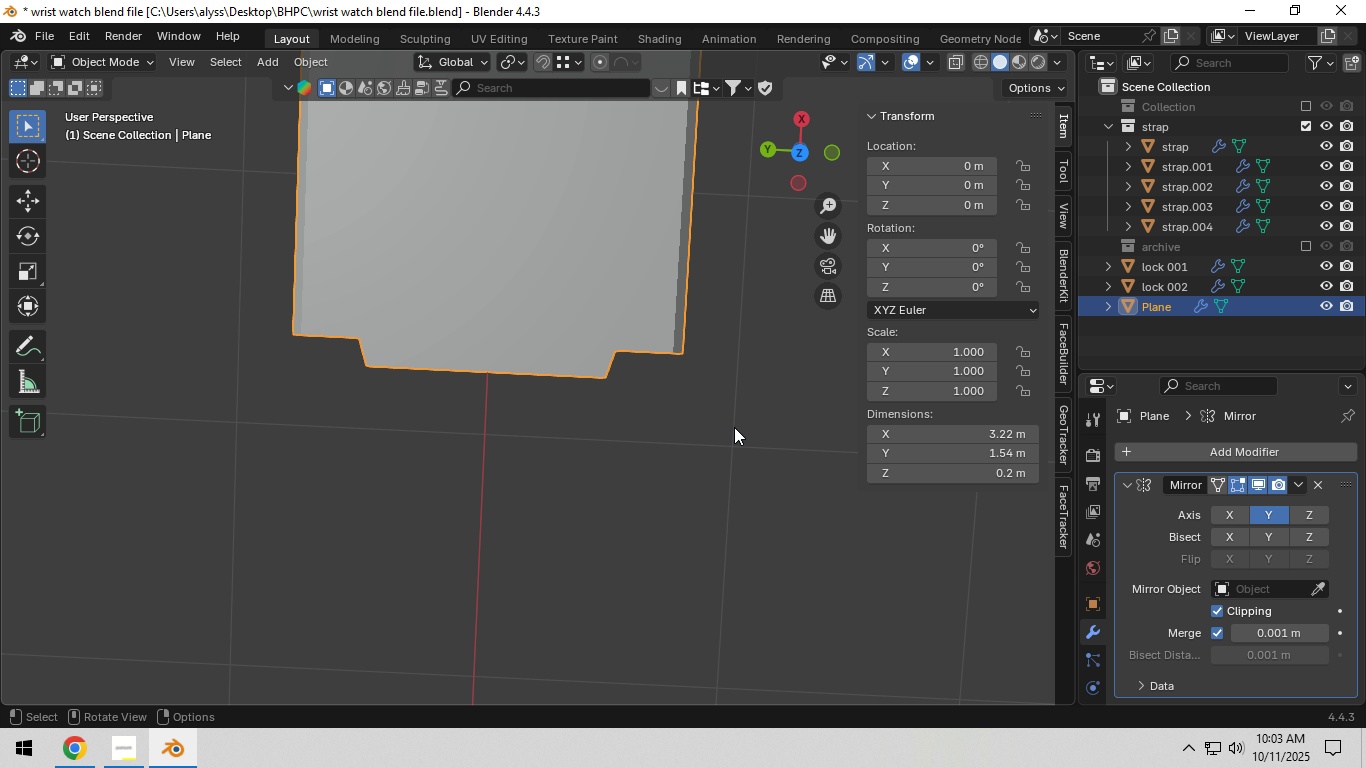 
scroll: coordinate [741, 327], scroll_direction: down, amount: 5.0
 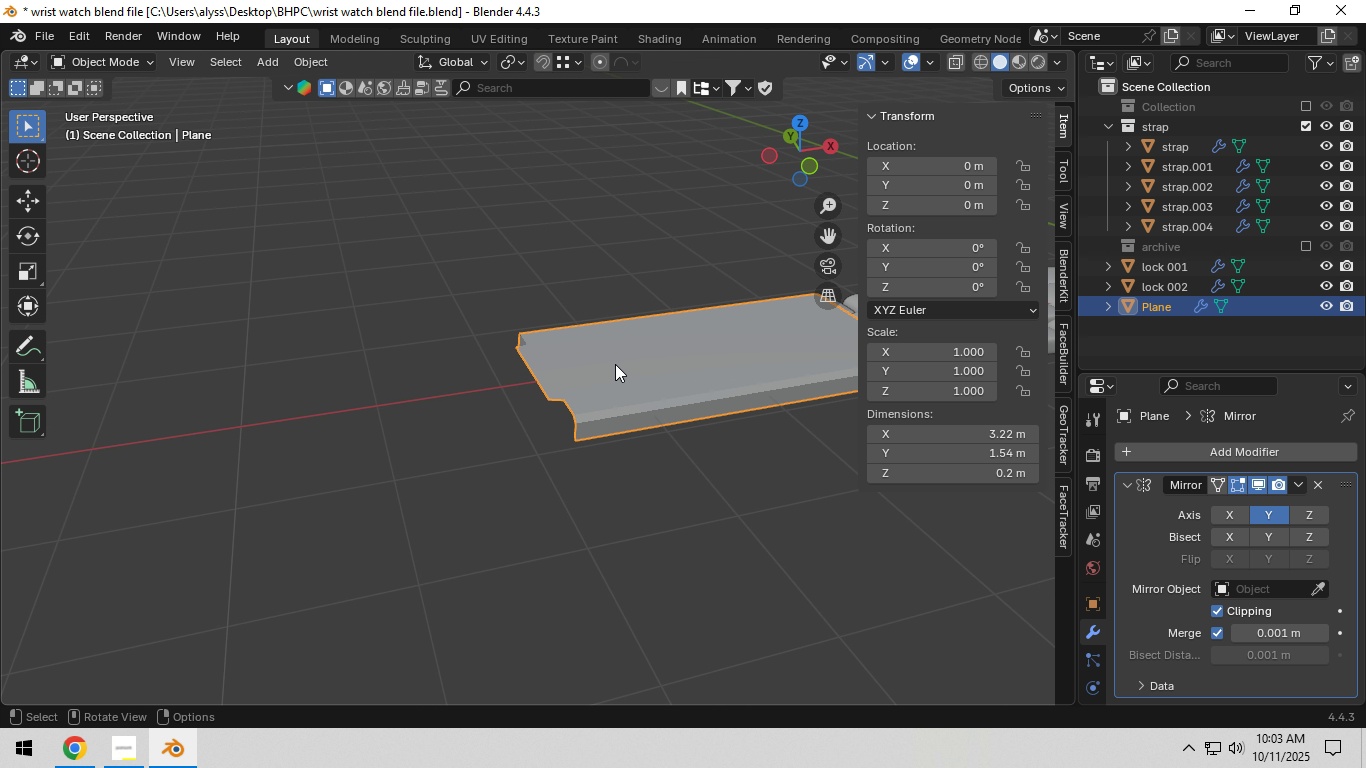 
hold_key(key=ShiftLeft, duration=0.34)
 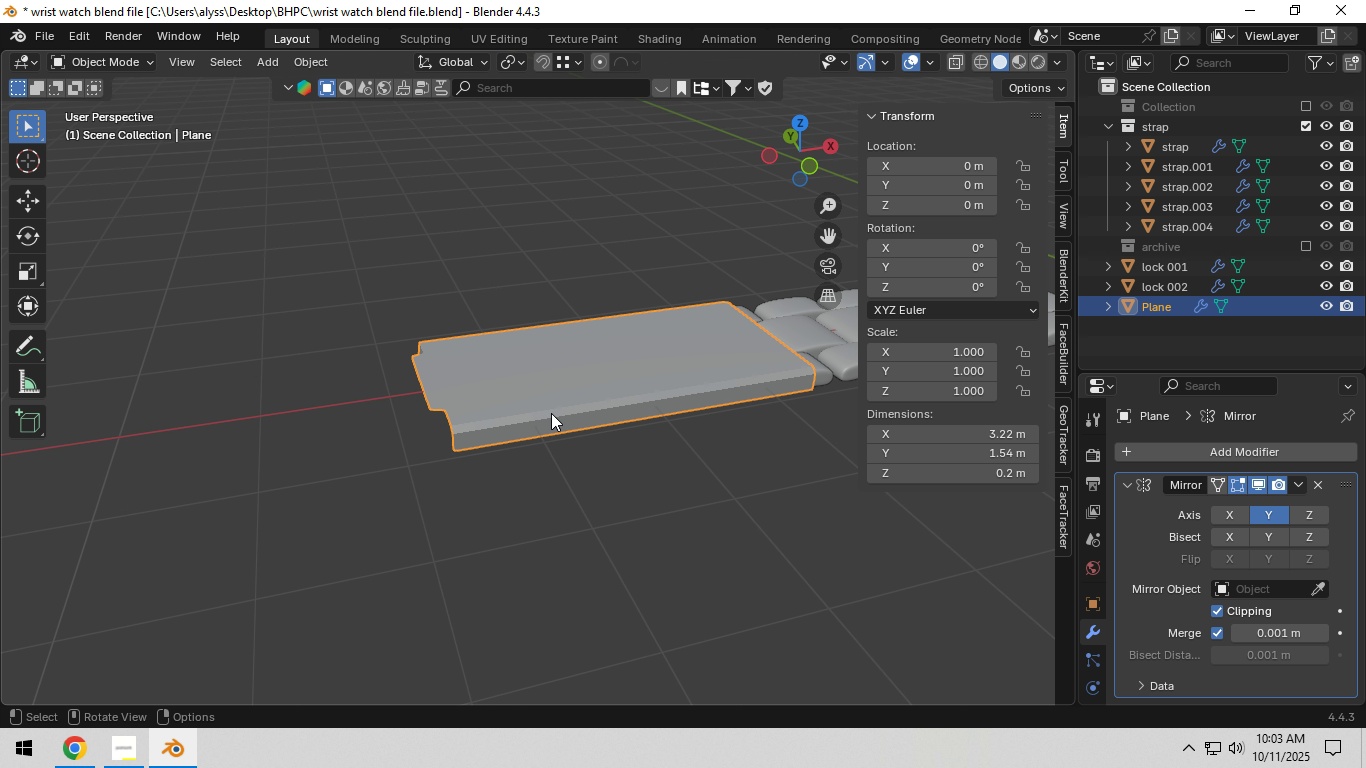 
scroll: coordinate [551, 413], scroll_direction: up, amount: 3.0
 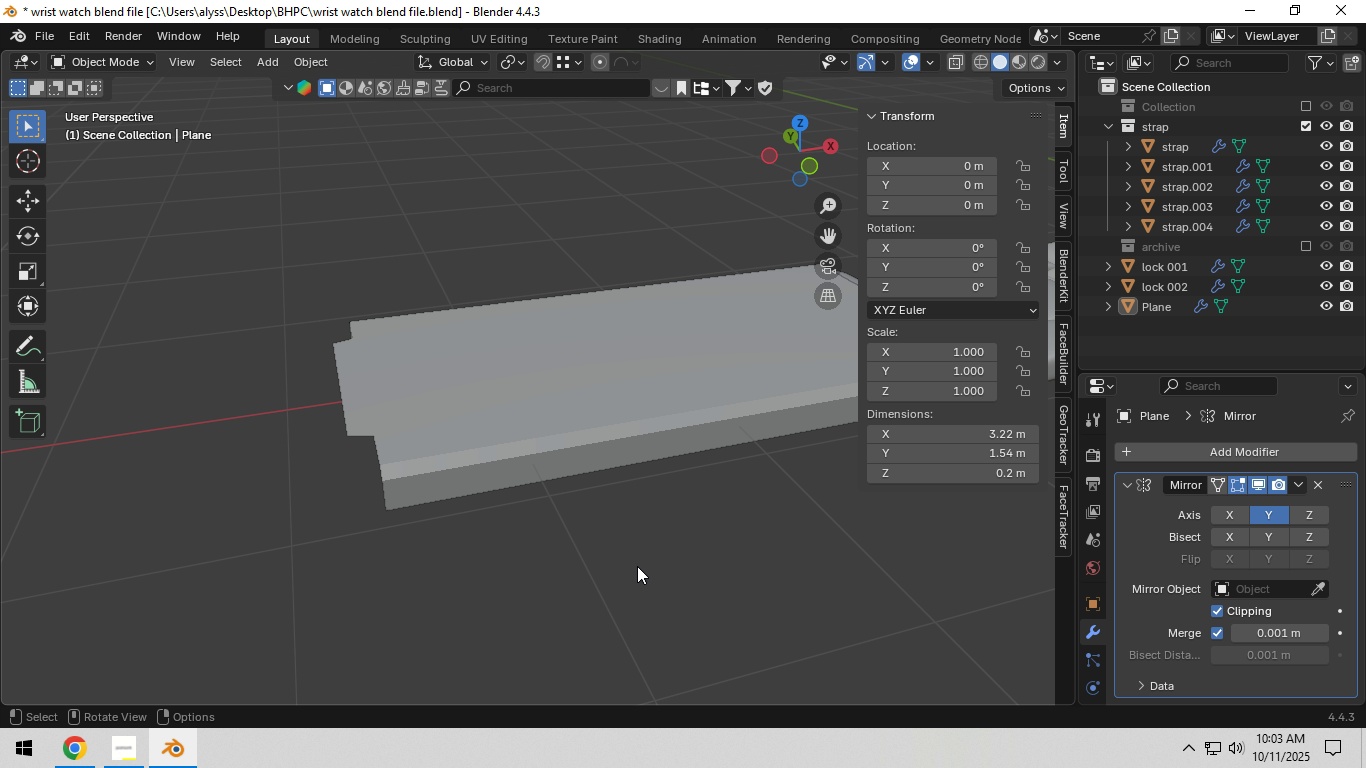 
left_click([638, 566])
 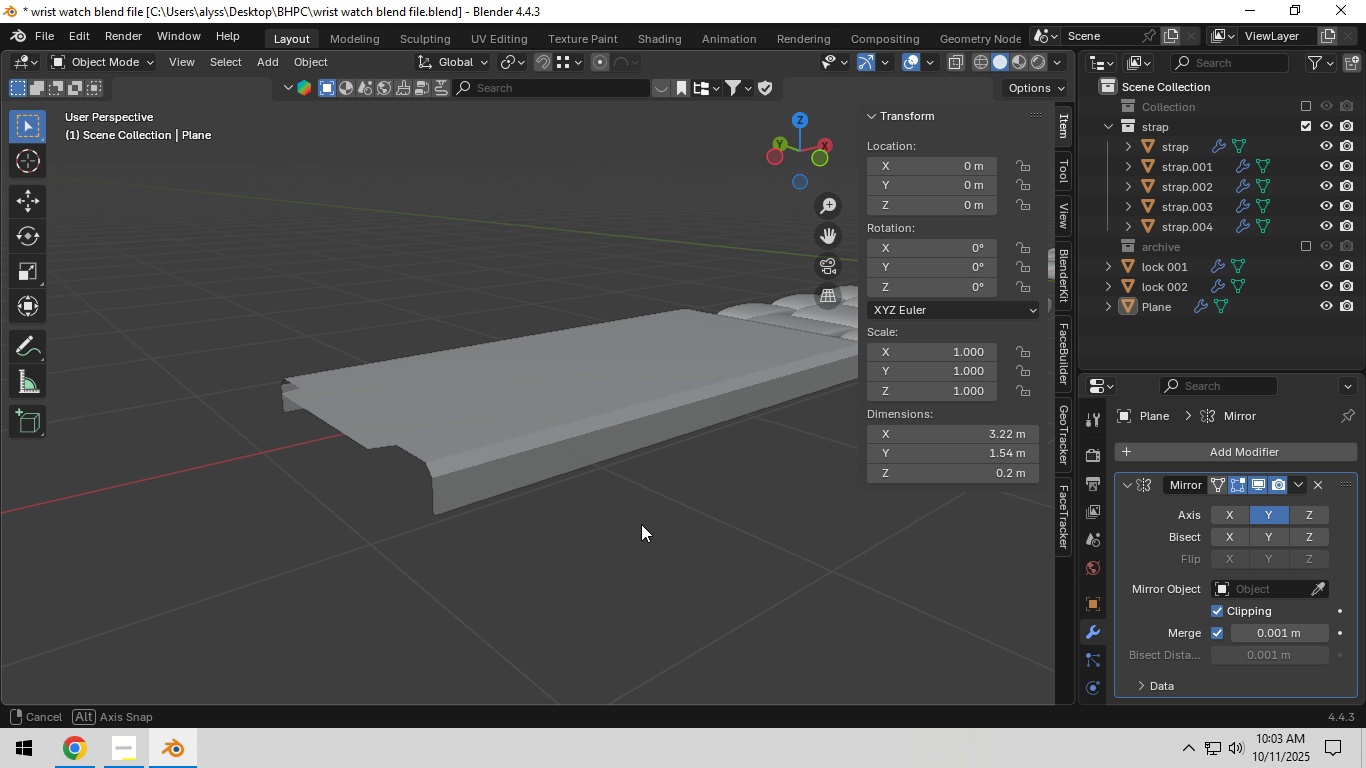 
key(Control+S)
 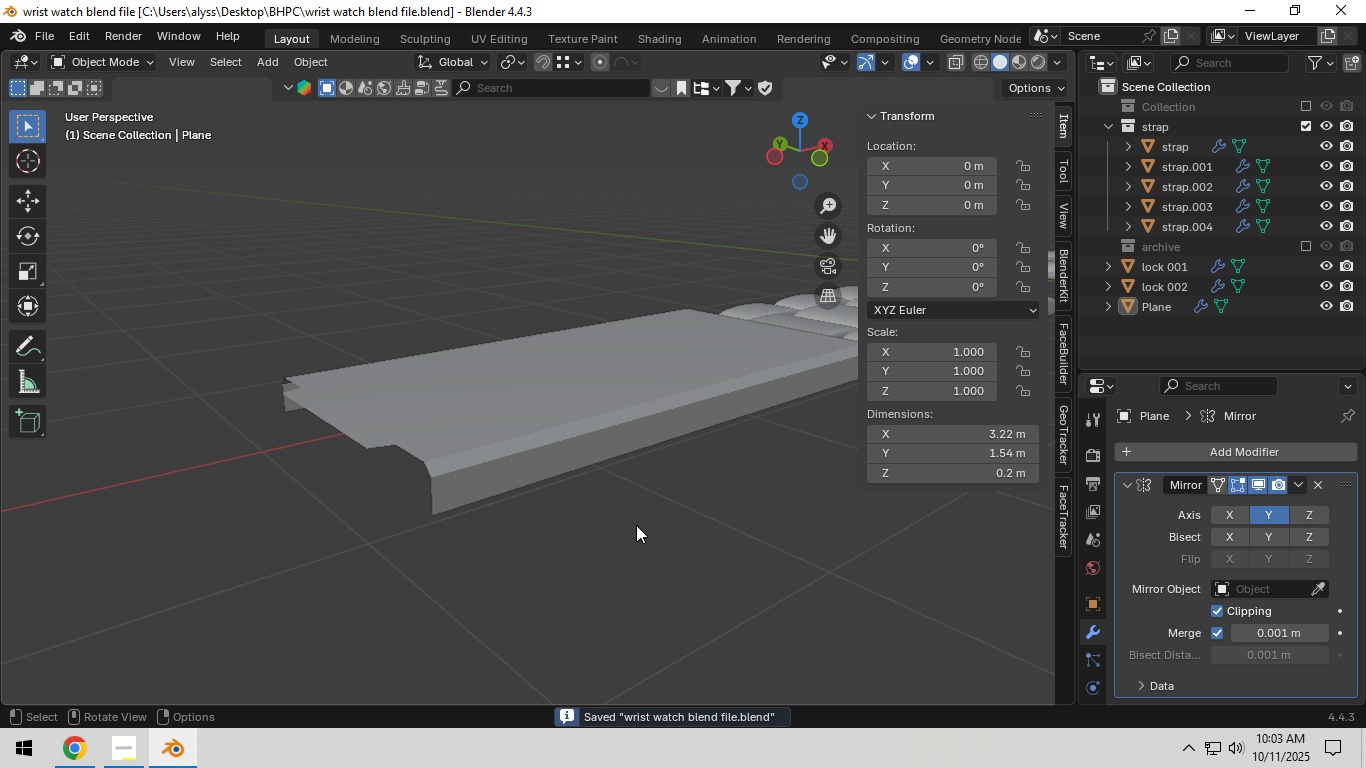 
scroll: coordinate [636, 525], scroll_direction: down, amount: 10.0
 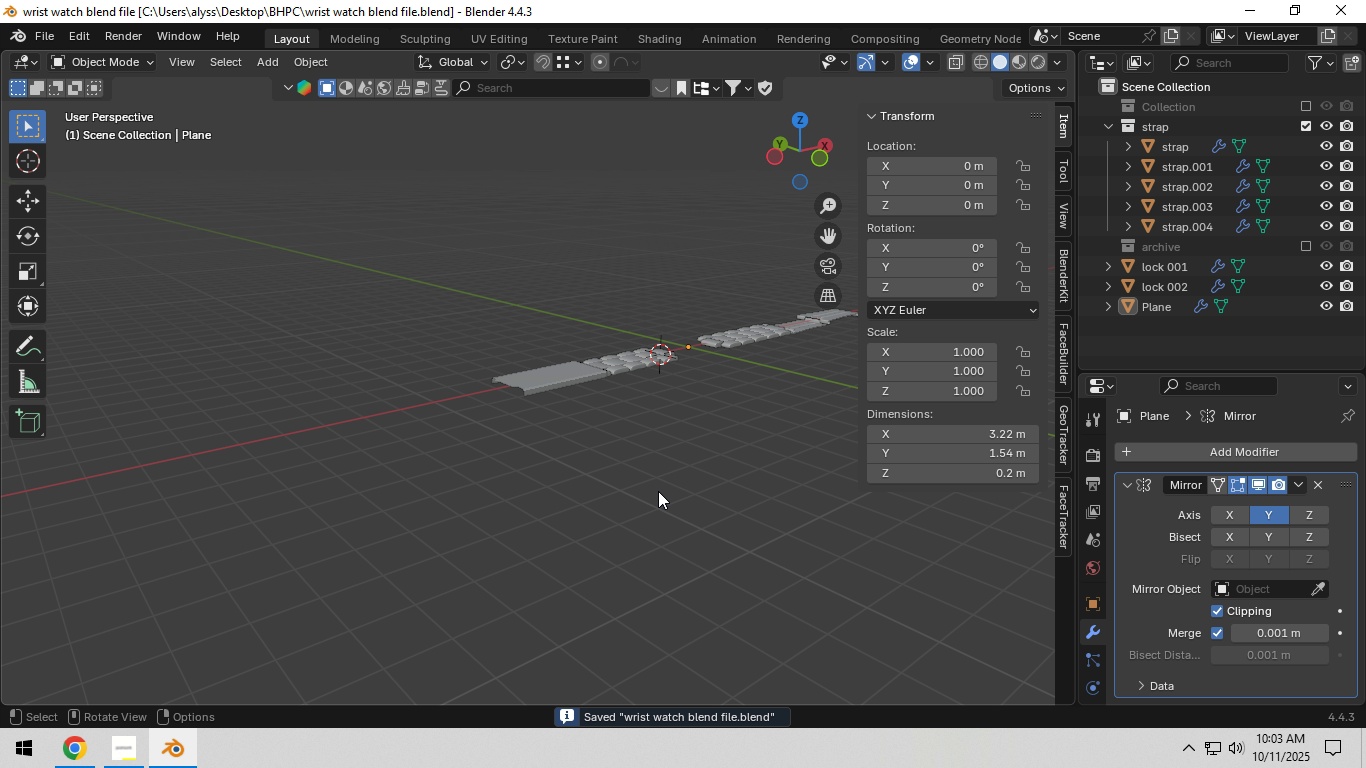 
hold_key(key=ShiftLeft, duration=0.66)
 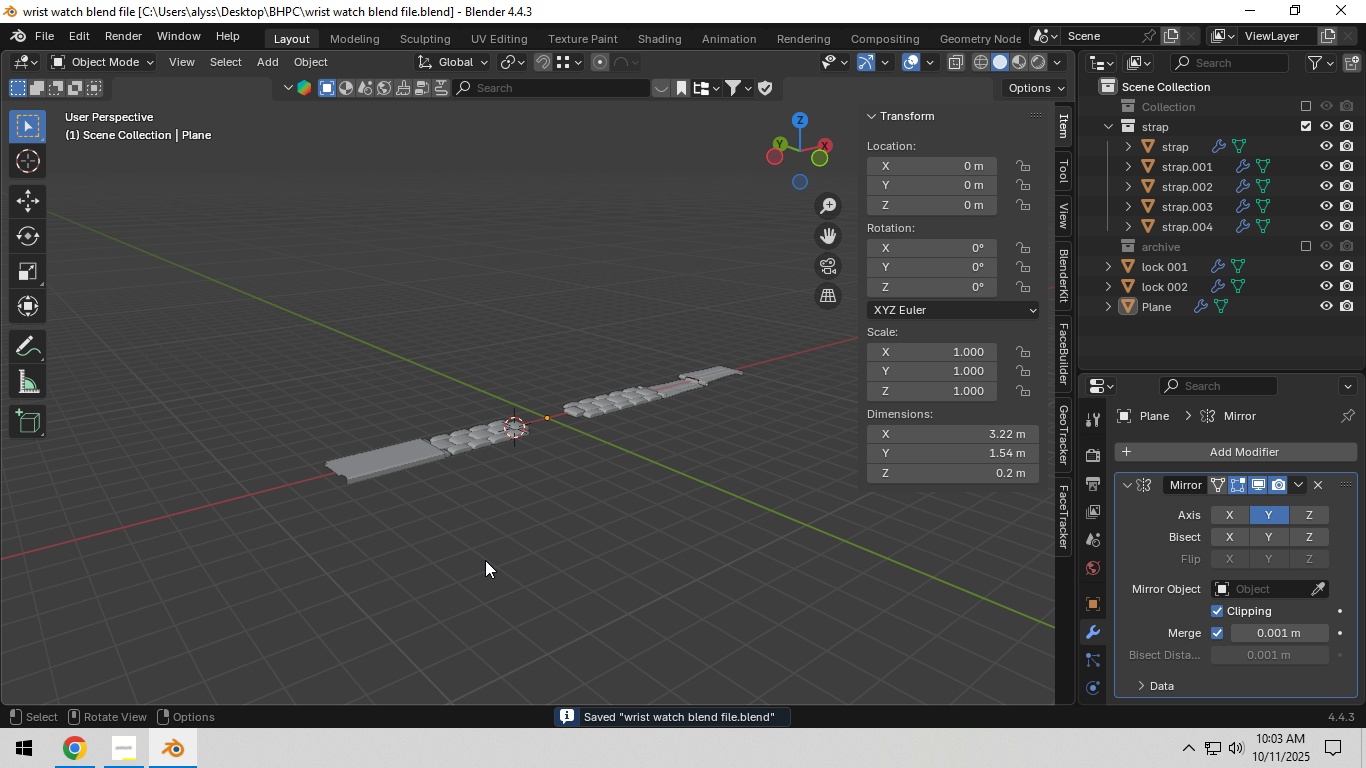 
scroll: coordinate [485, 560], scroll_direction: up, amount: 2.0
 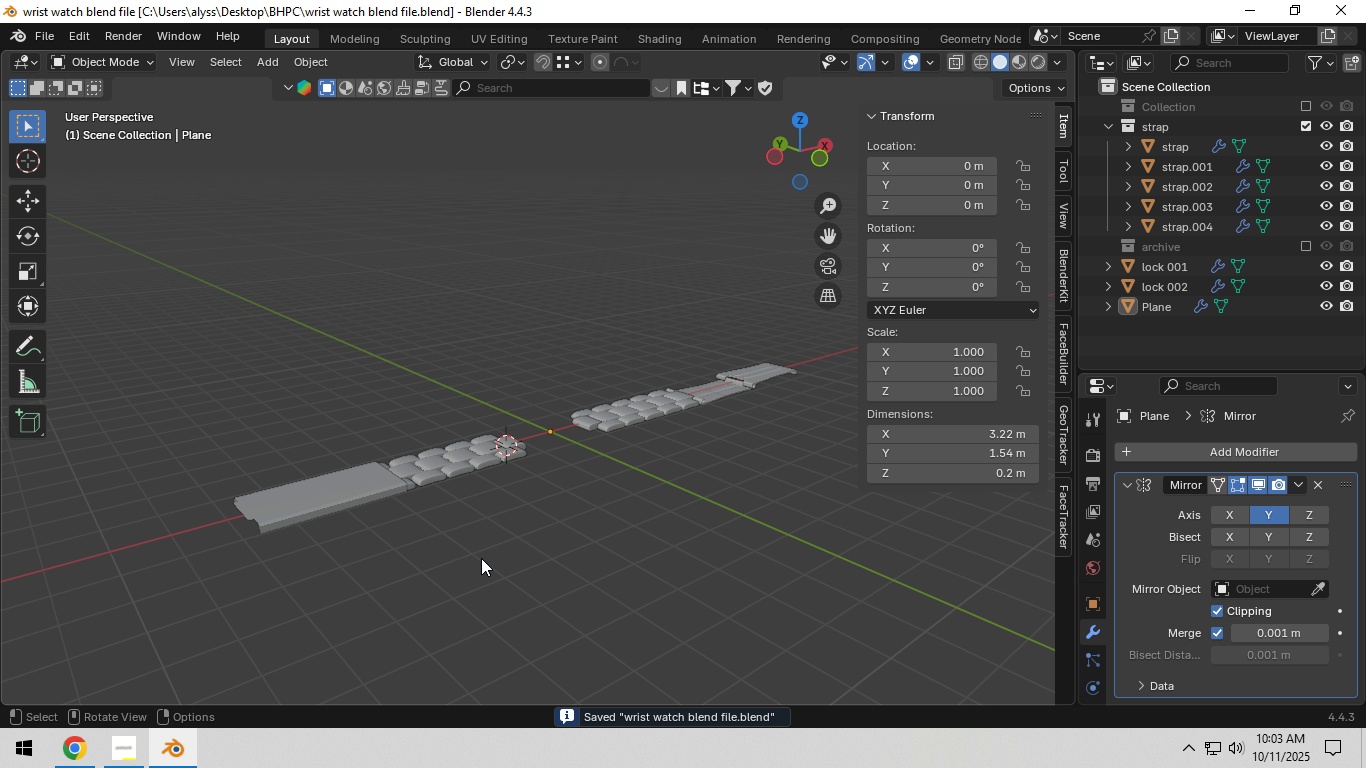 
hold_key(key=ShiftLeft, duration=1.18)
 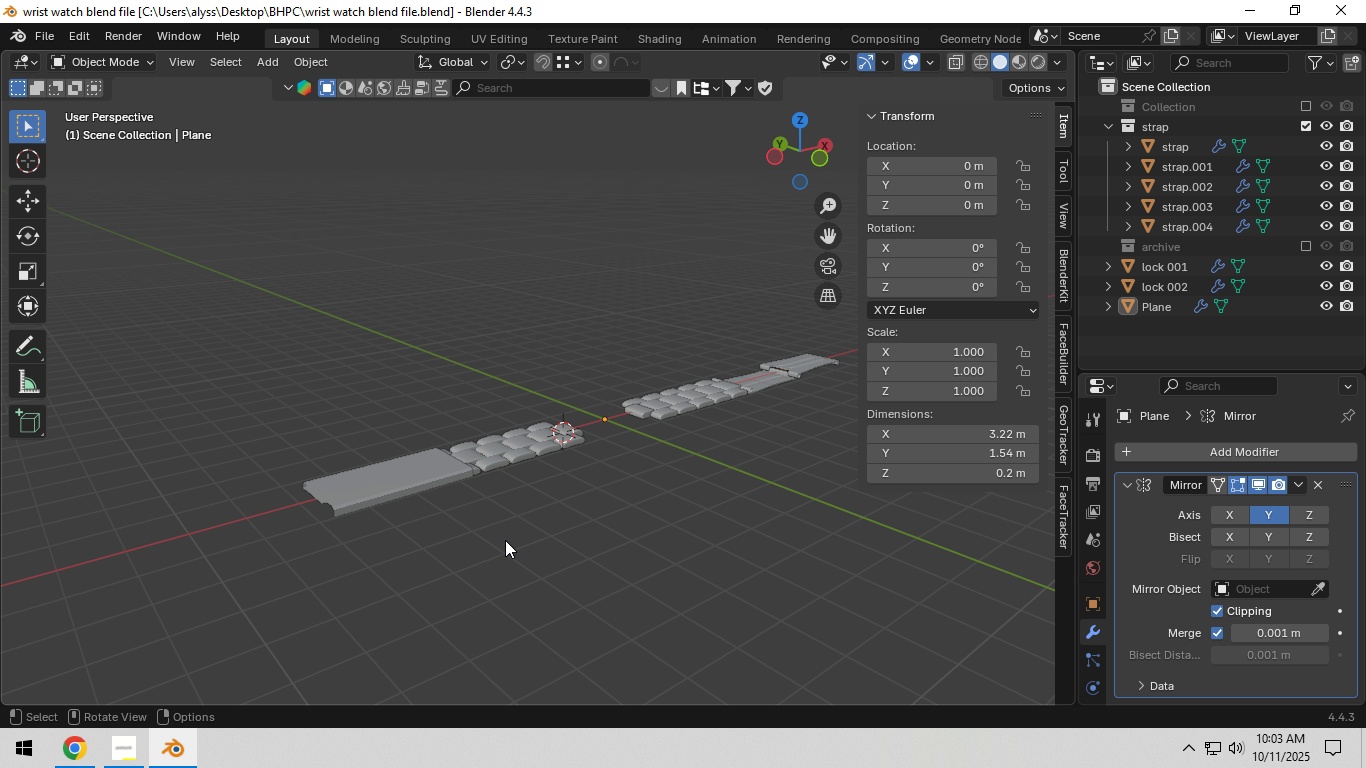 
hold_key(key=ShiftLeft, duration=0.42)
 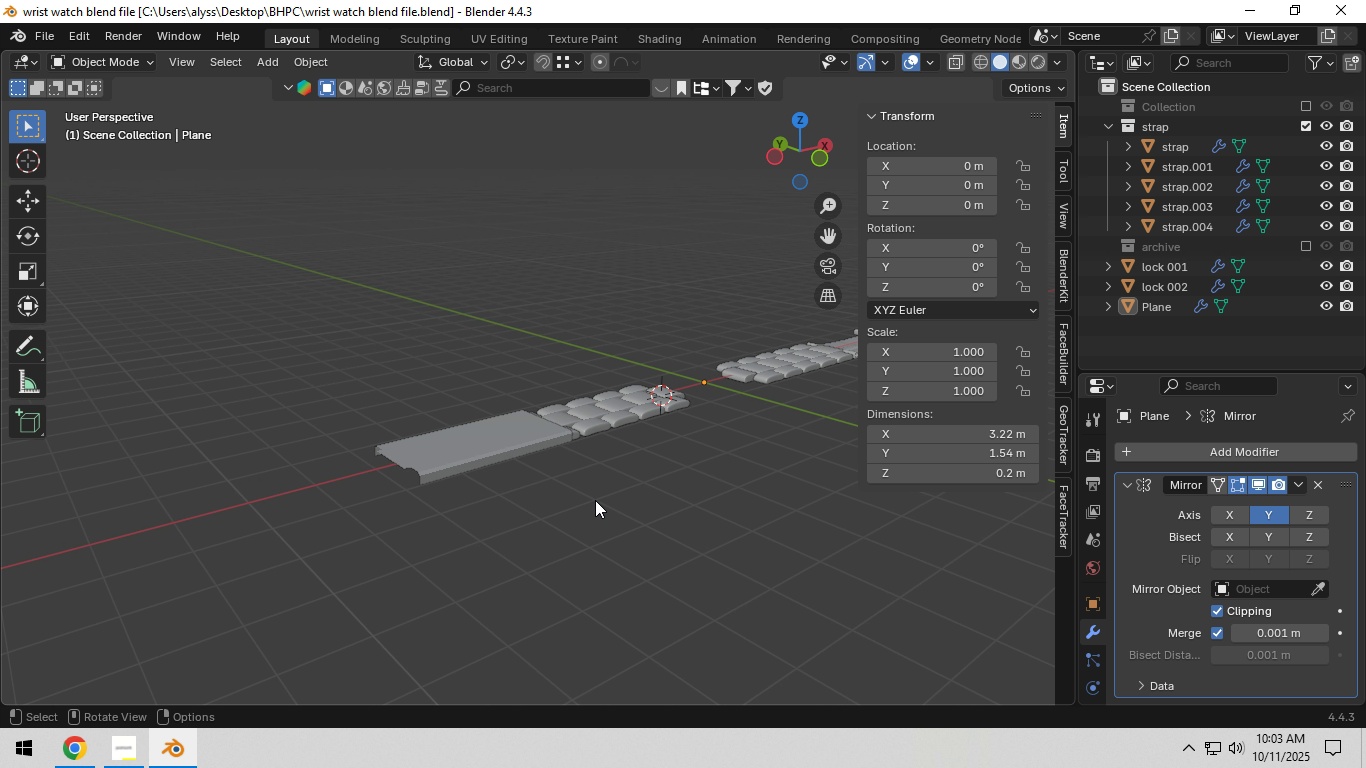 
scroll: coordinate [592, 504], scroll_direction: up, amount: 4.0
 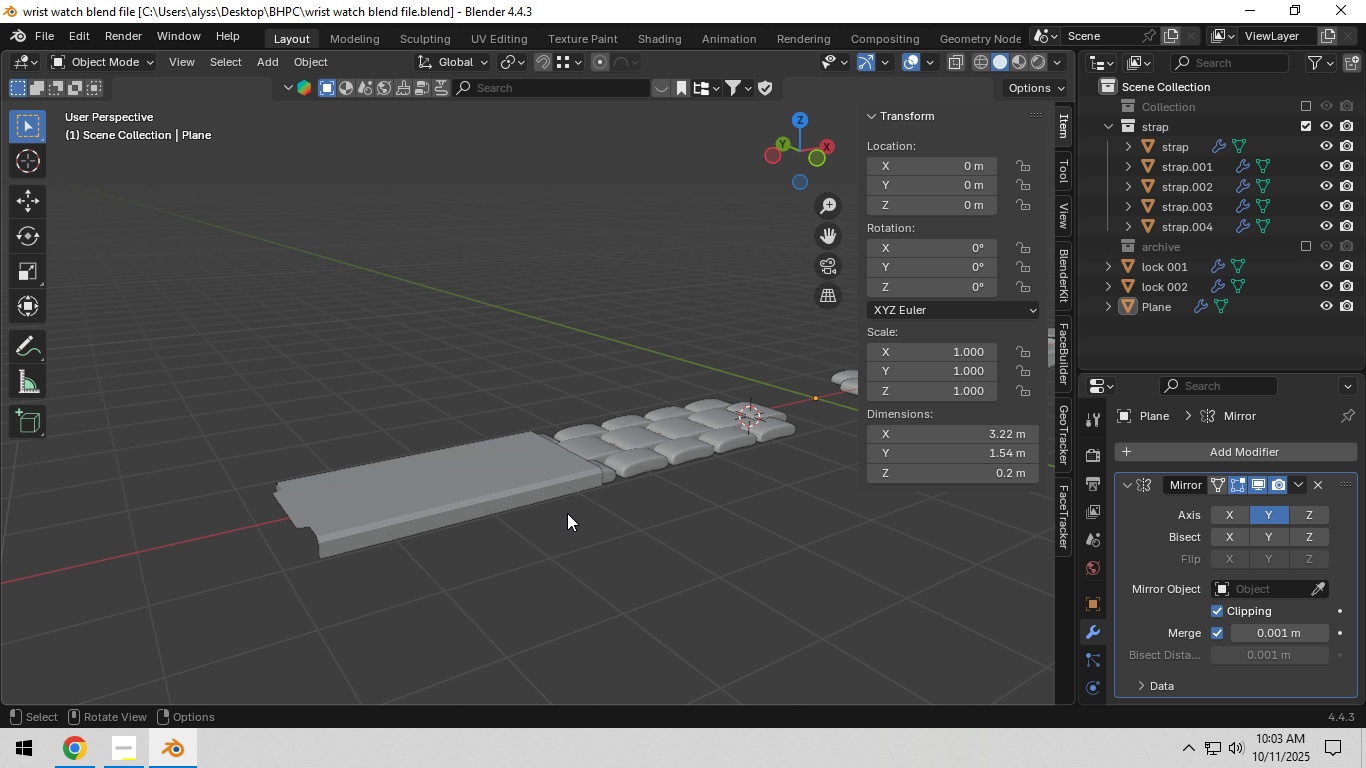 
left_click([487, 499])
 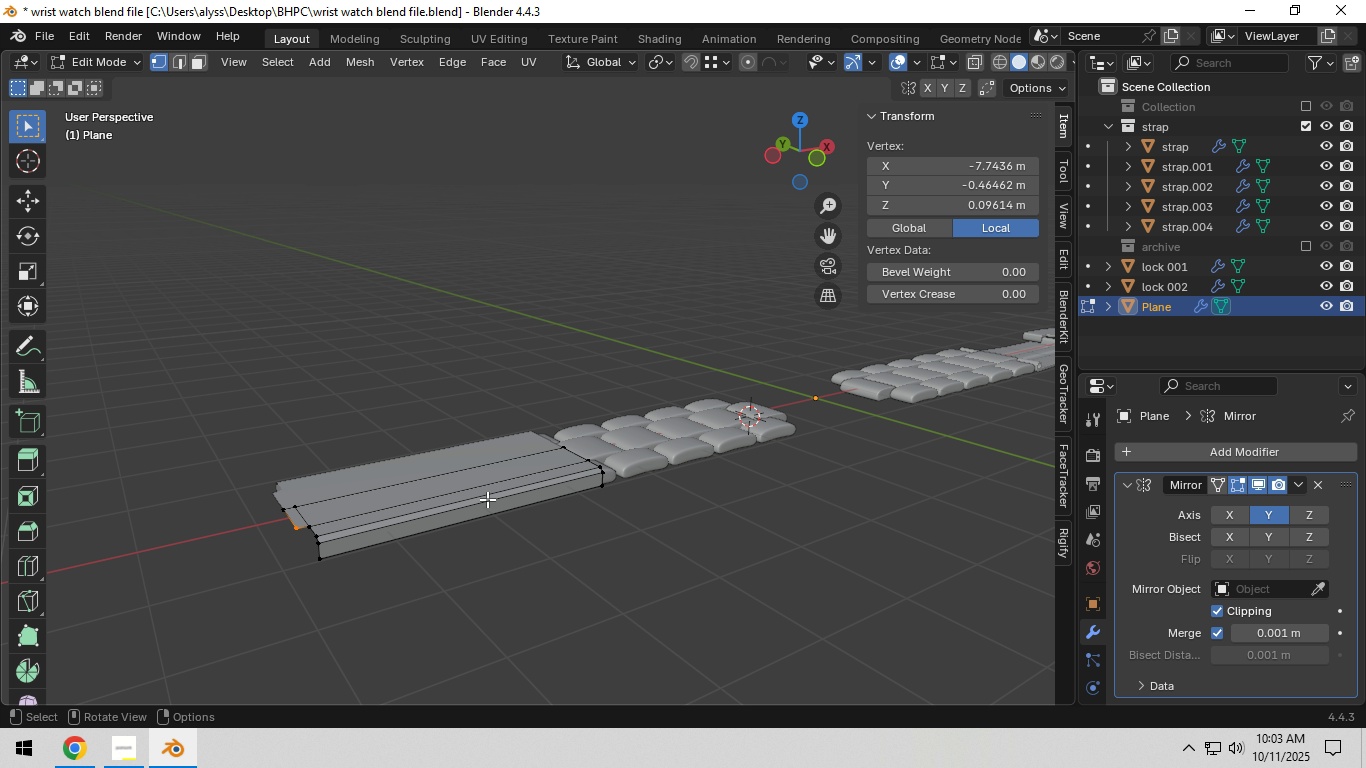 
key(Tab)
 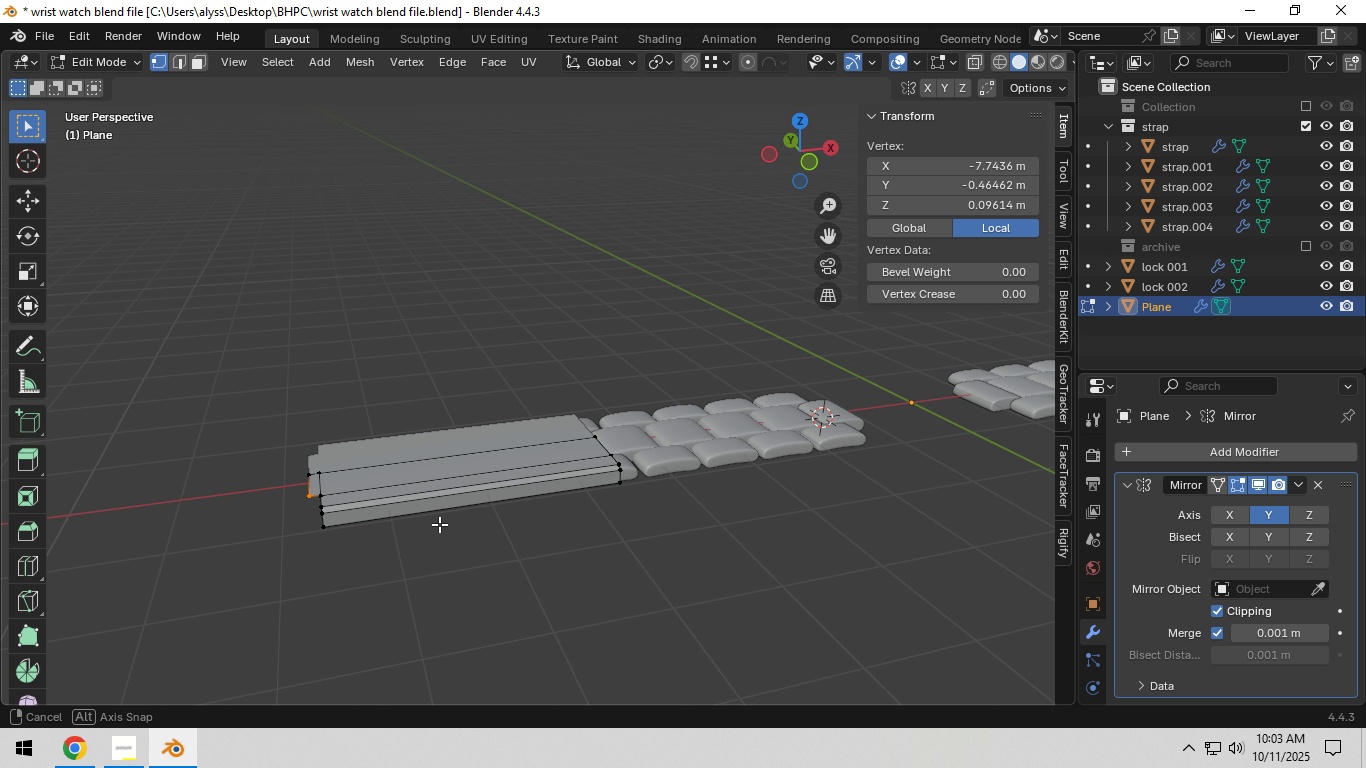 
key(Control+R)
 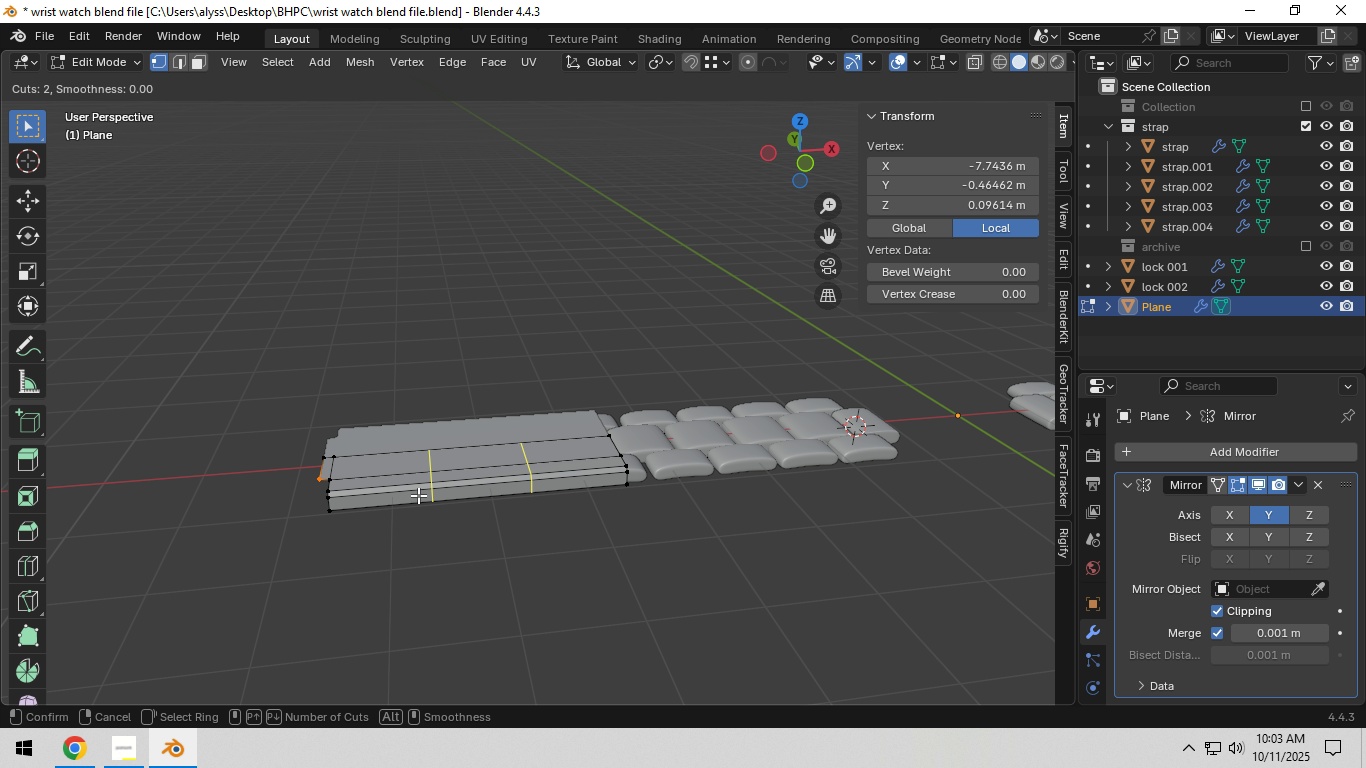 
scroll: coordinate [418, 495], scroll_direction: up, amount: 6.0
 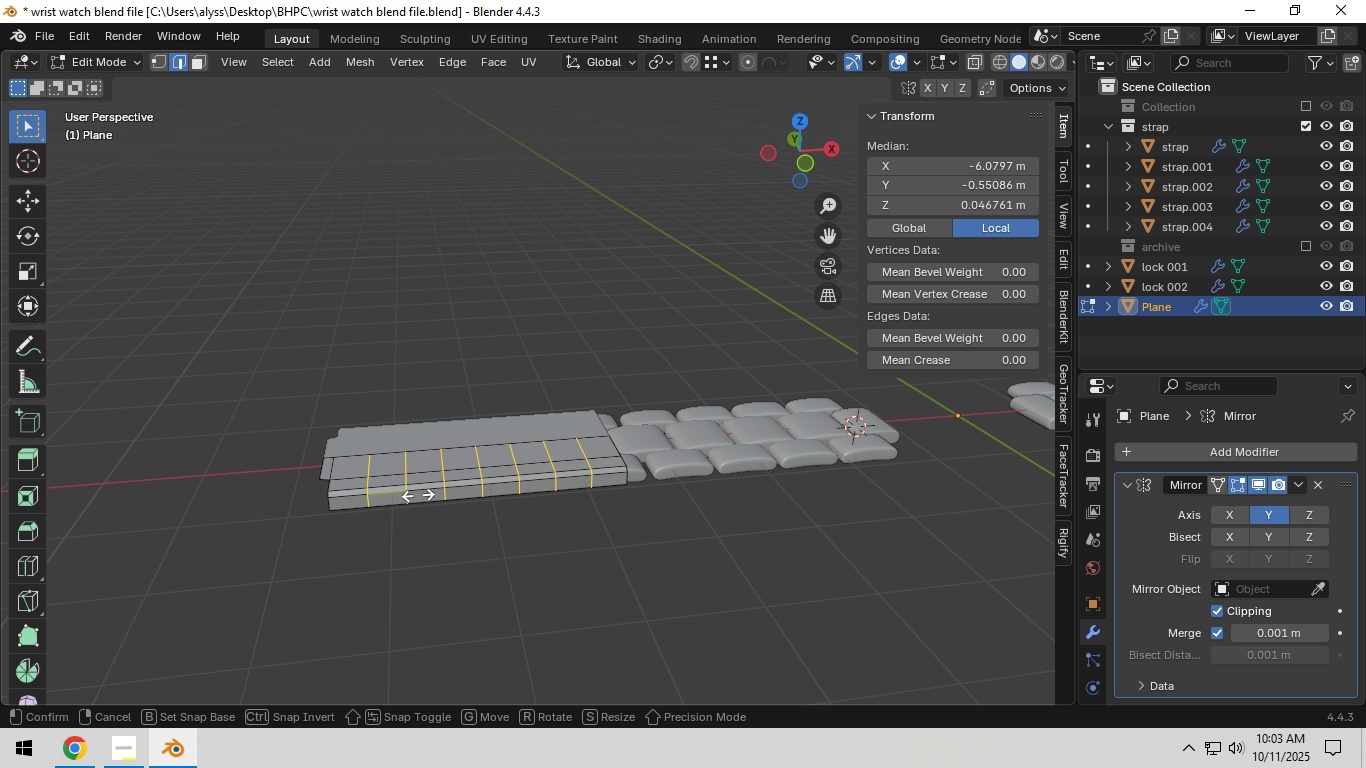 
left_click([418, 495])
 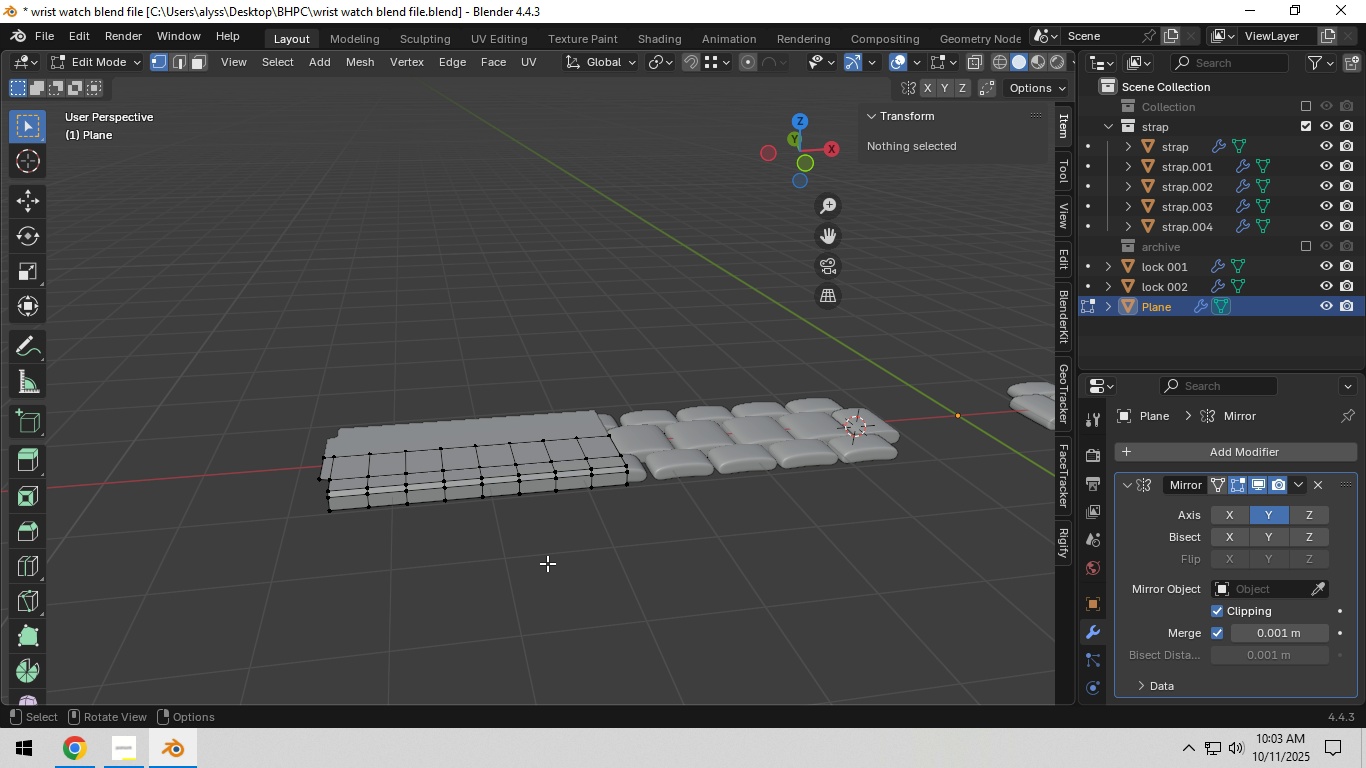 
right_click([418, 495])
 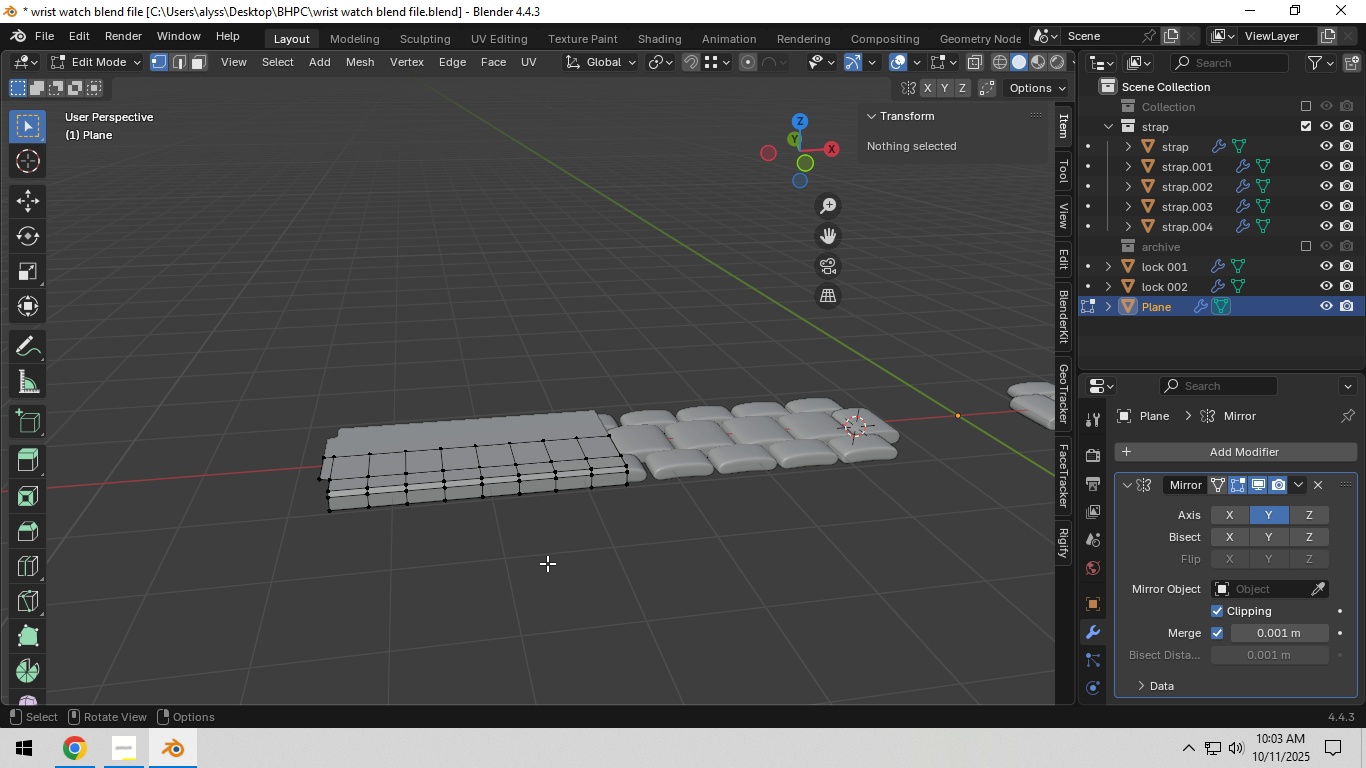 
left_click([547, 563])
 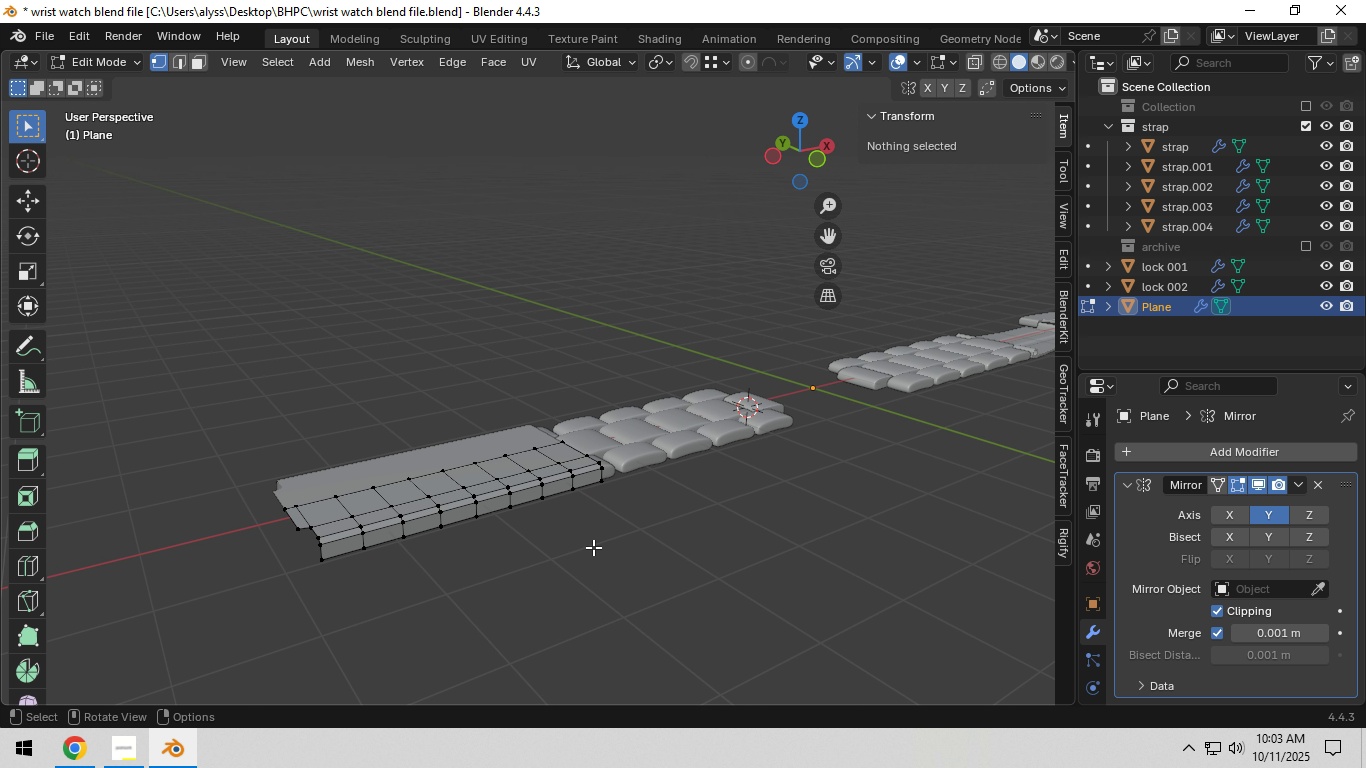 
key(Tab)
 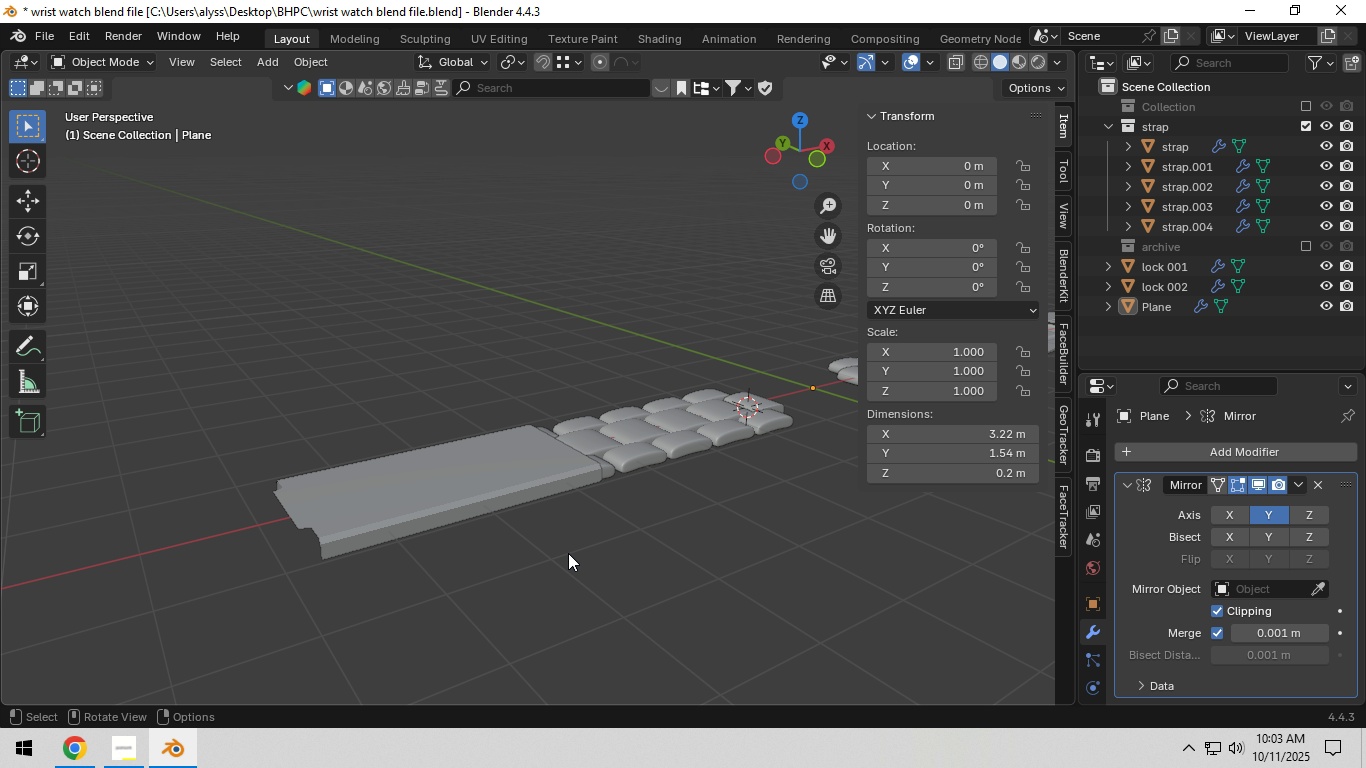 
left_click([568, 553])
 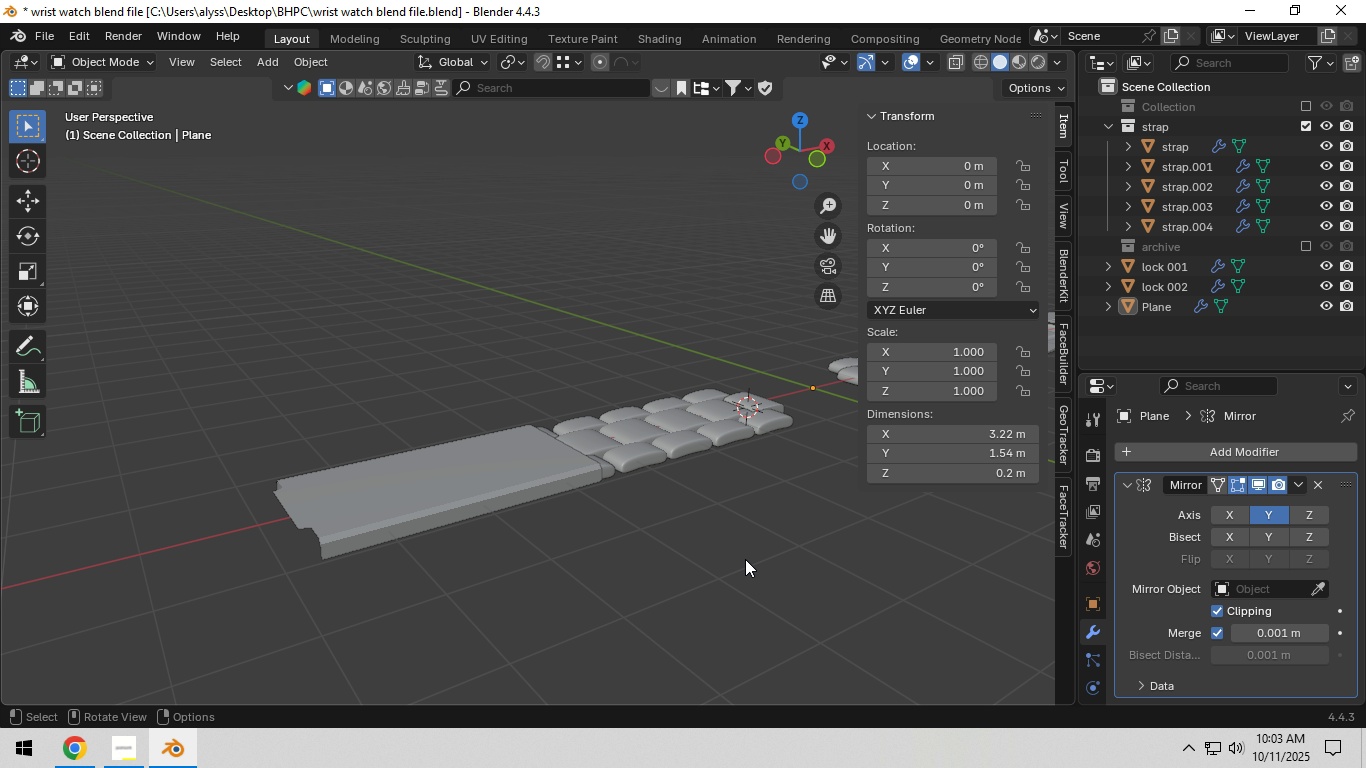 
hold_key(key=ShiftLeft, duration=0.54)
 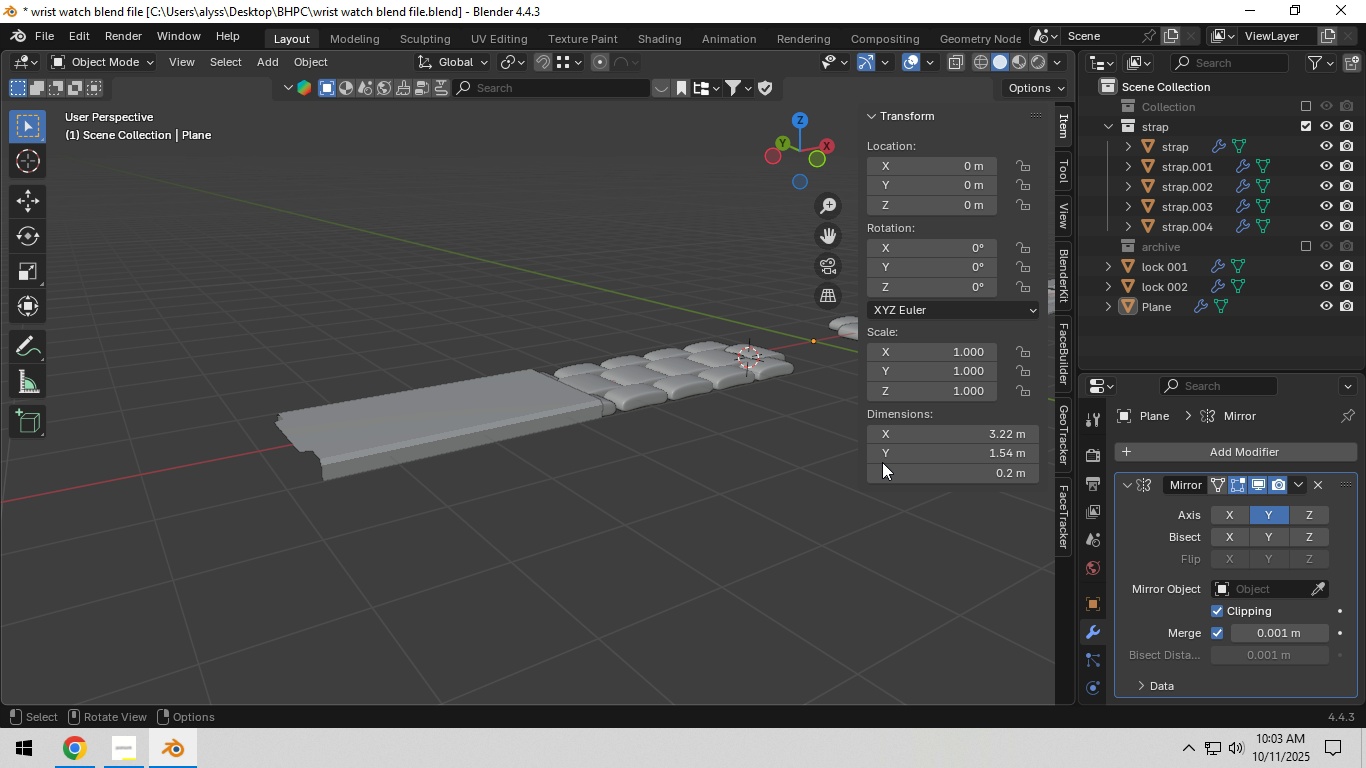 
left_click([1124, 489])
 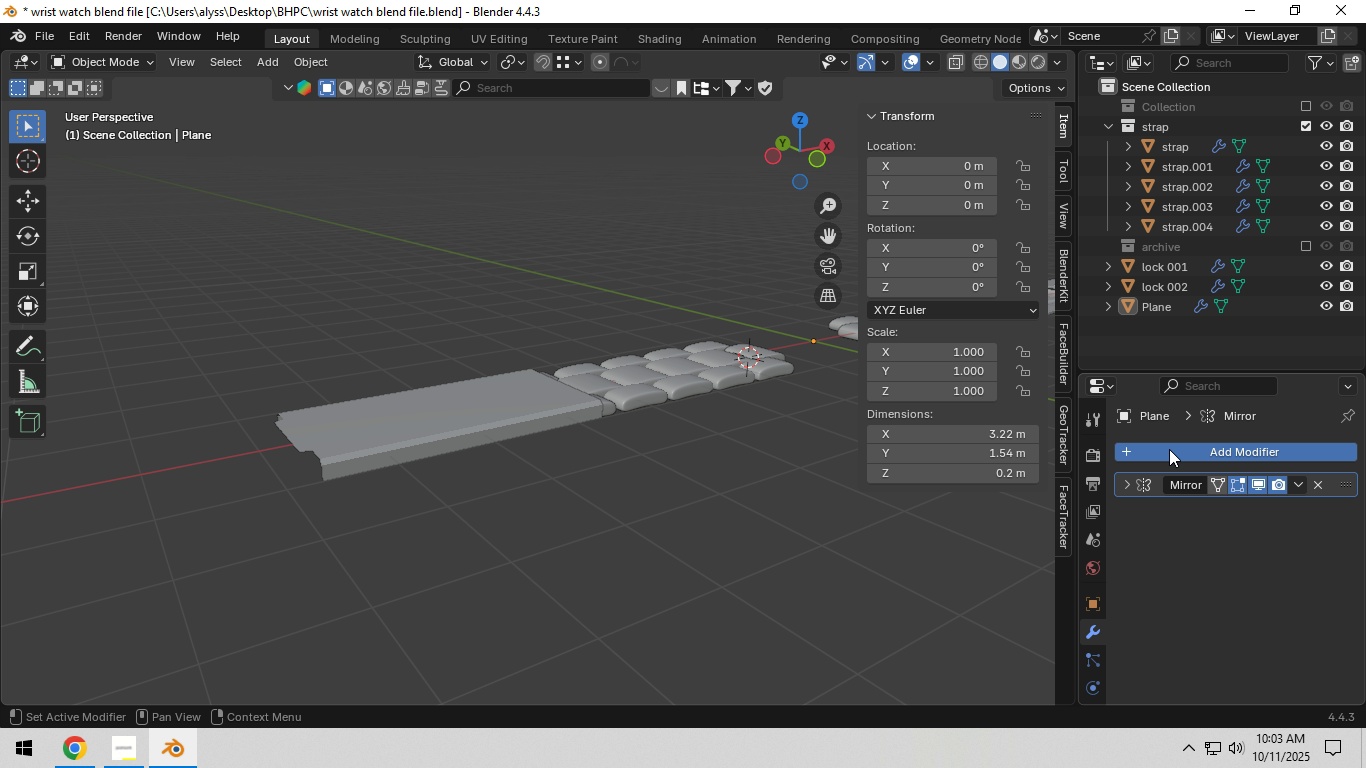 
left_click([1169, 449])
 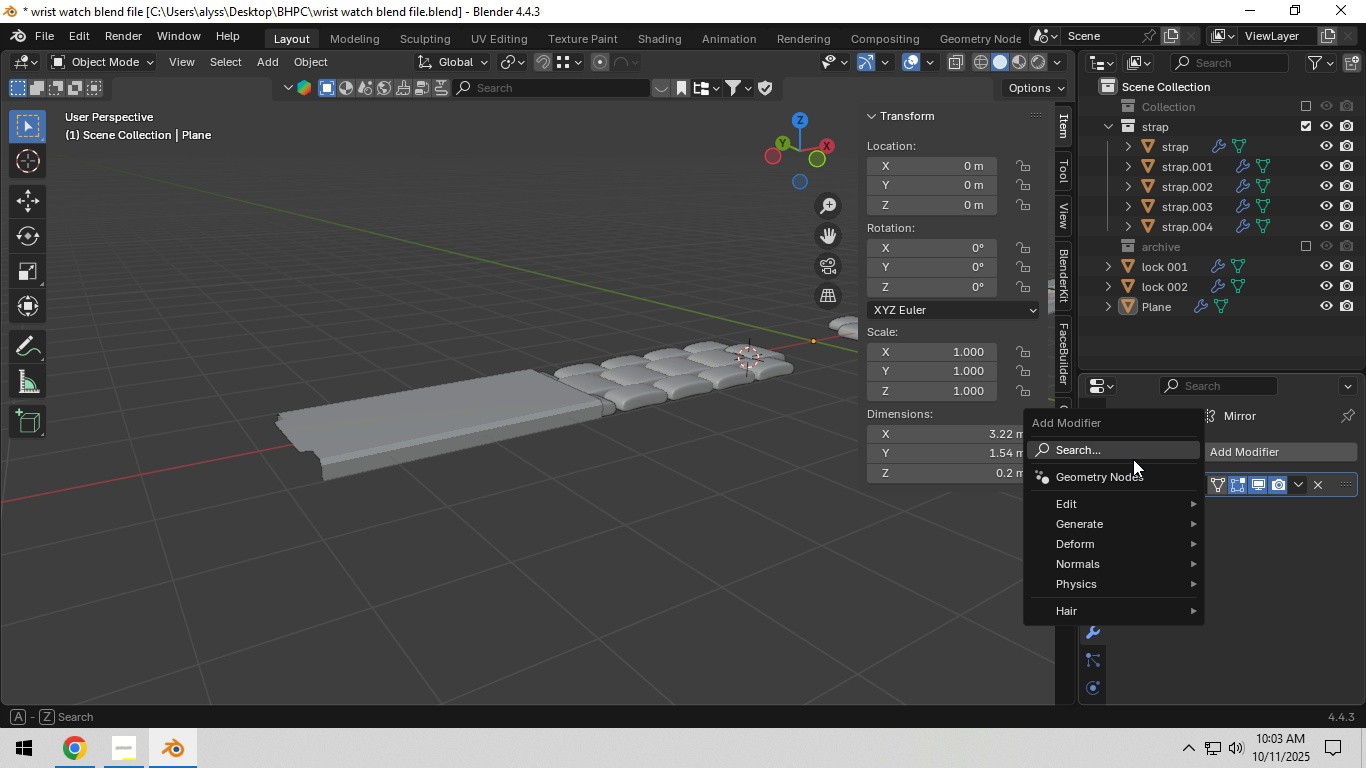 
left_click([1133, 459])
 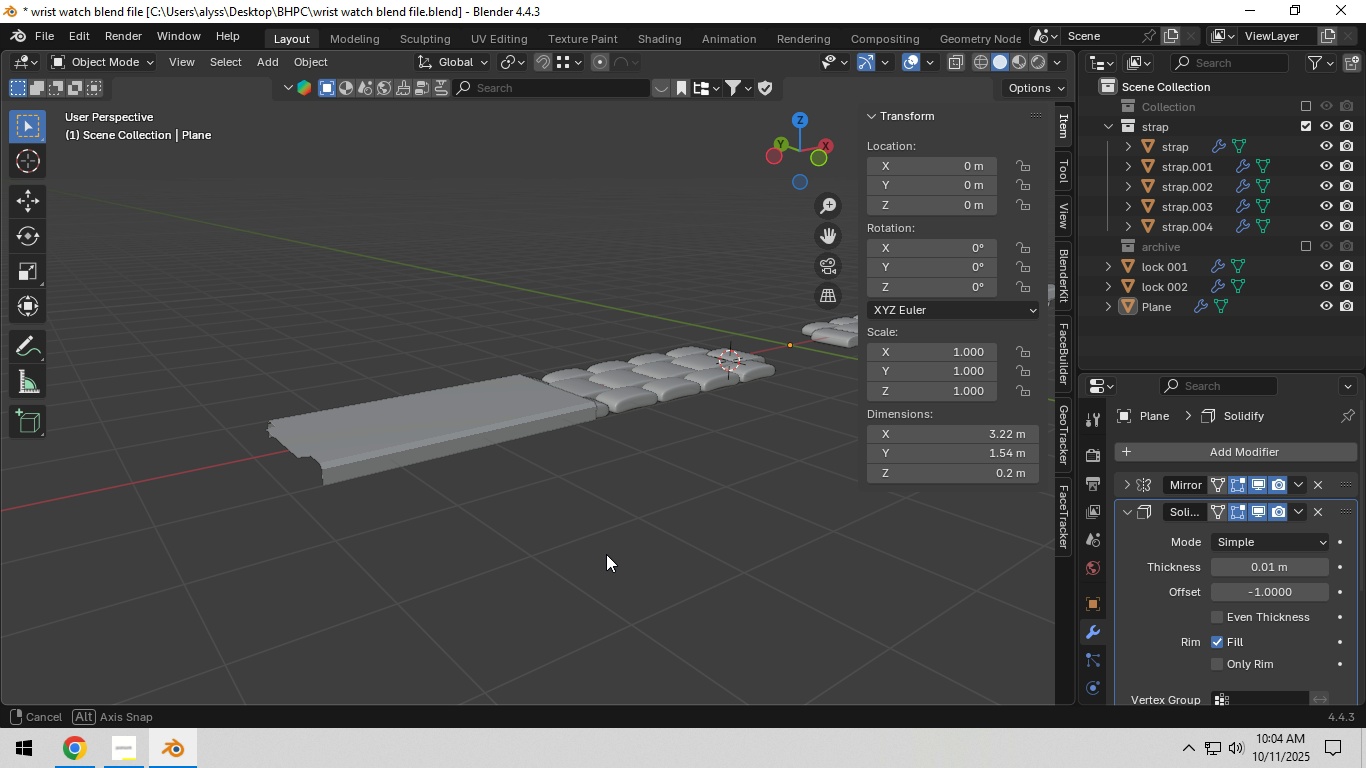 
scroll: coordinate [667, 504], scroll_direction: up, amount: 5.0
 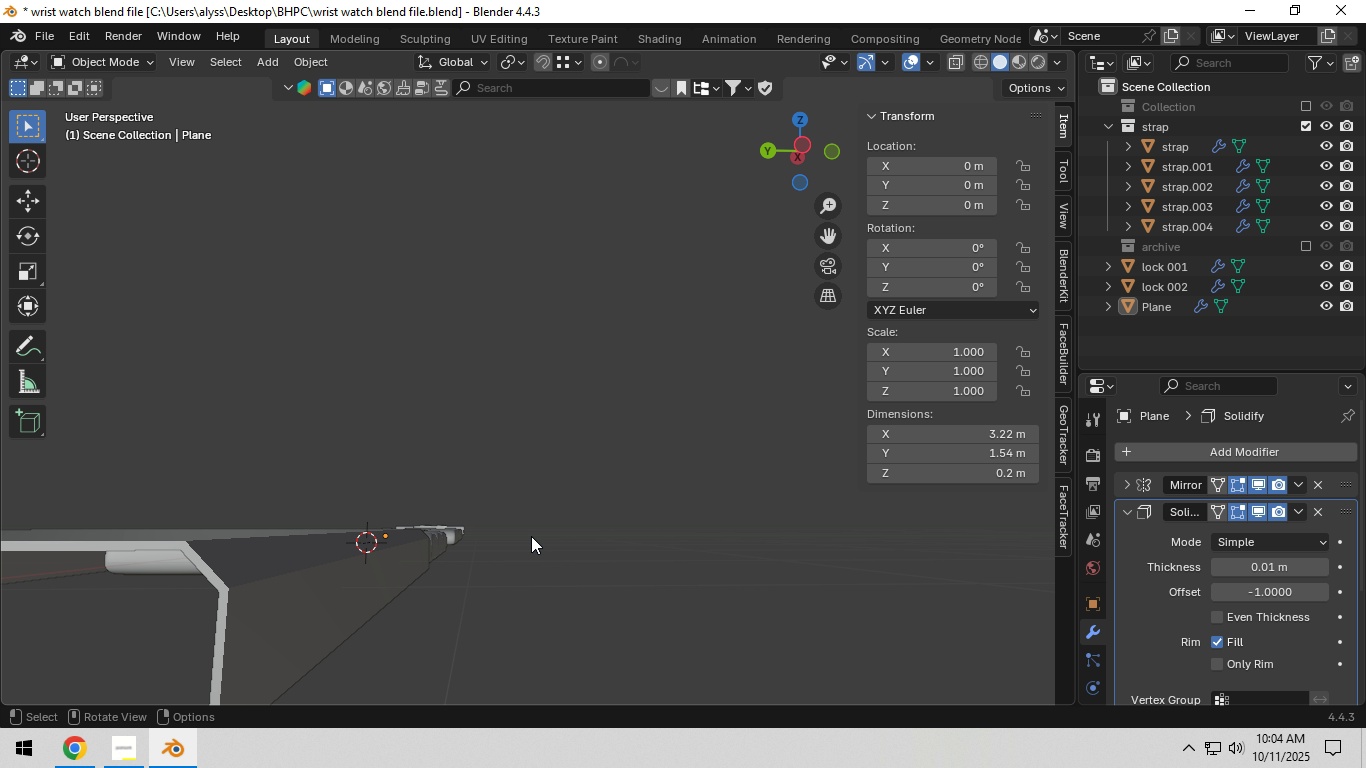 
hold_key(key=ShiftLeft, duration=1.01)
 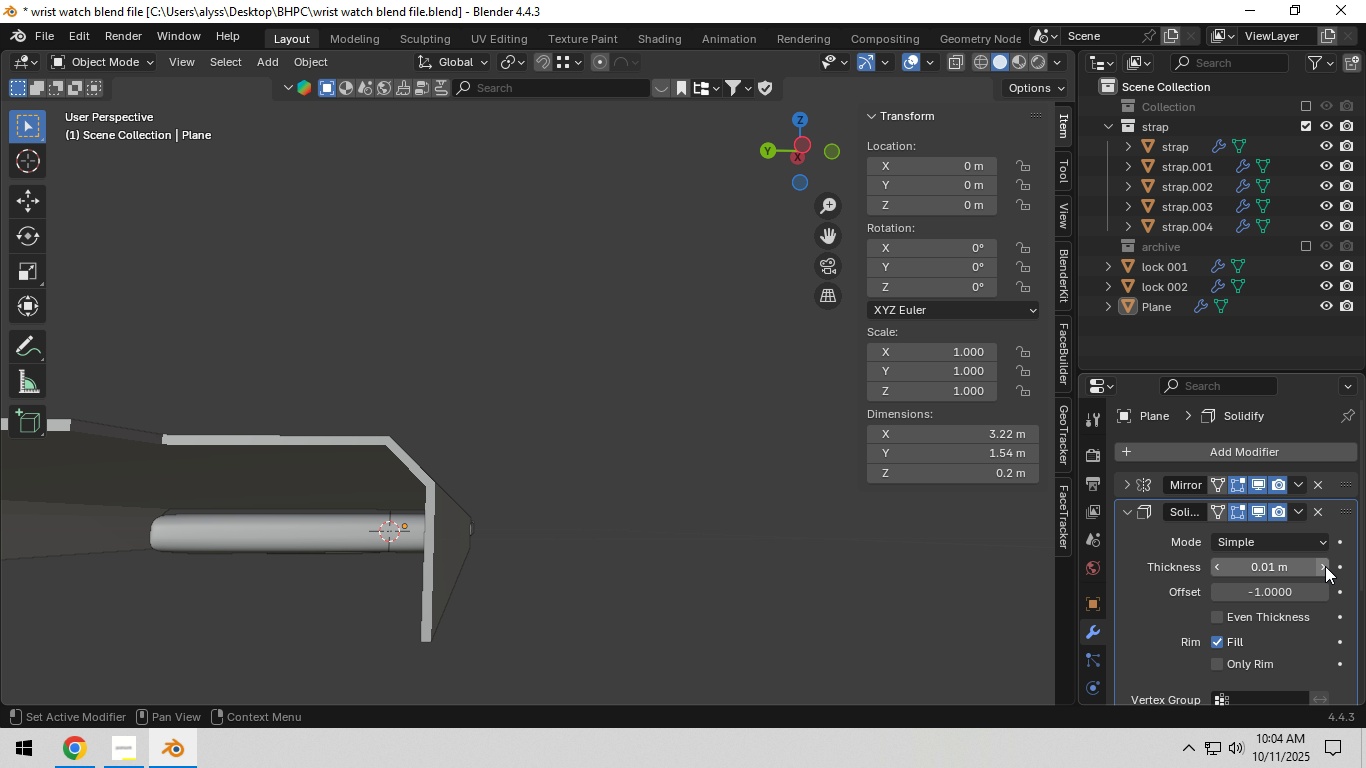 
left_click([1328, 566])
 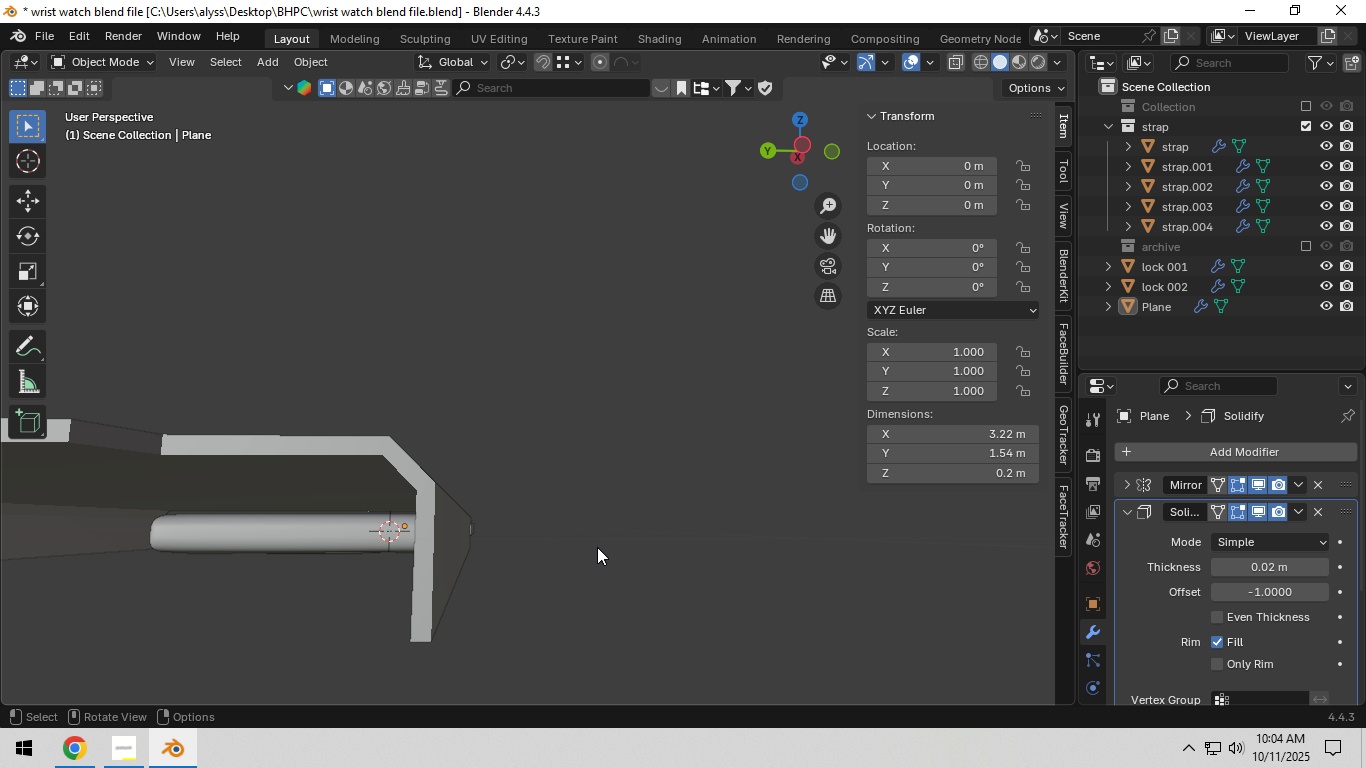 
left_click([613, 540])
 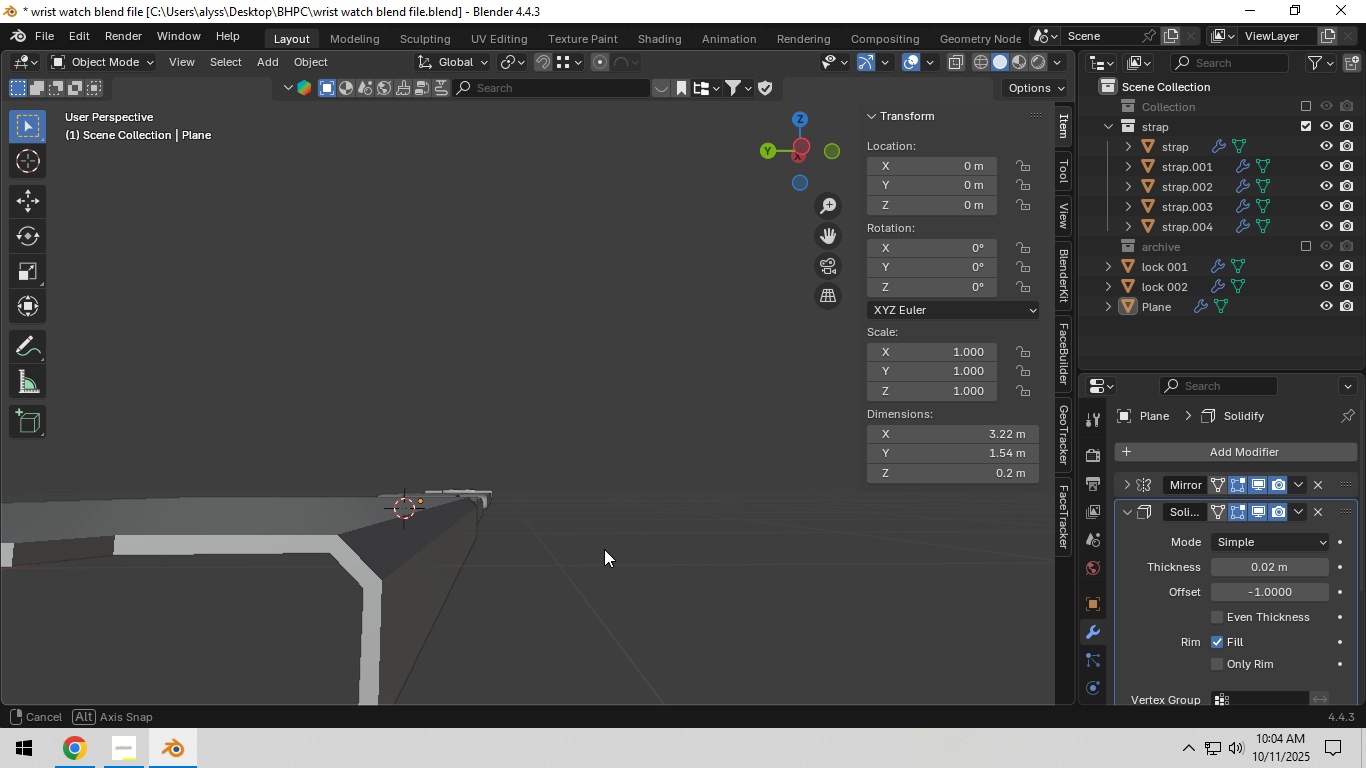 
scroll: coordinate [589, 560], scroll_direction: down, amount: 4.0
 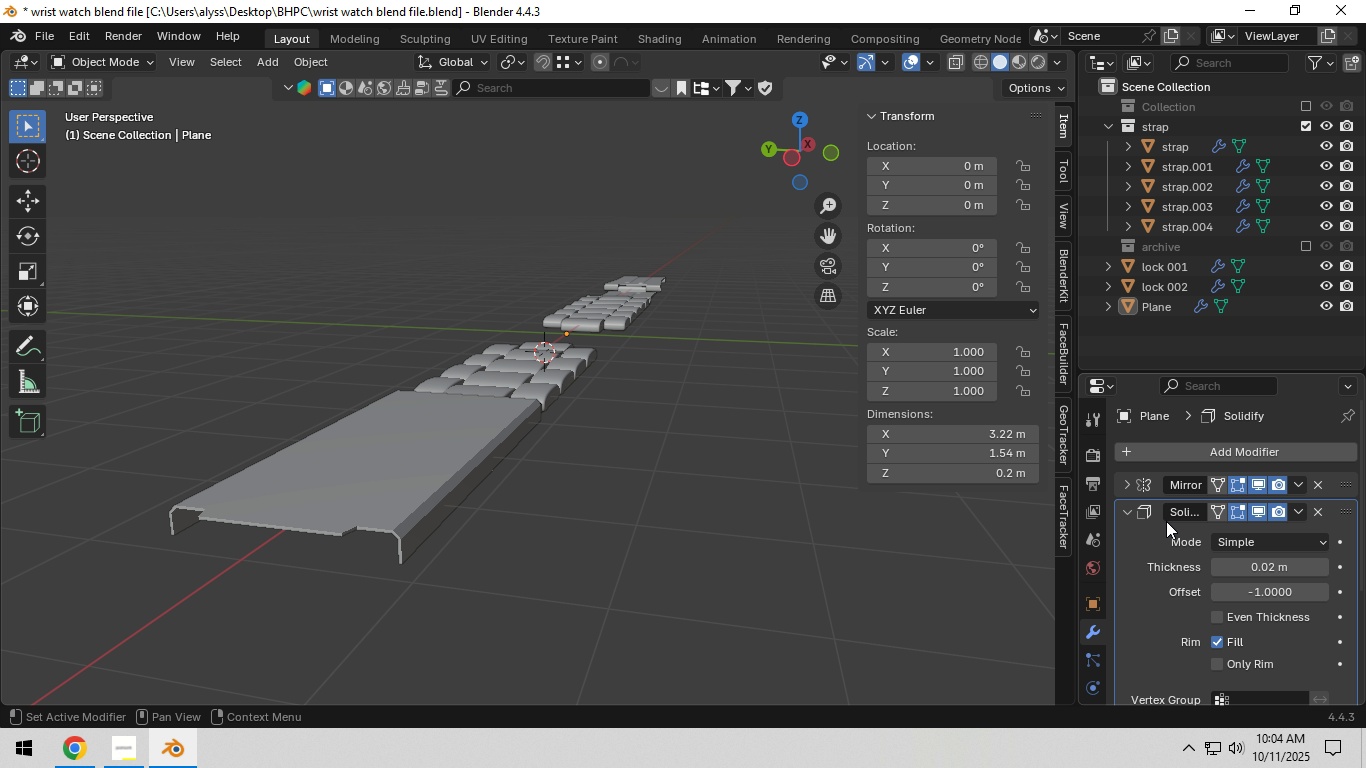 
left_click([1122, 516])
 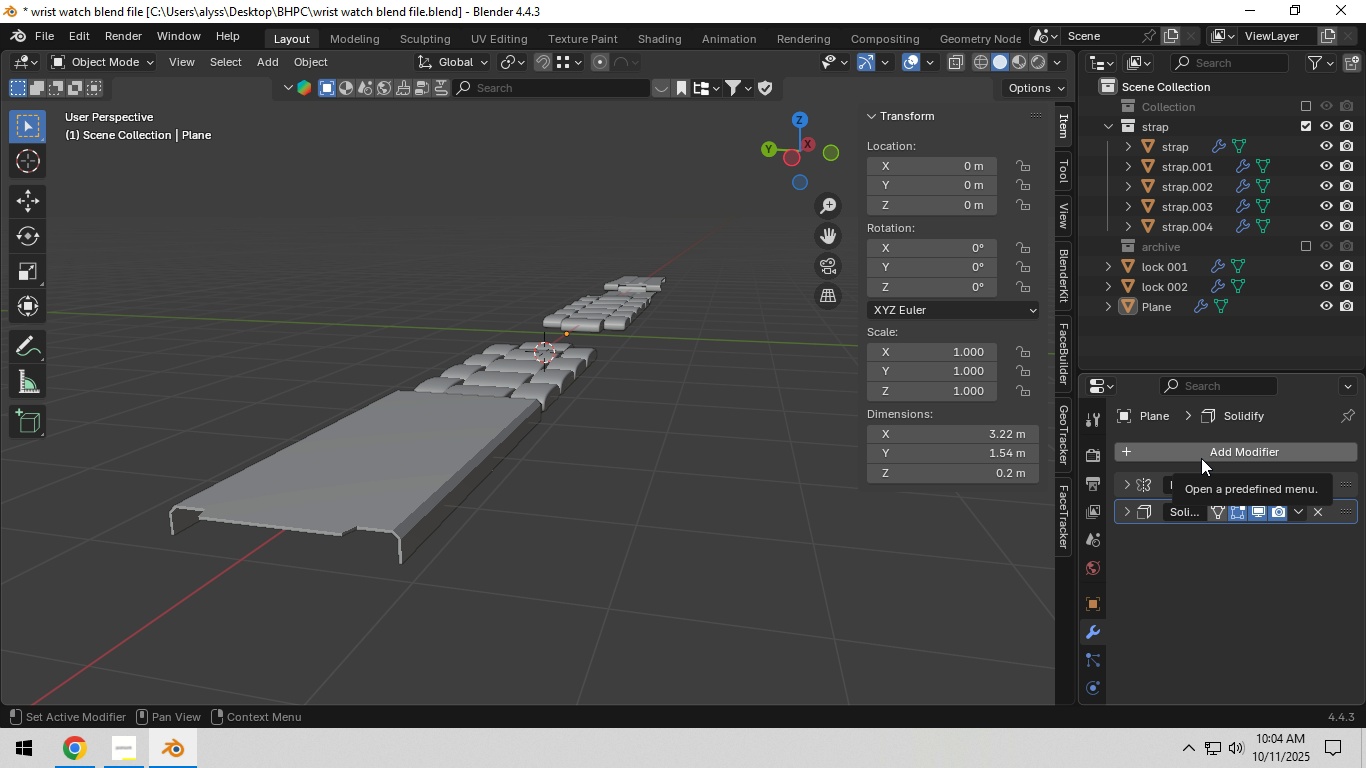 
left_click([1201, 458])
 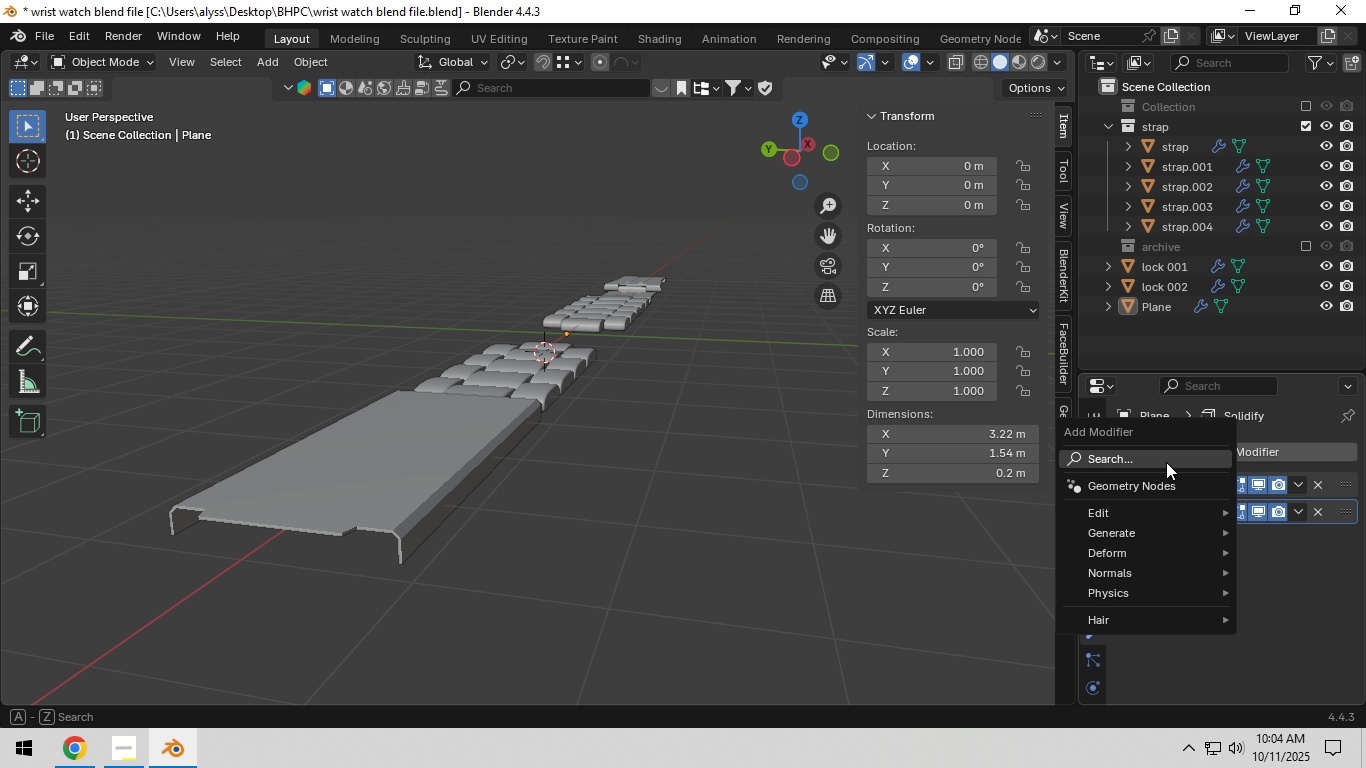 
left_click([1166, 462])
 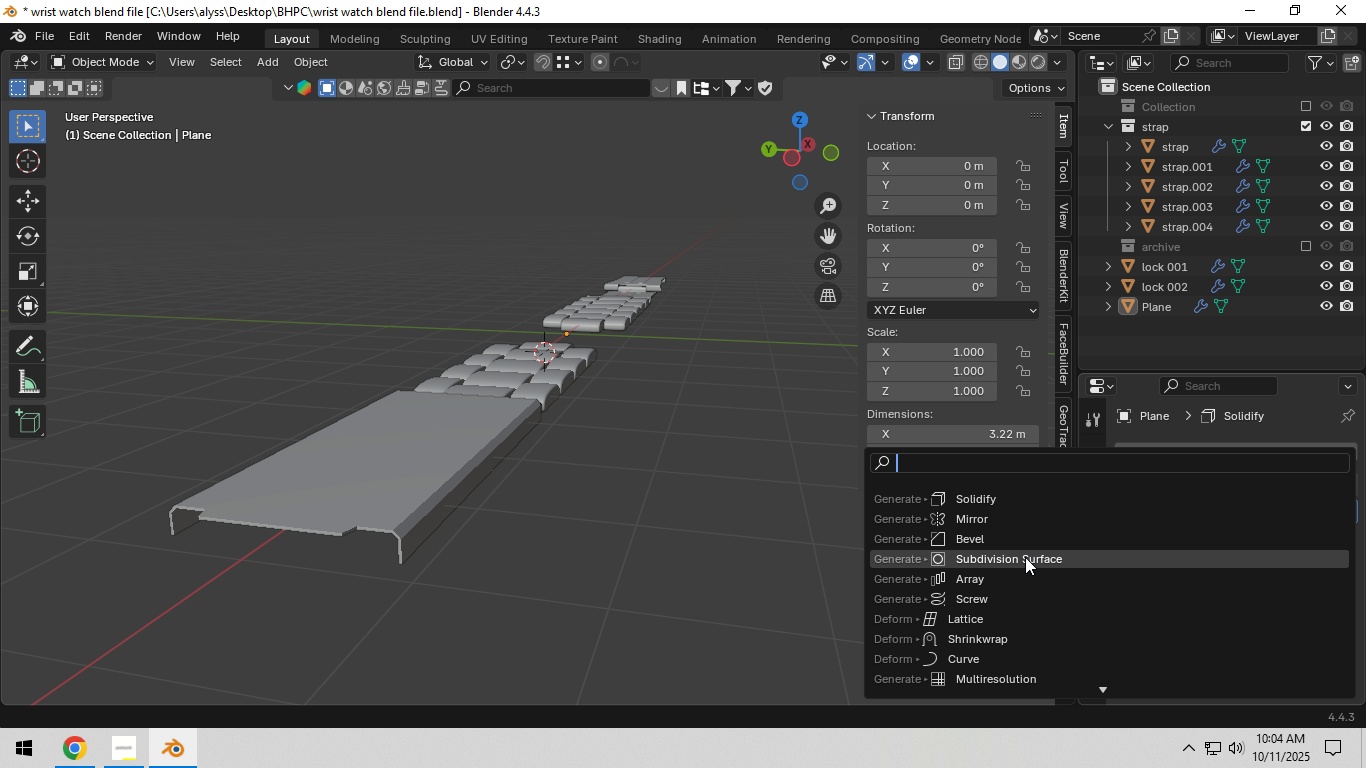 
left_click([1025, 557])
 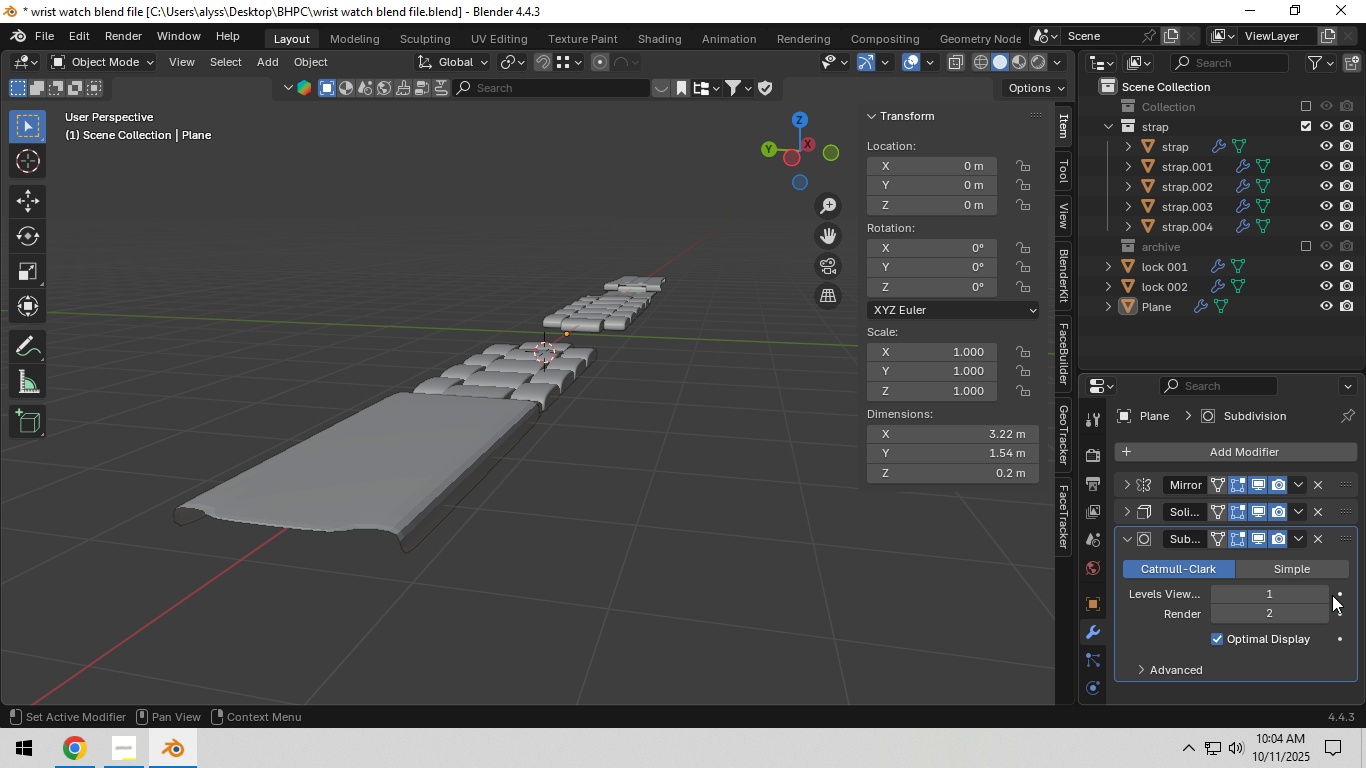 
left_click([1323, 593])
 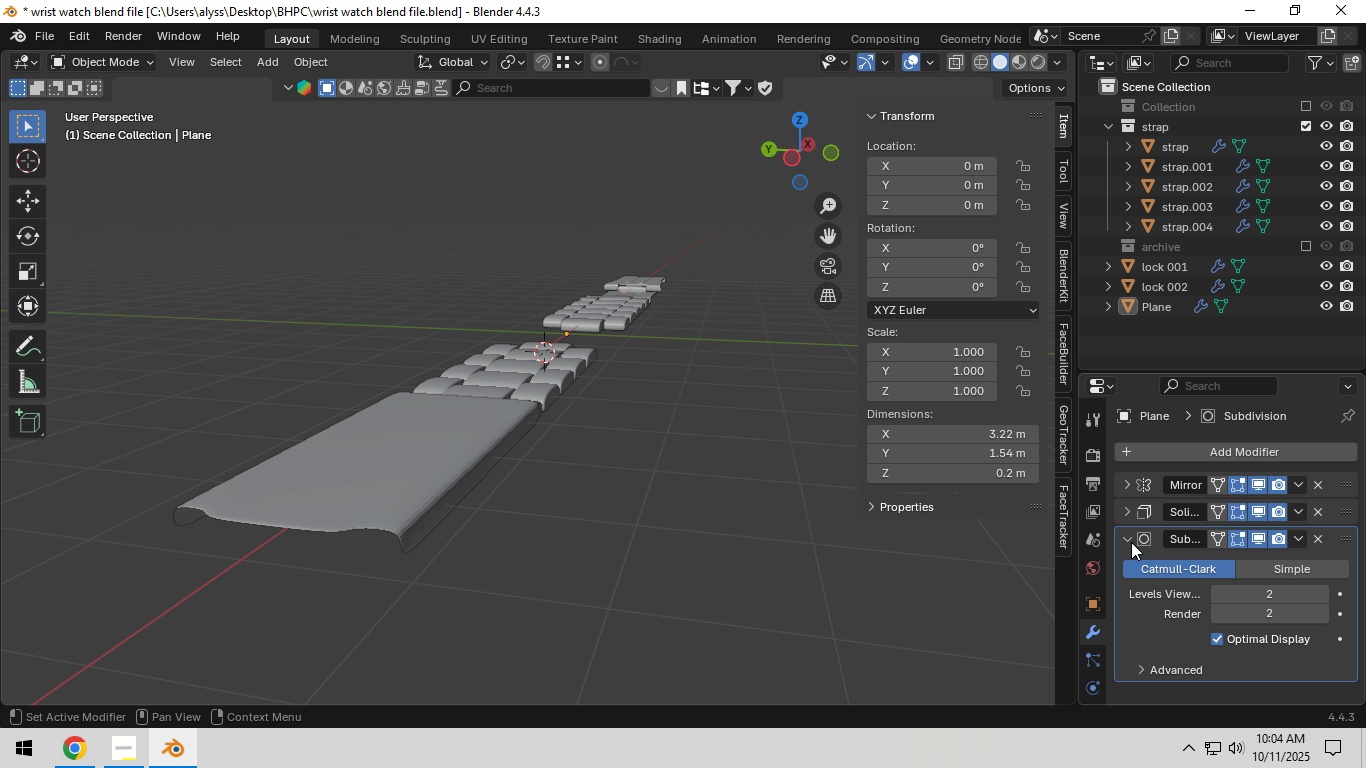 
left_click([1131, 542])
 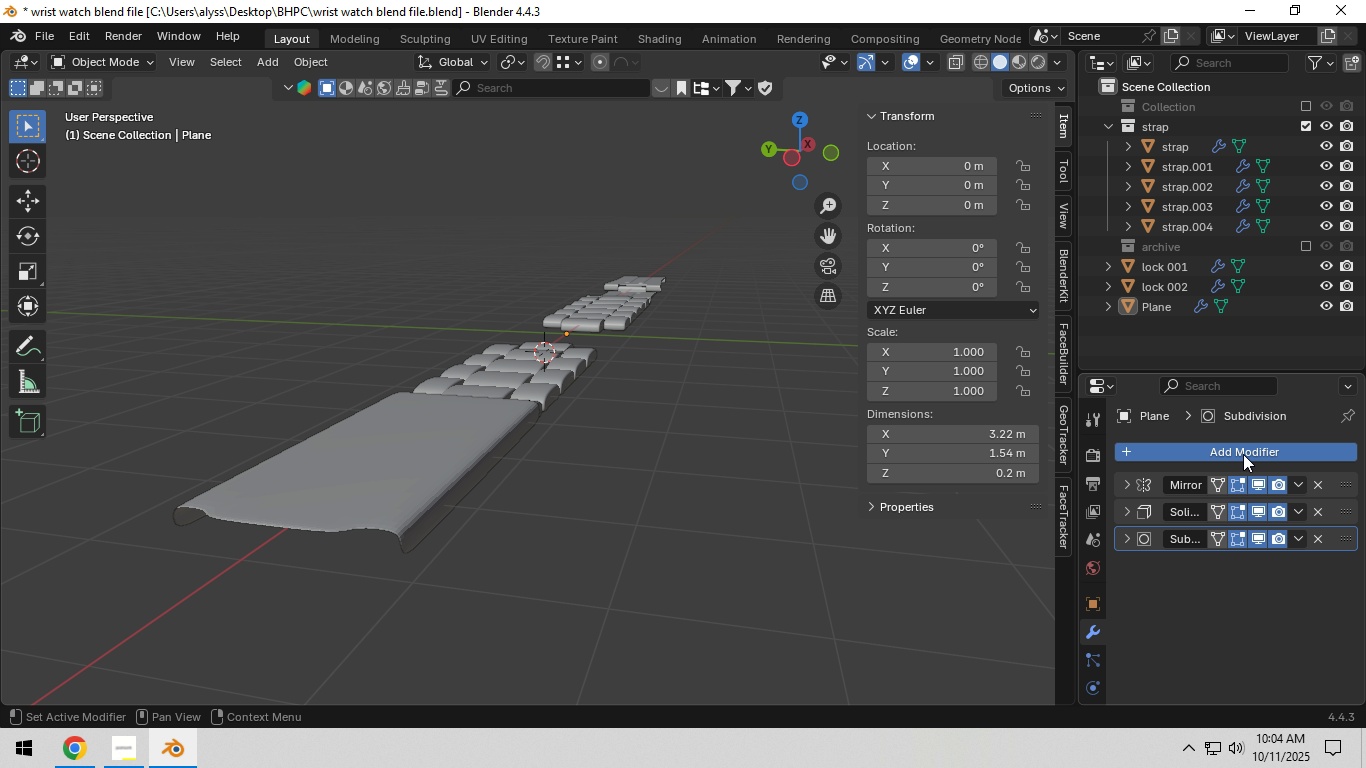 
left_click([1243, 454])
 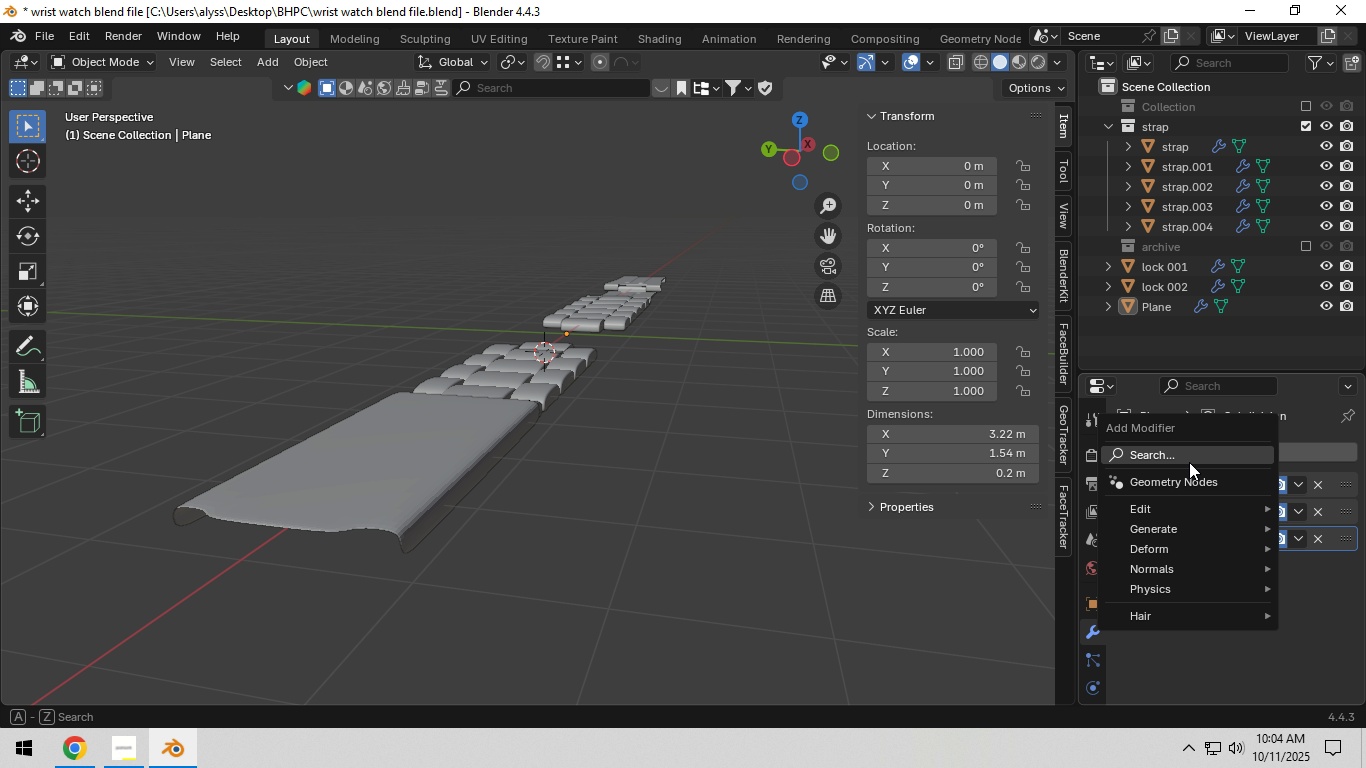 
left_click([1189, 462])
 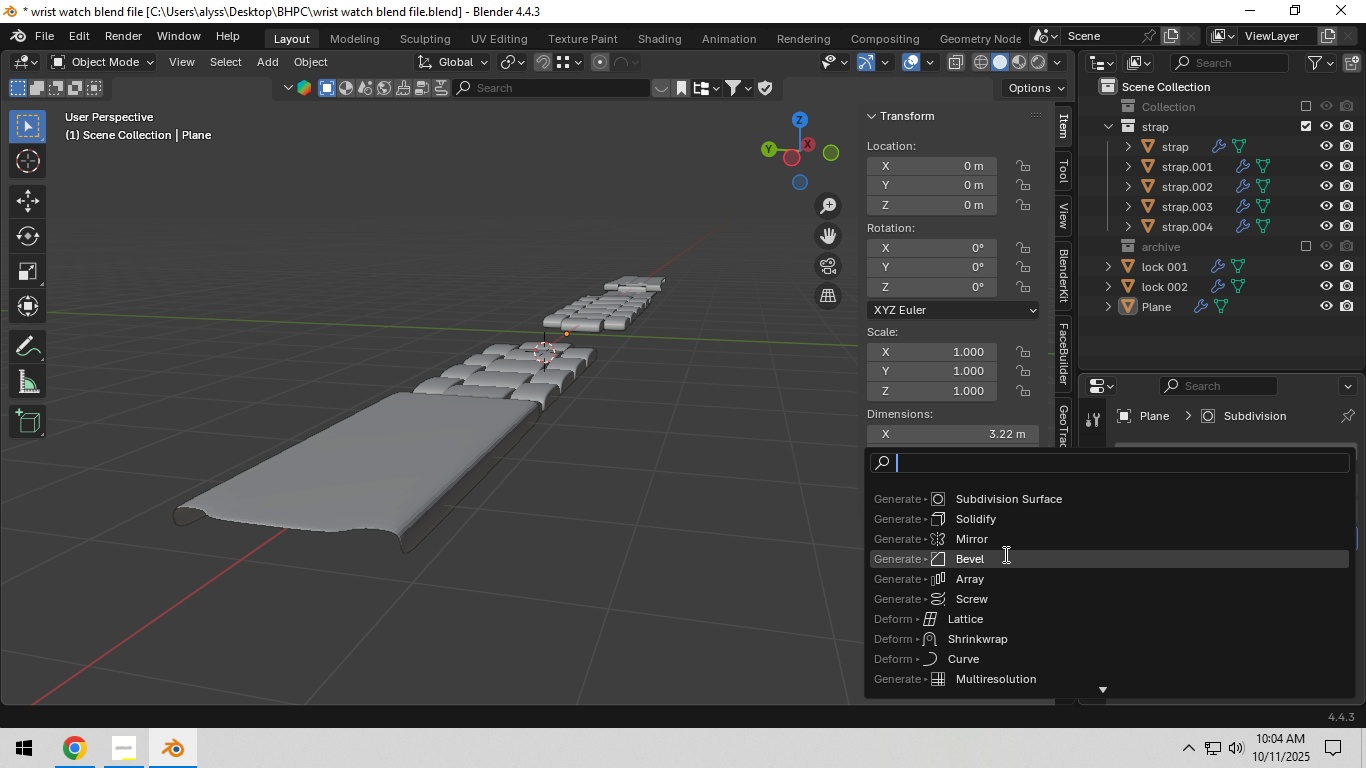 
left_click([1004, 554])
 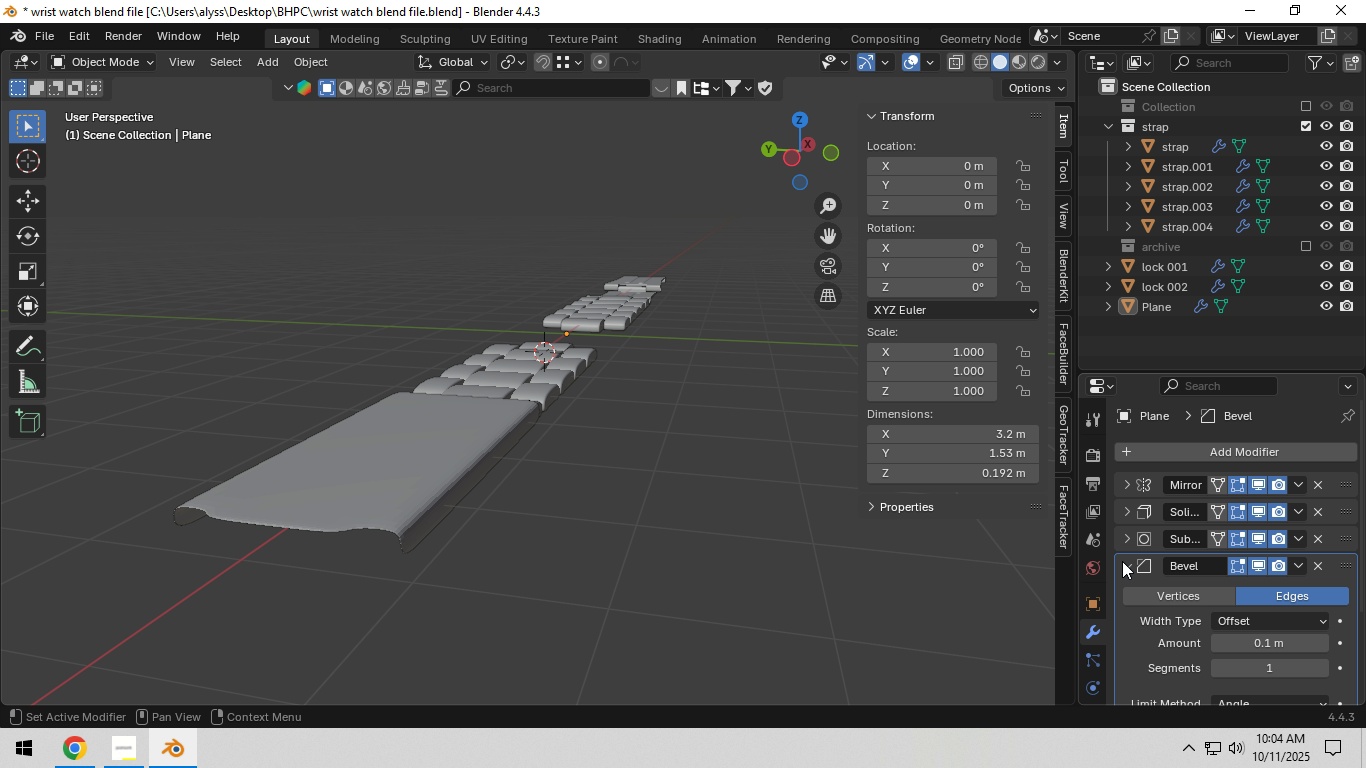 
left_click([1123, 562])
 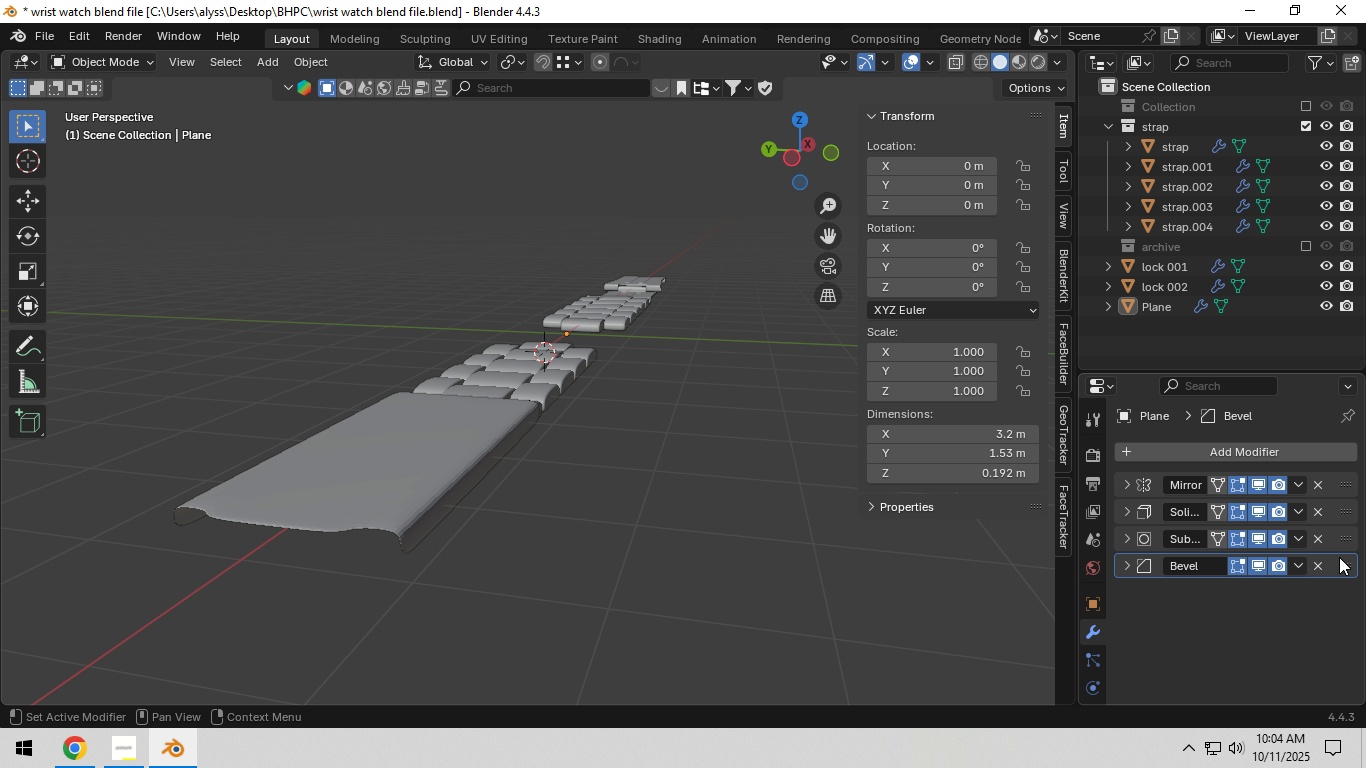 
left_click_drag(start_coordinate=[1338, 557], to_coordinate=[1340, 528])
 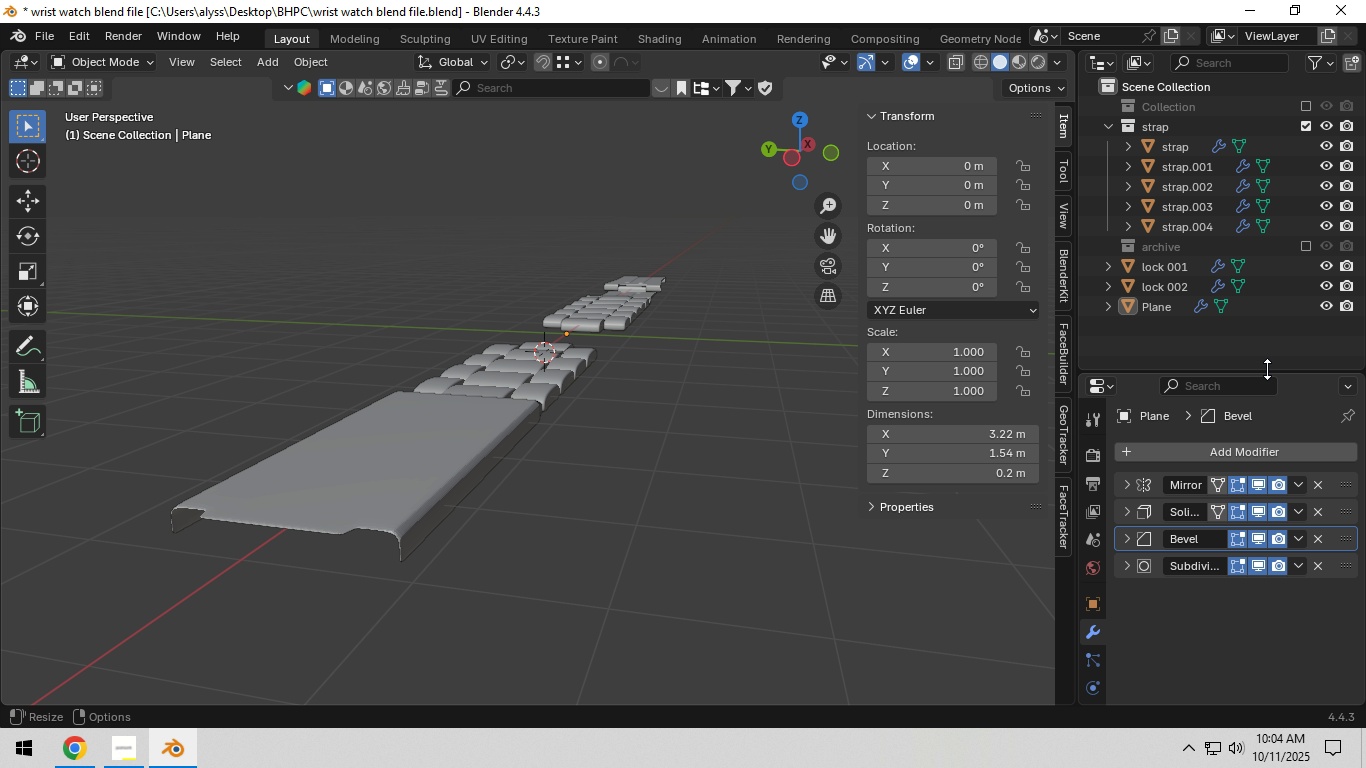 
left_click_drag(start_coordinate=[1267, 369], to_coordinate=[1255, 319])
 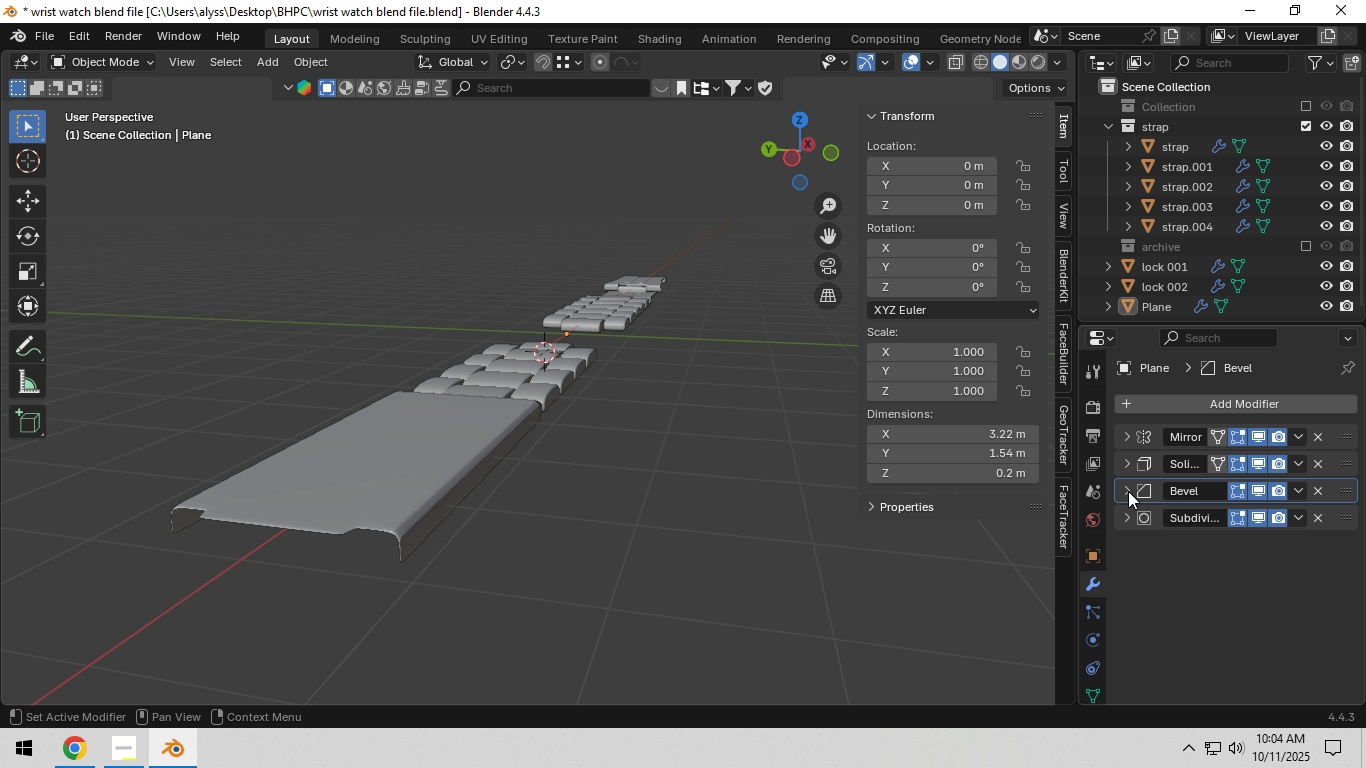 
left_click([1128, 490])
 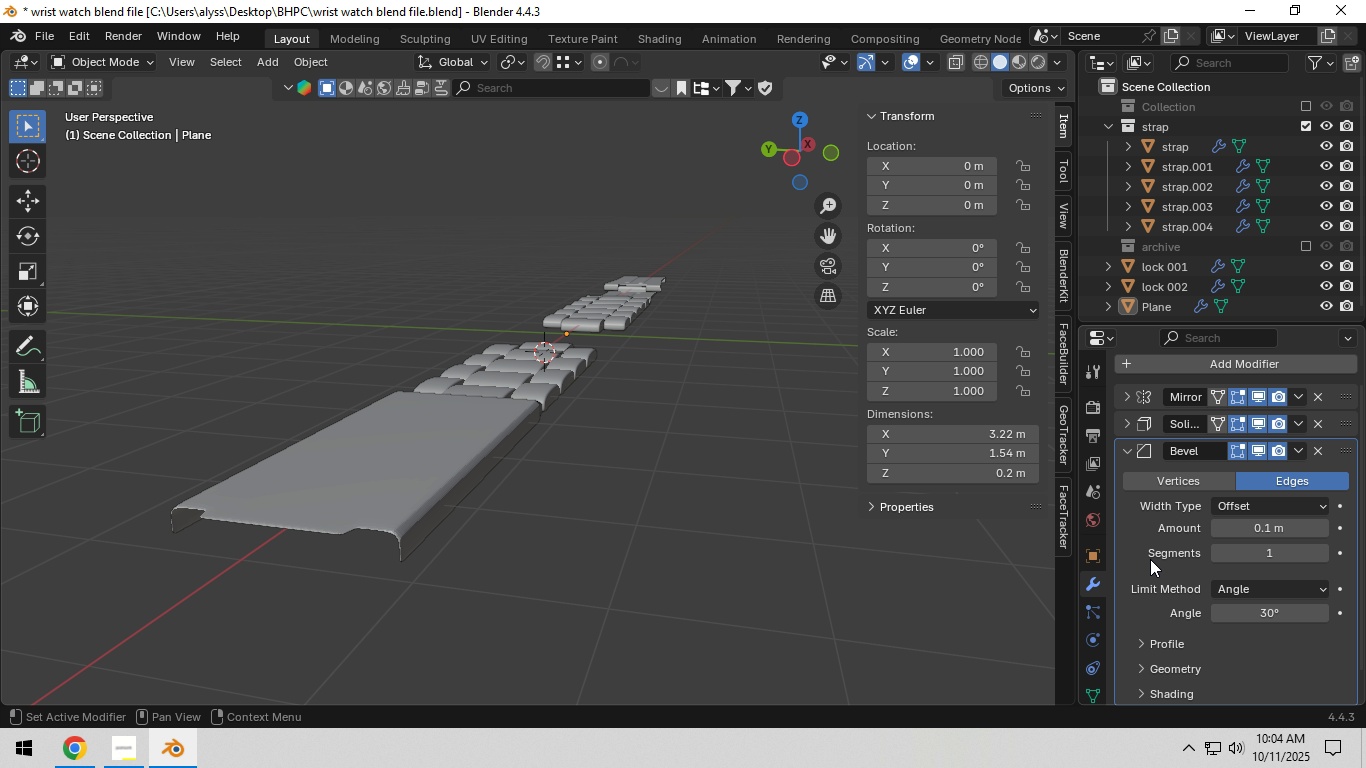 
scroll: coordinate [1150, 559], scroll_direction: down, amount: 3.0
 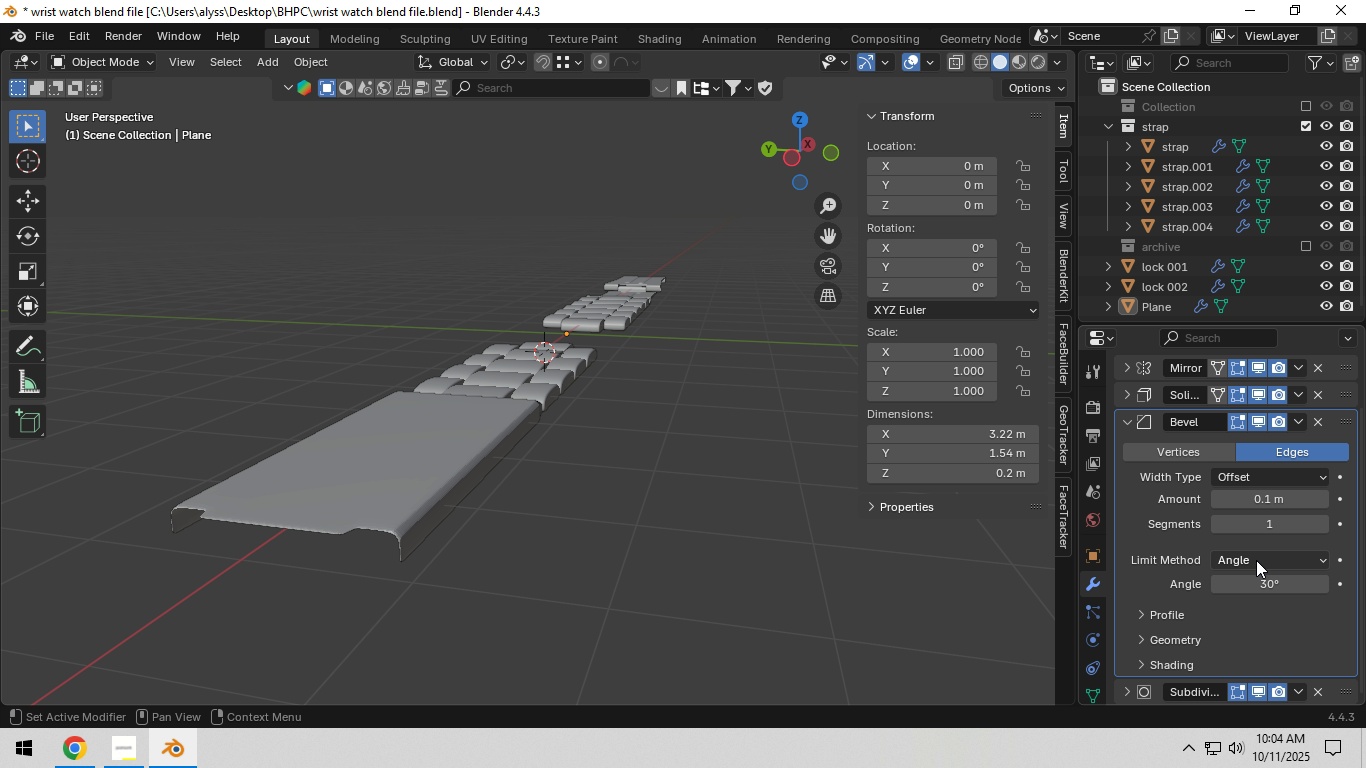 
left_click([1258, 557])
 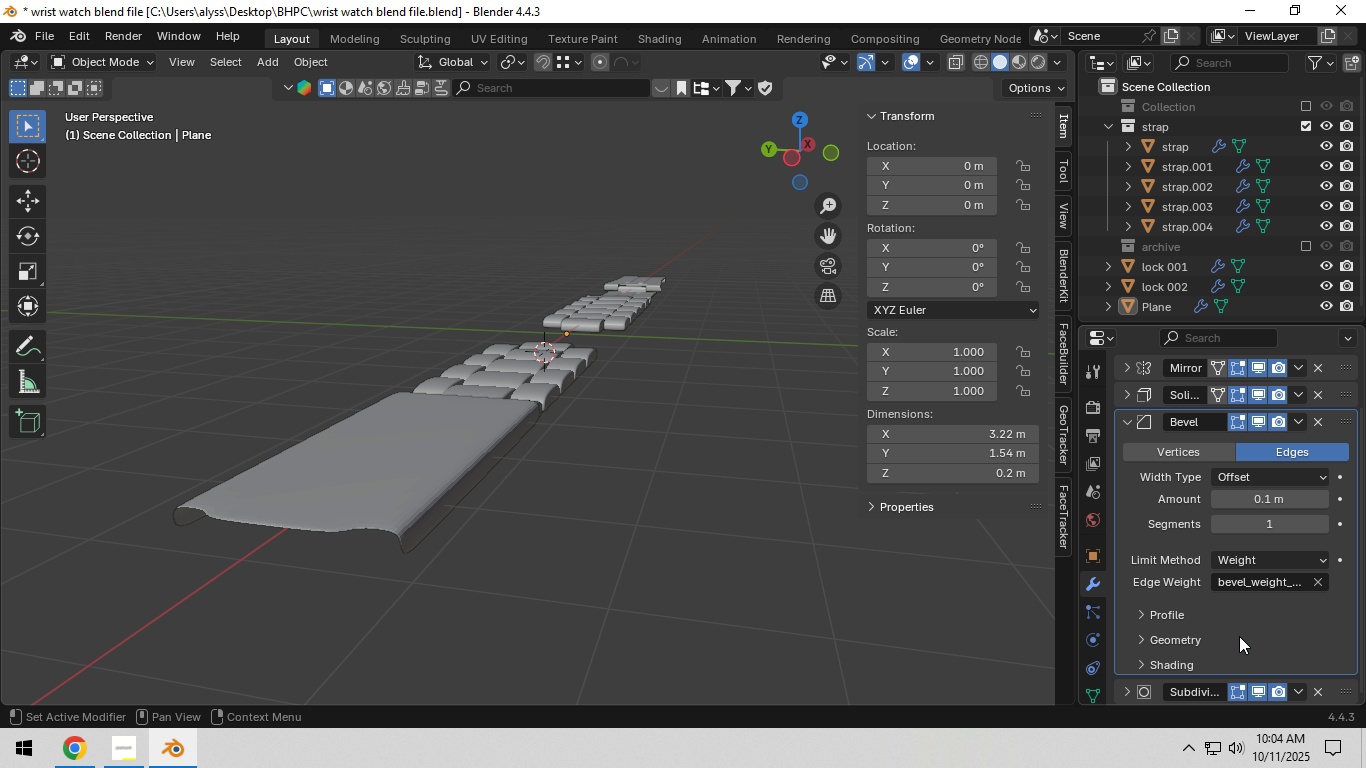 
left_click([1239, 636])
 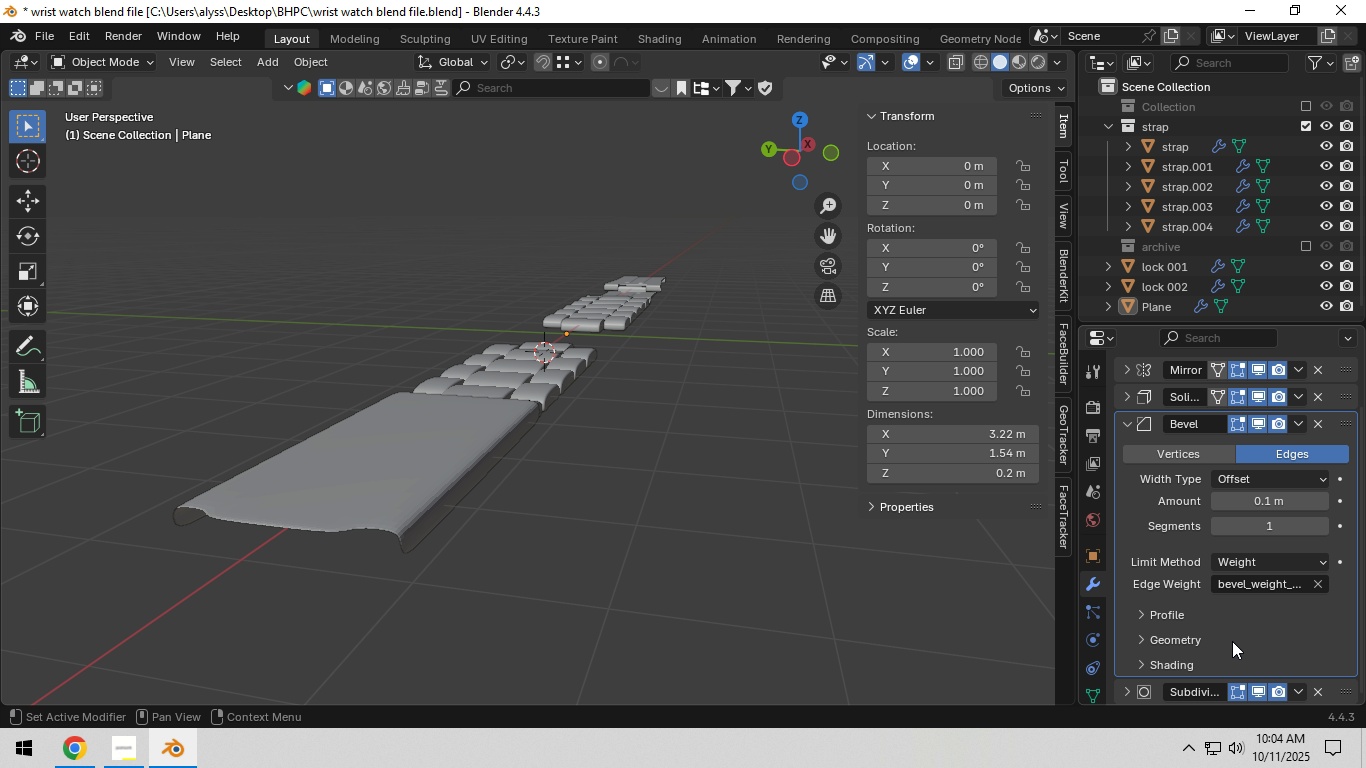 
scroll: coordinate [1232, 641], scroll_direction: down, amount: 2.0
 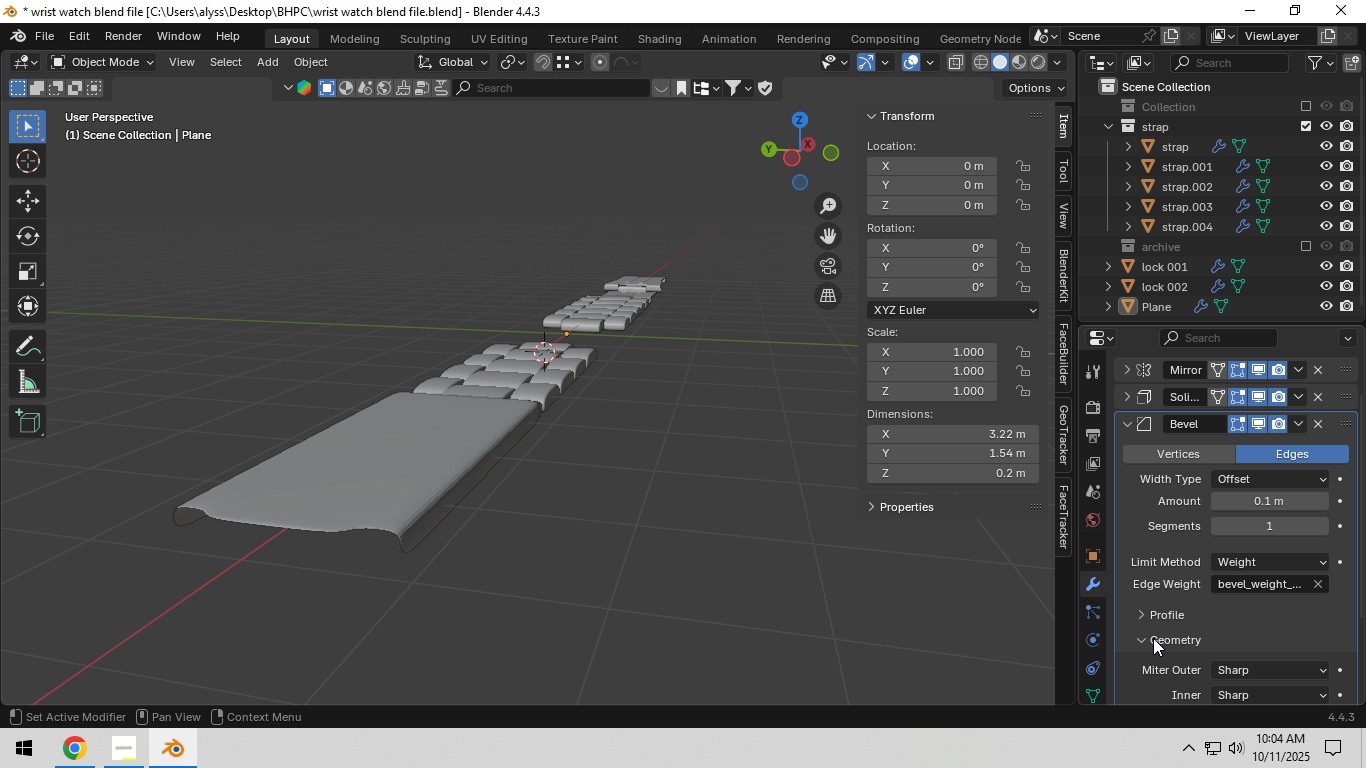 
left_click([1153, 638])
 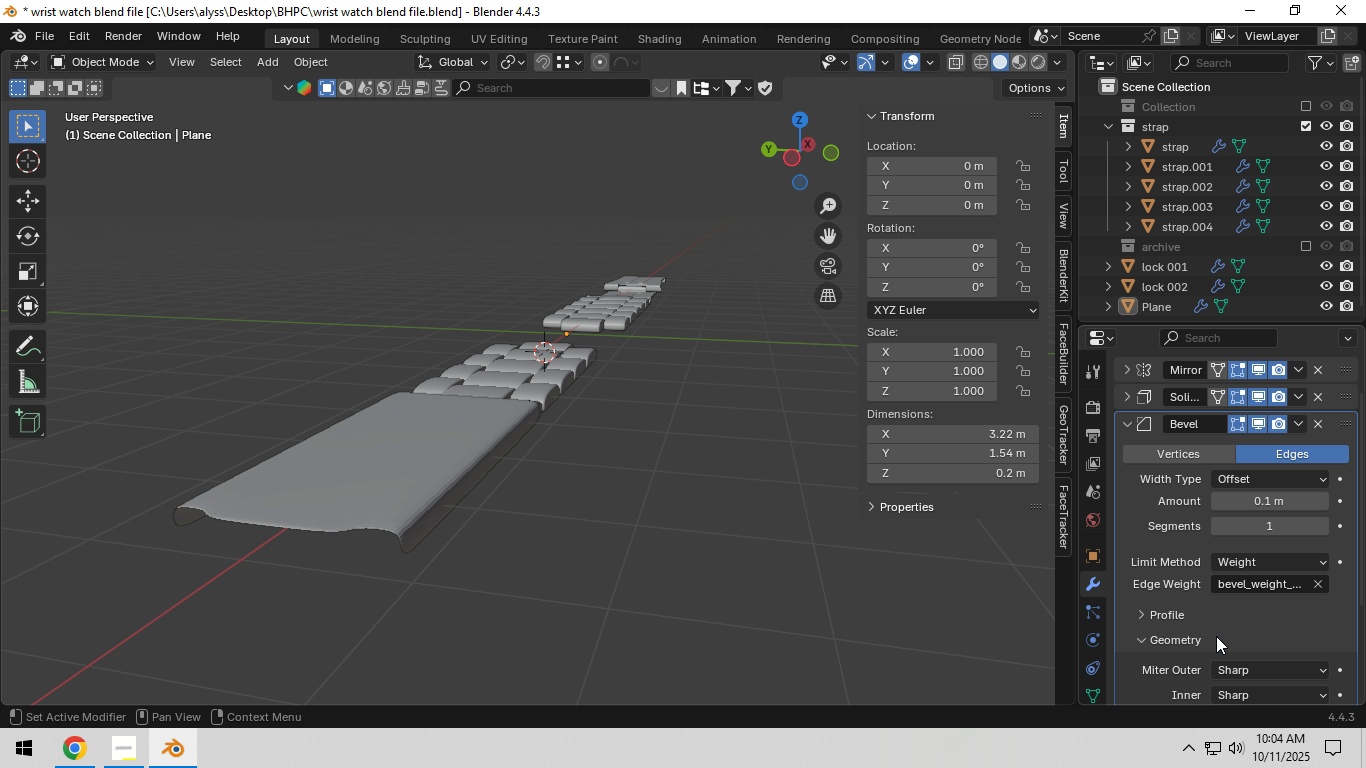 
scroll: coordinate [1218, 636], scroll_direction: down, amount: 3.0
 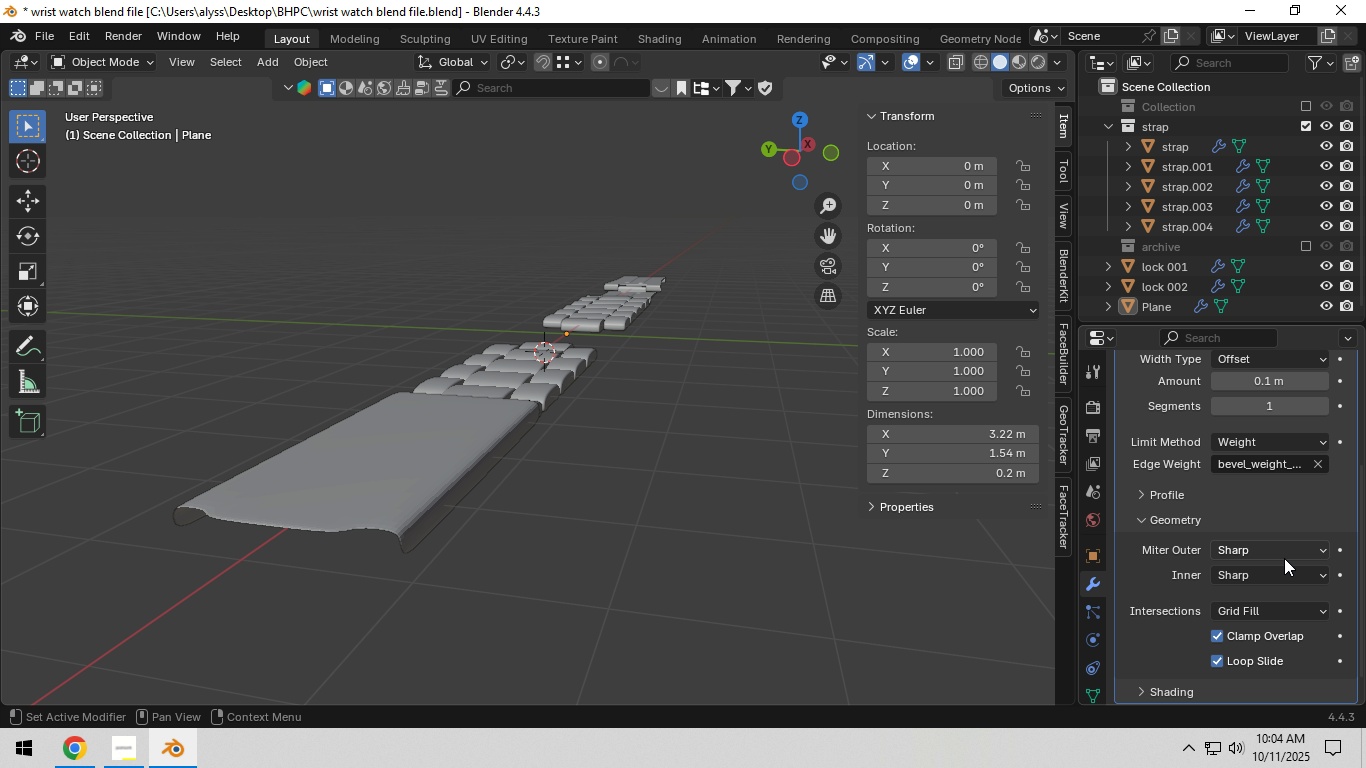 
left_click([1284, 558])
 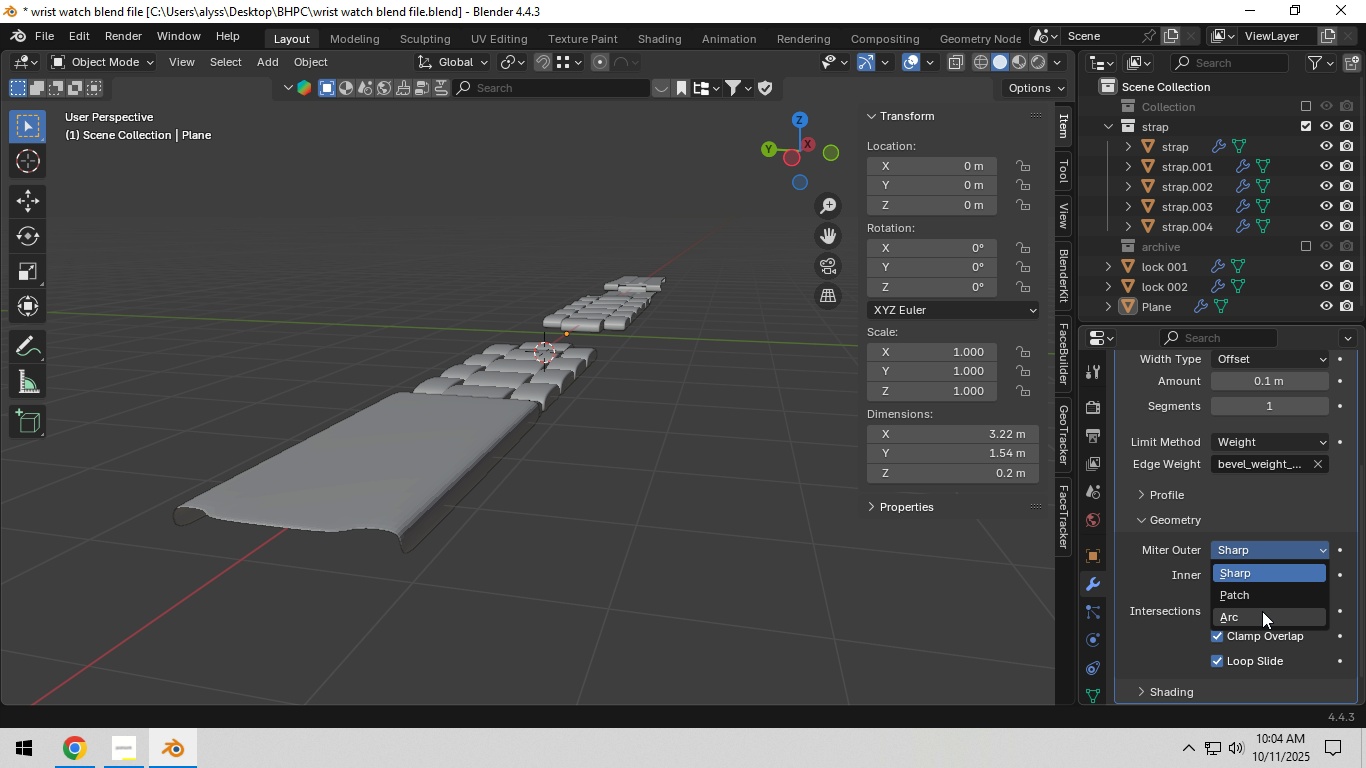 
left_click([1262, 611])
 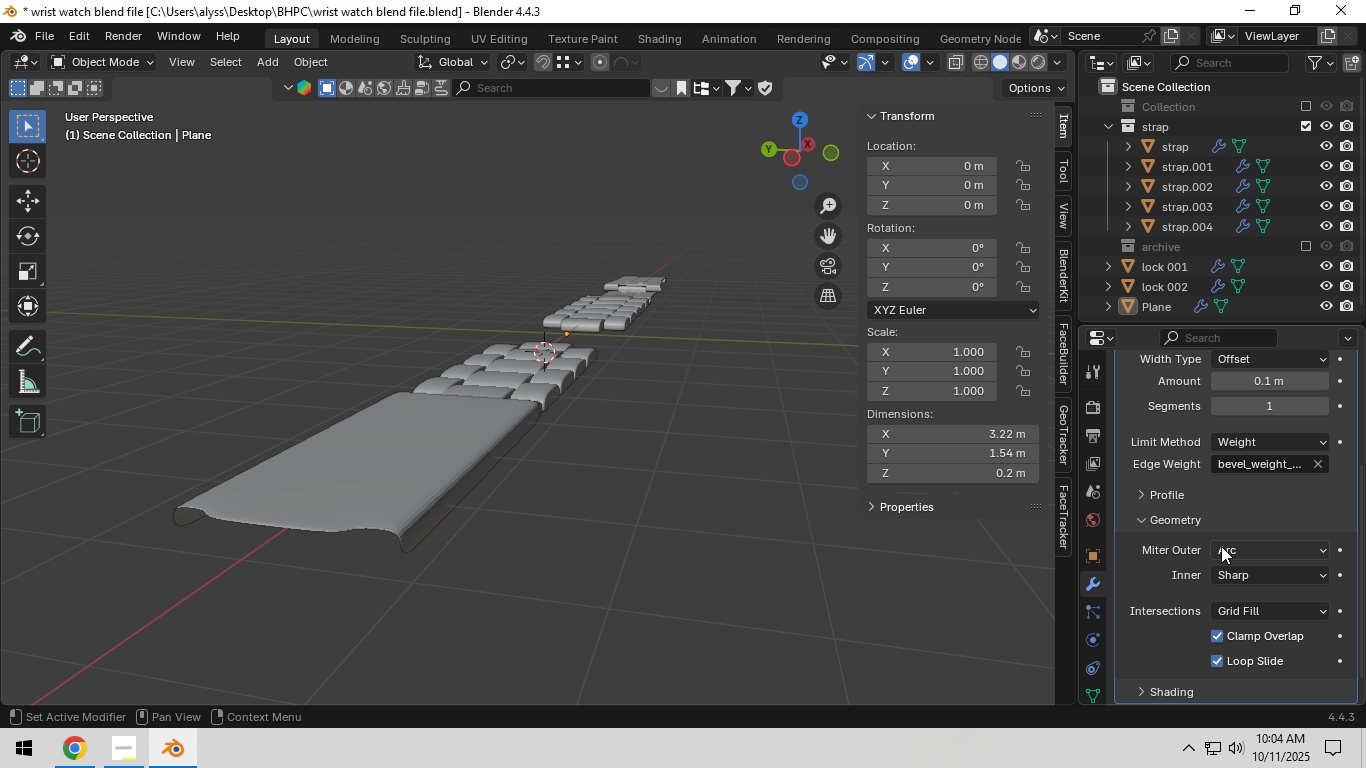 
scroll: coordinate [1221, 547], scroll_direction: up, amount: 3.0
 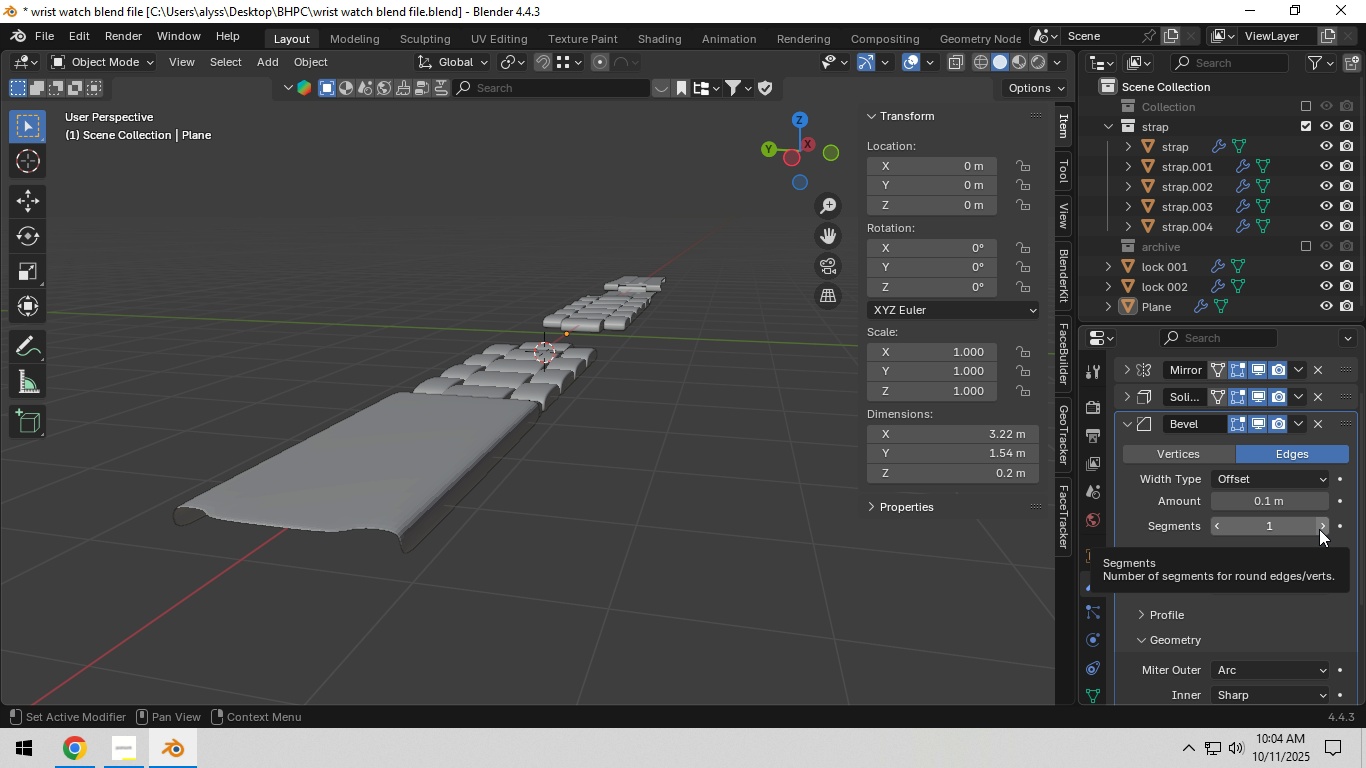 
left_click([1319, 529])
 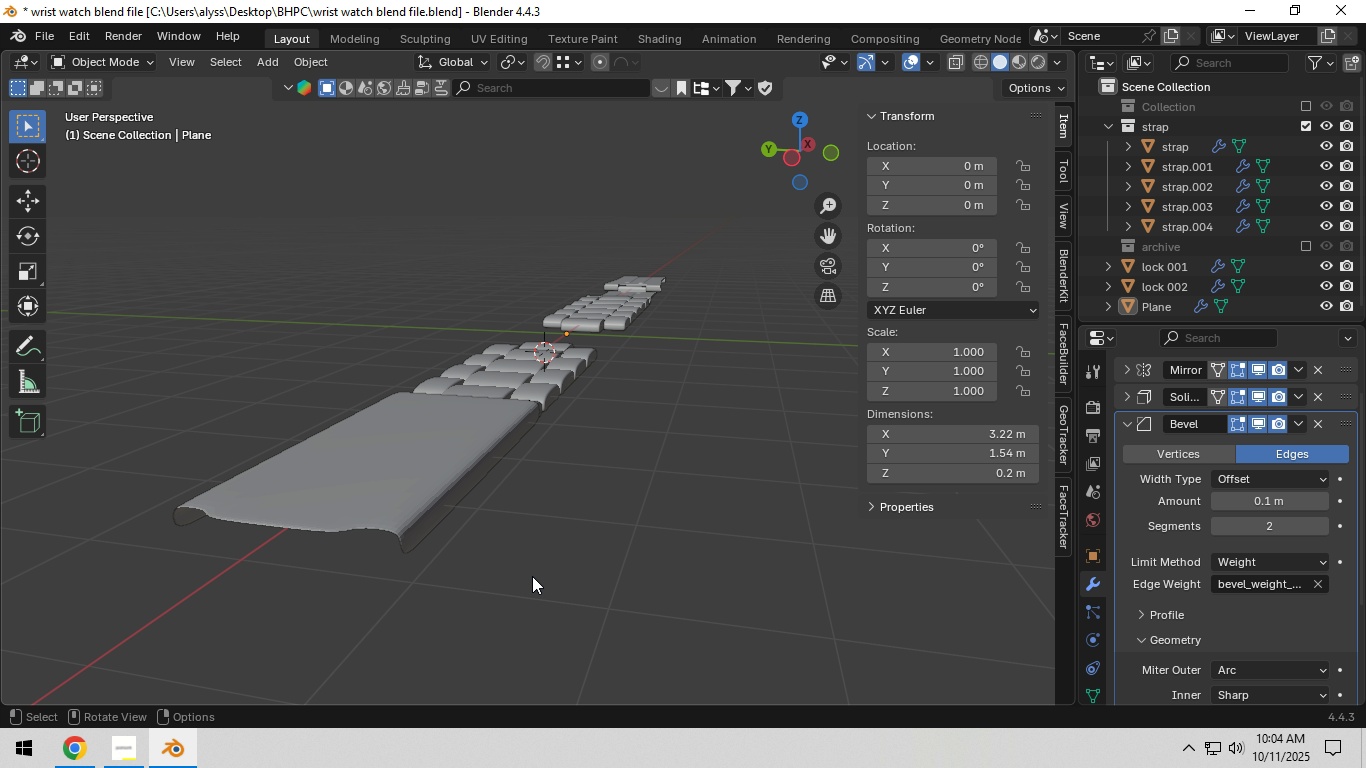 
left_click([532, 576])
 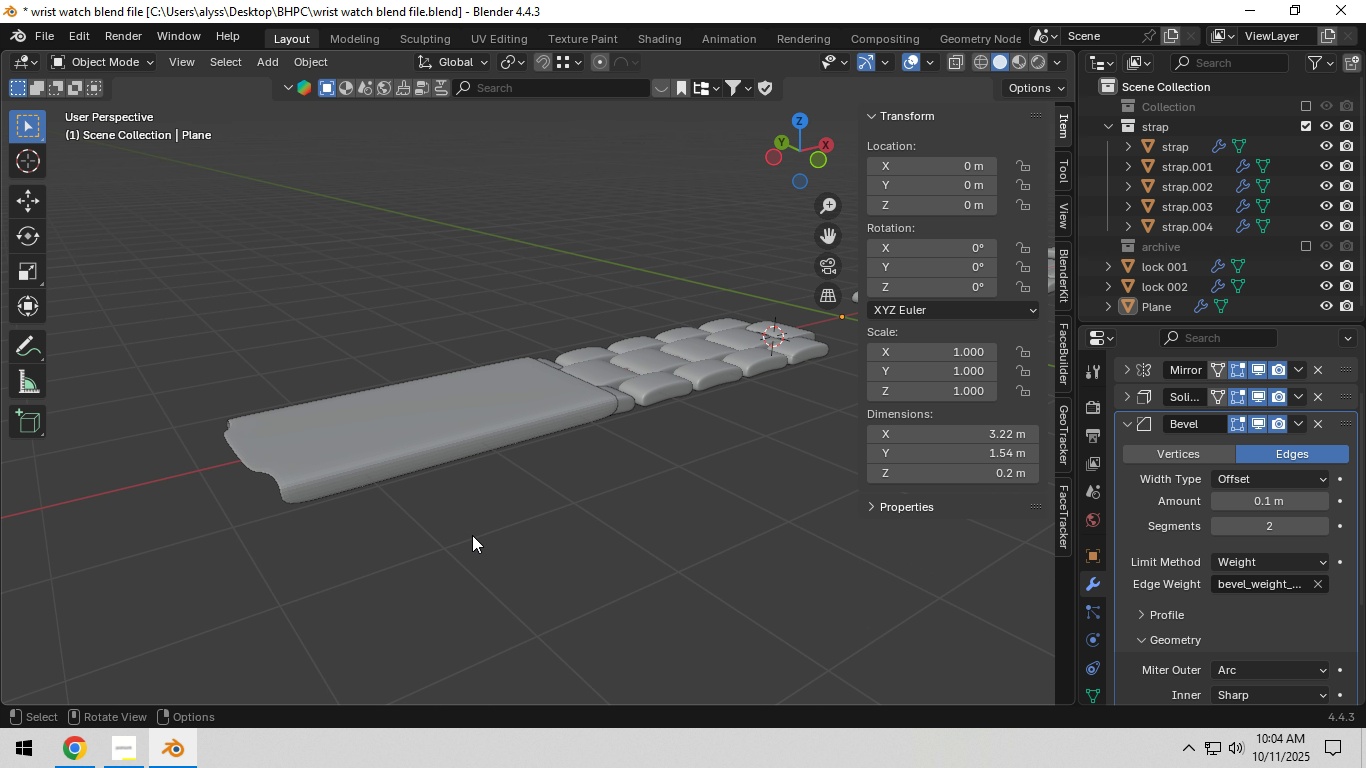 
scroll: coordinate [468, 531], scroll_direction: up, amount: 2.0
 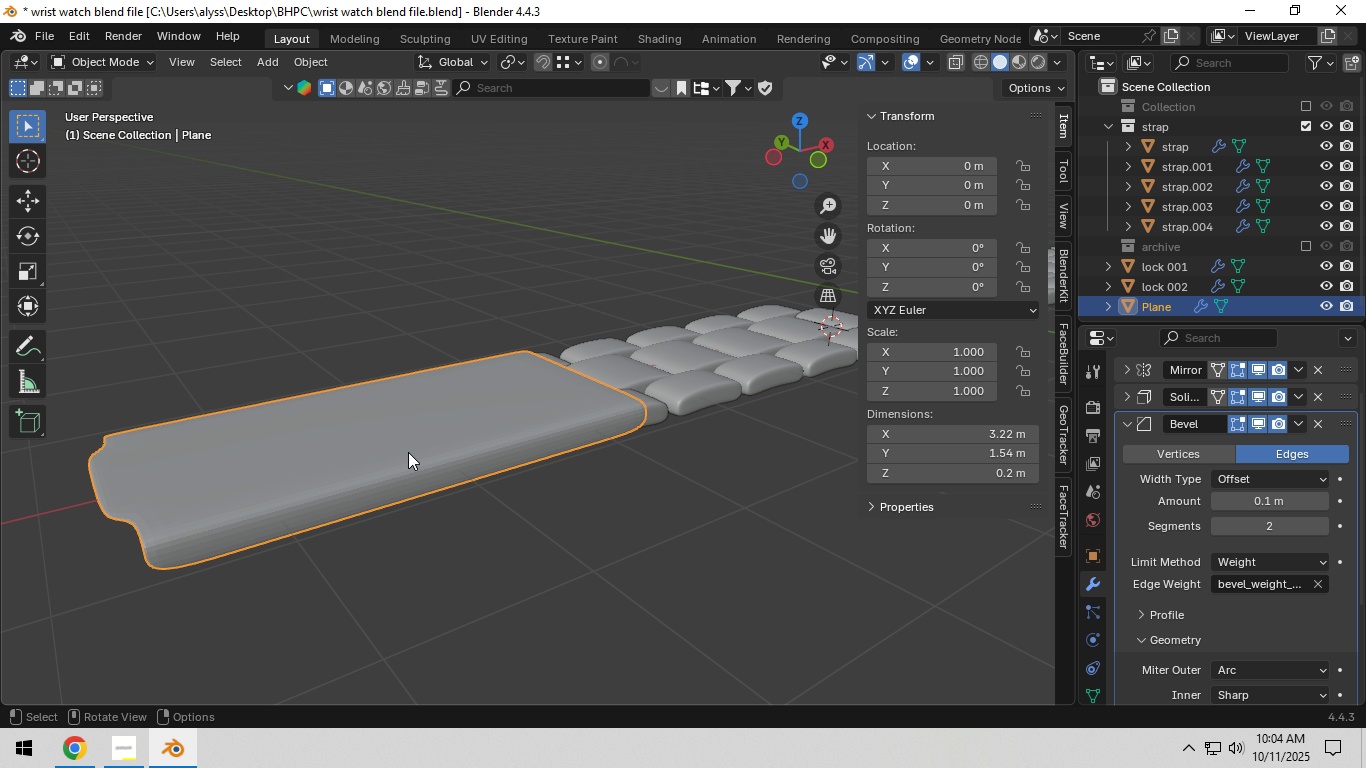 
left_click([408, 452])
 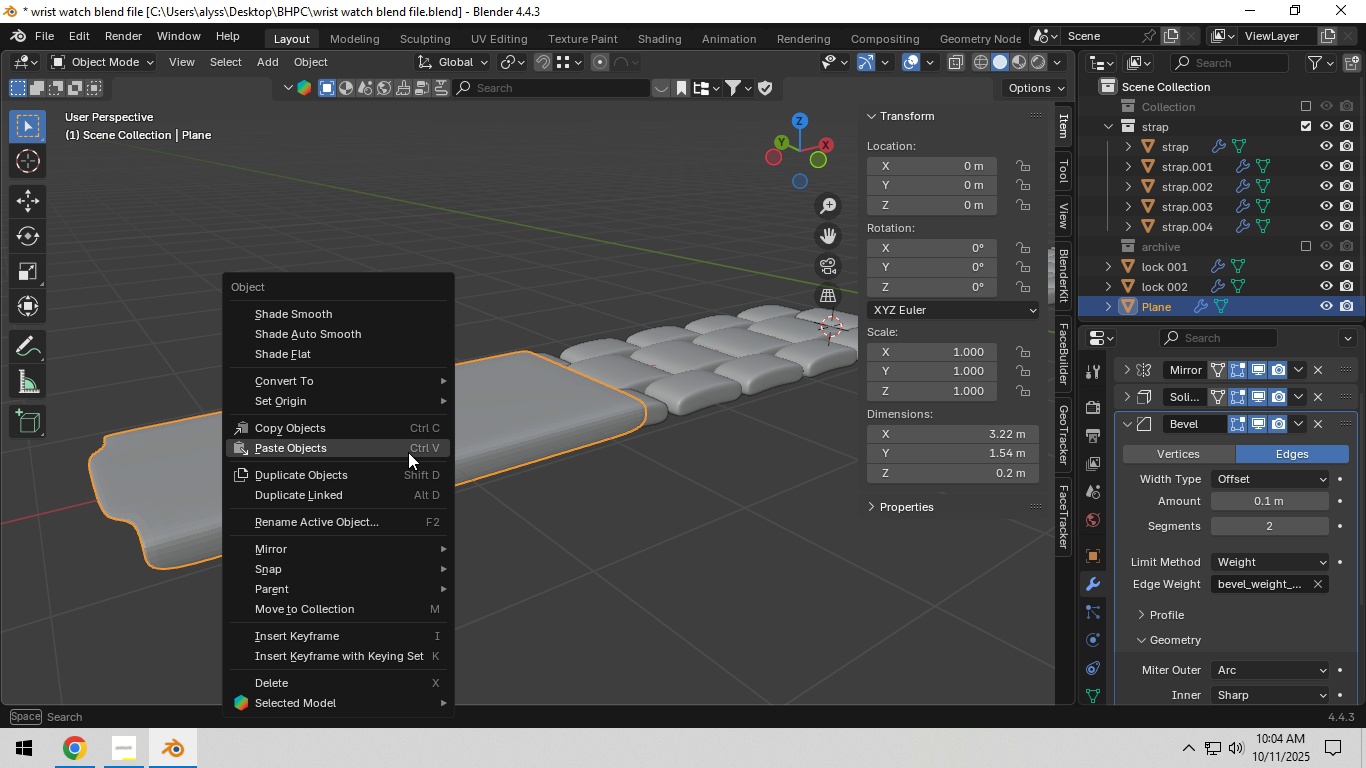 
right_click([408, 452])
 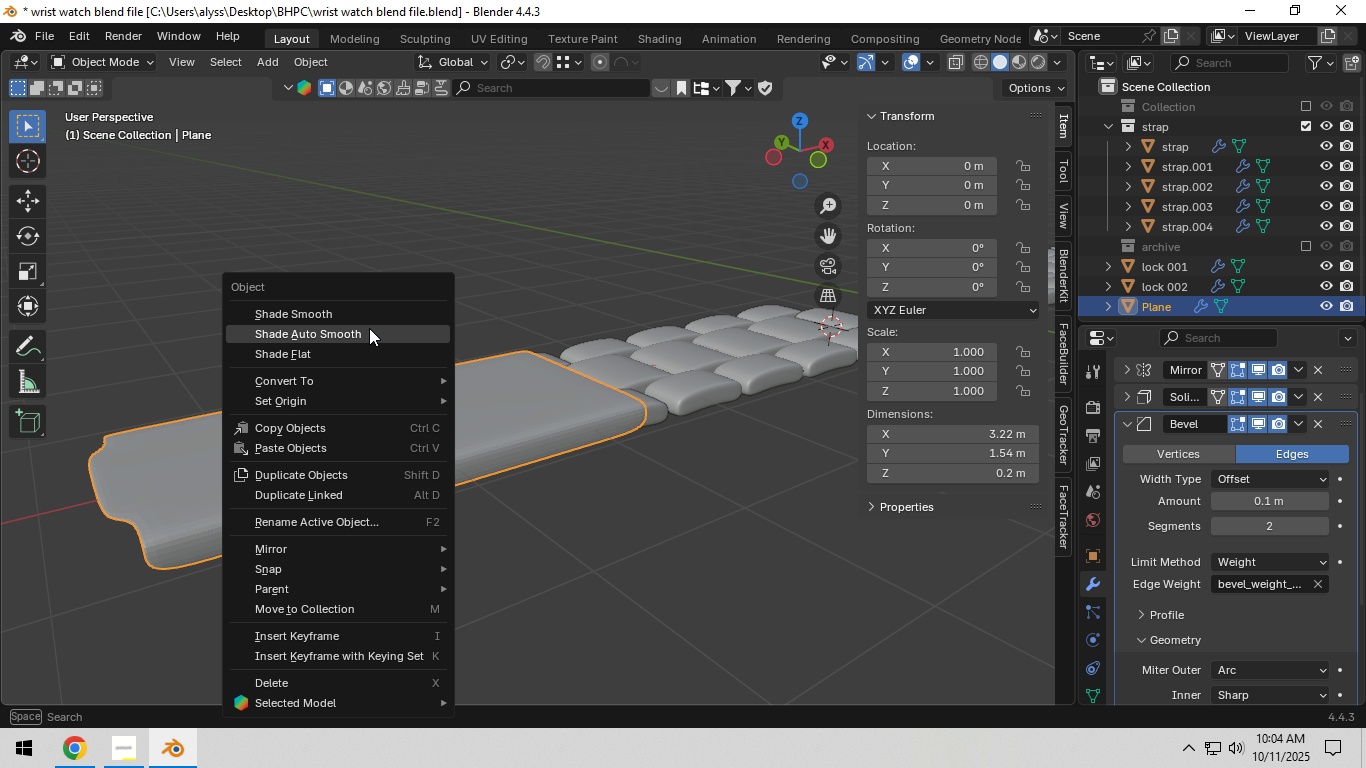 
left_click([369, 328])
 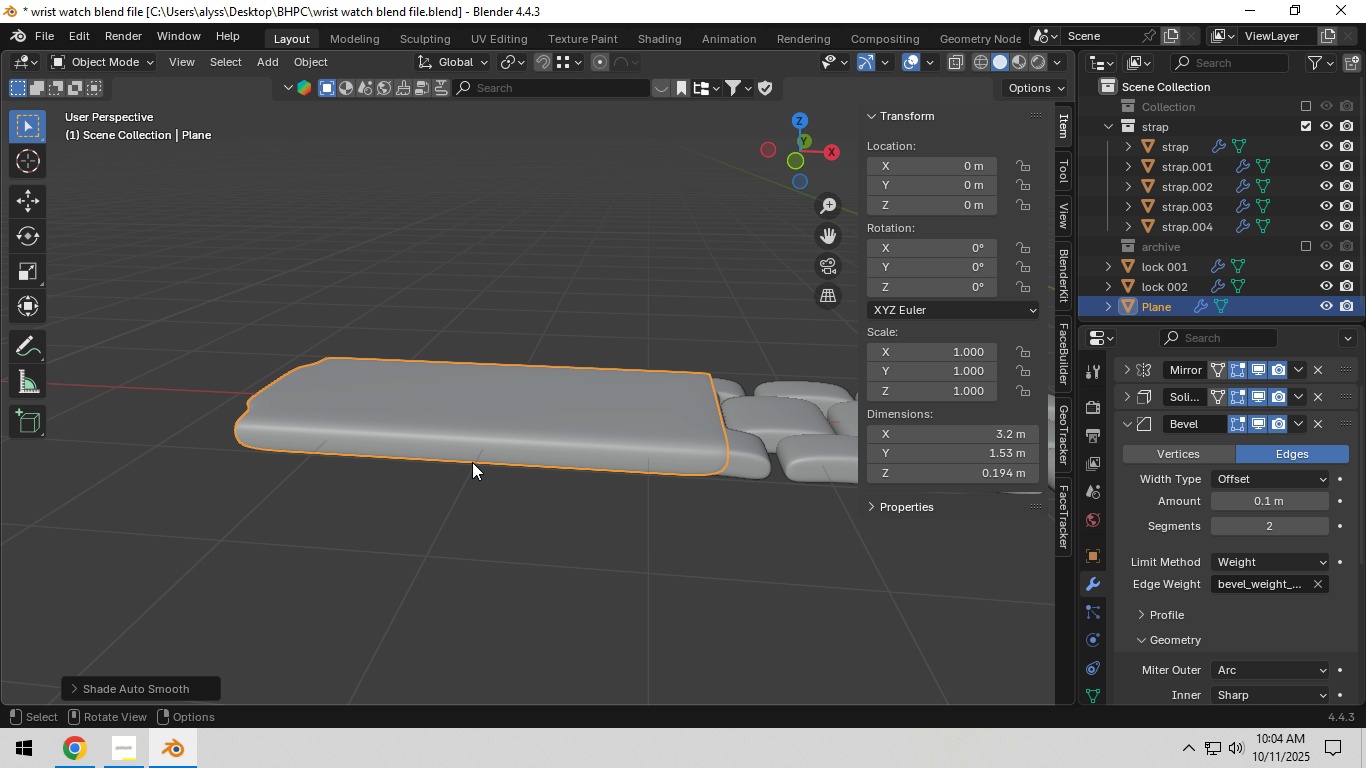 
left_click([603, 453])
 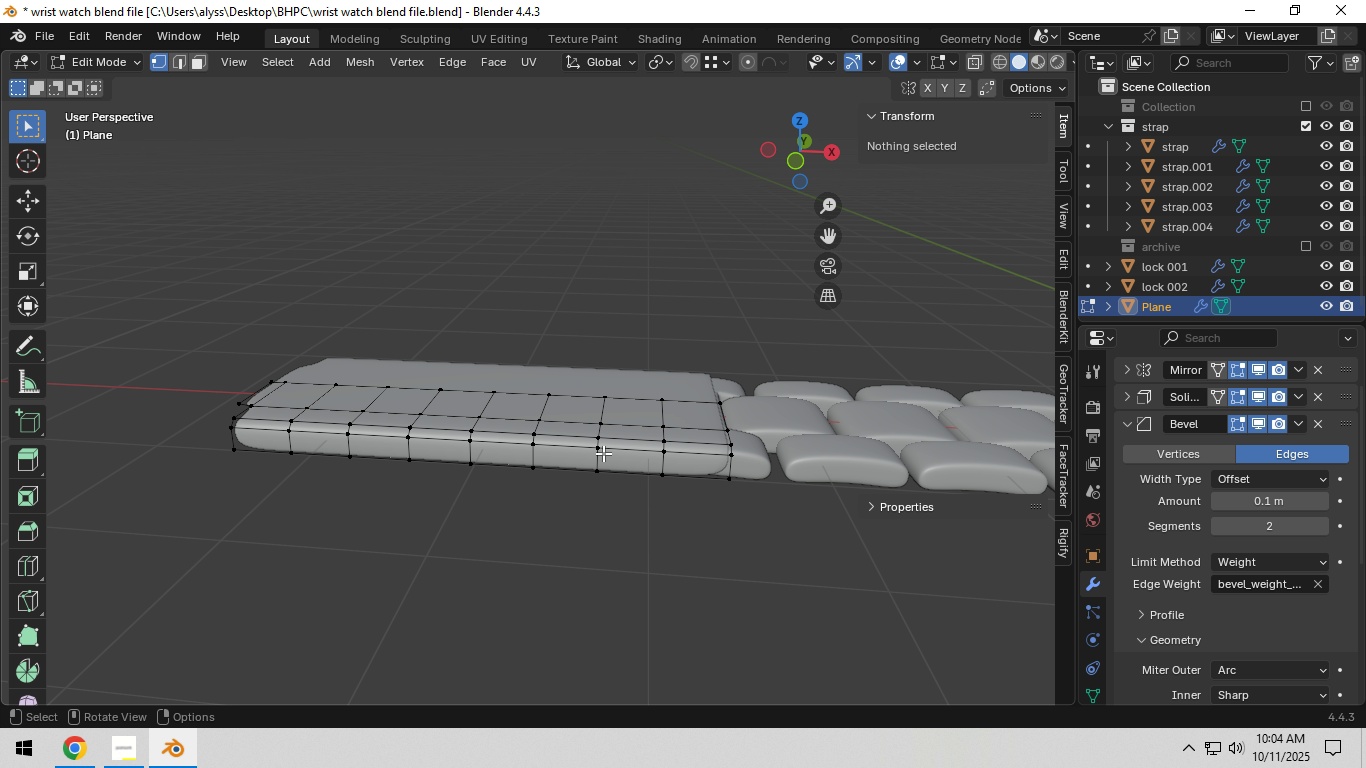 
key(Tab)
 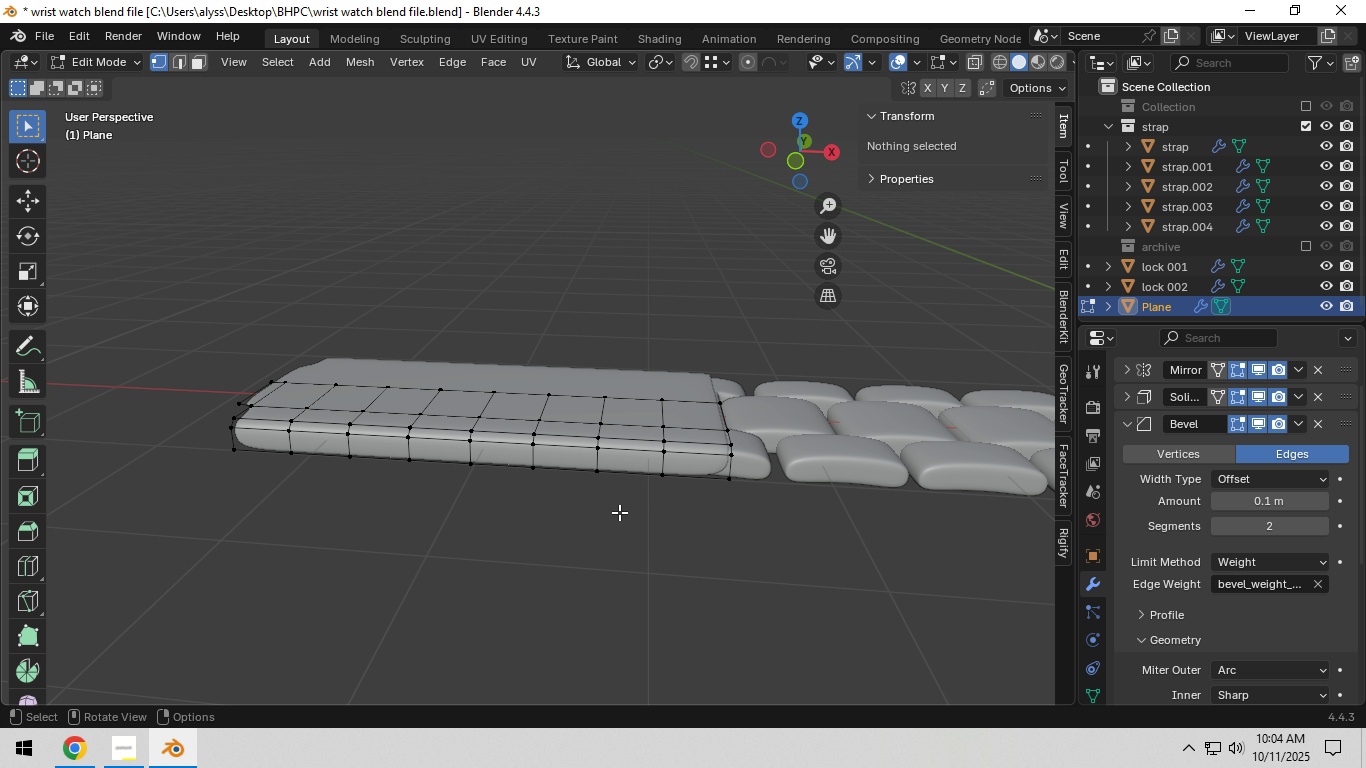 
hold_key(key=ShiftLeft, duration=0.33)
 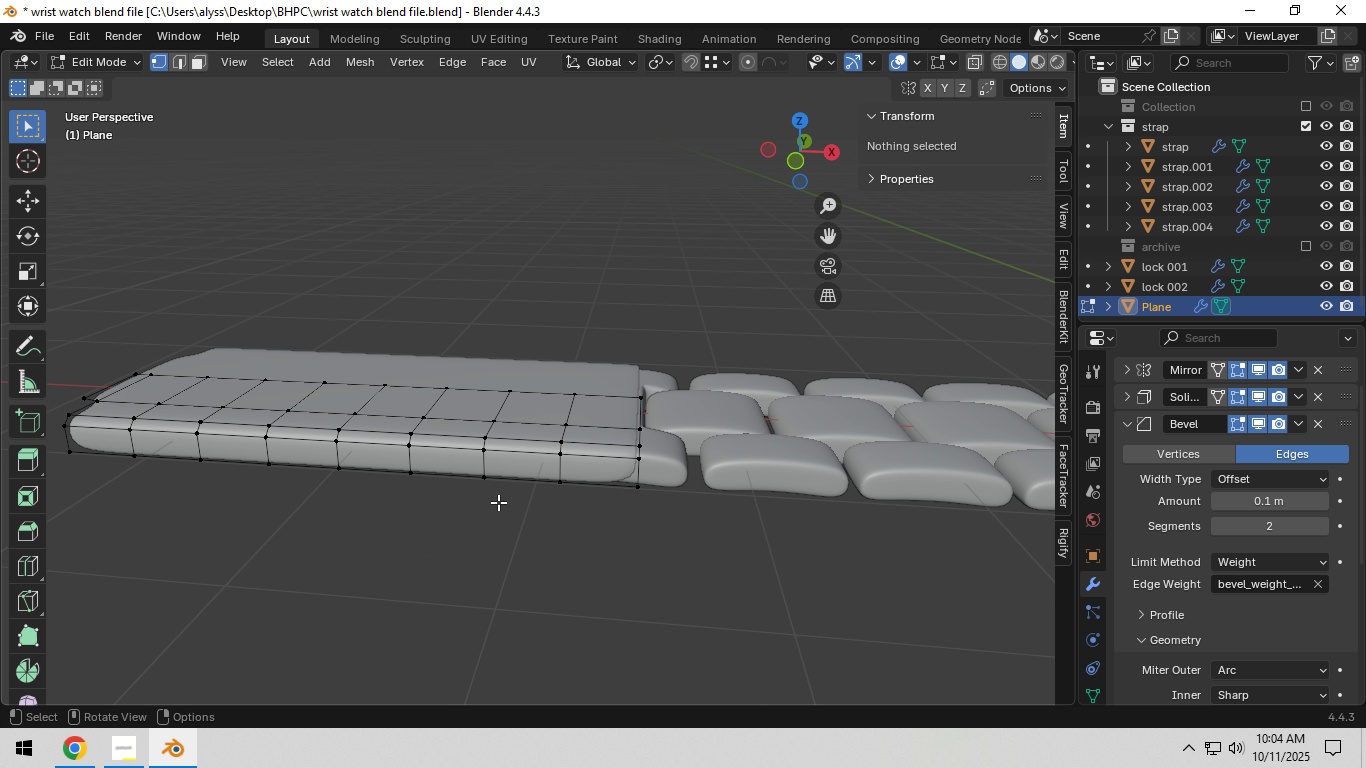 
scroll: coordinate [498, 502], scroll_direction: up, amount: 4.0
 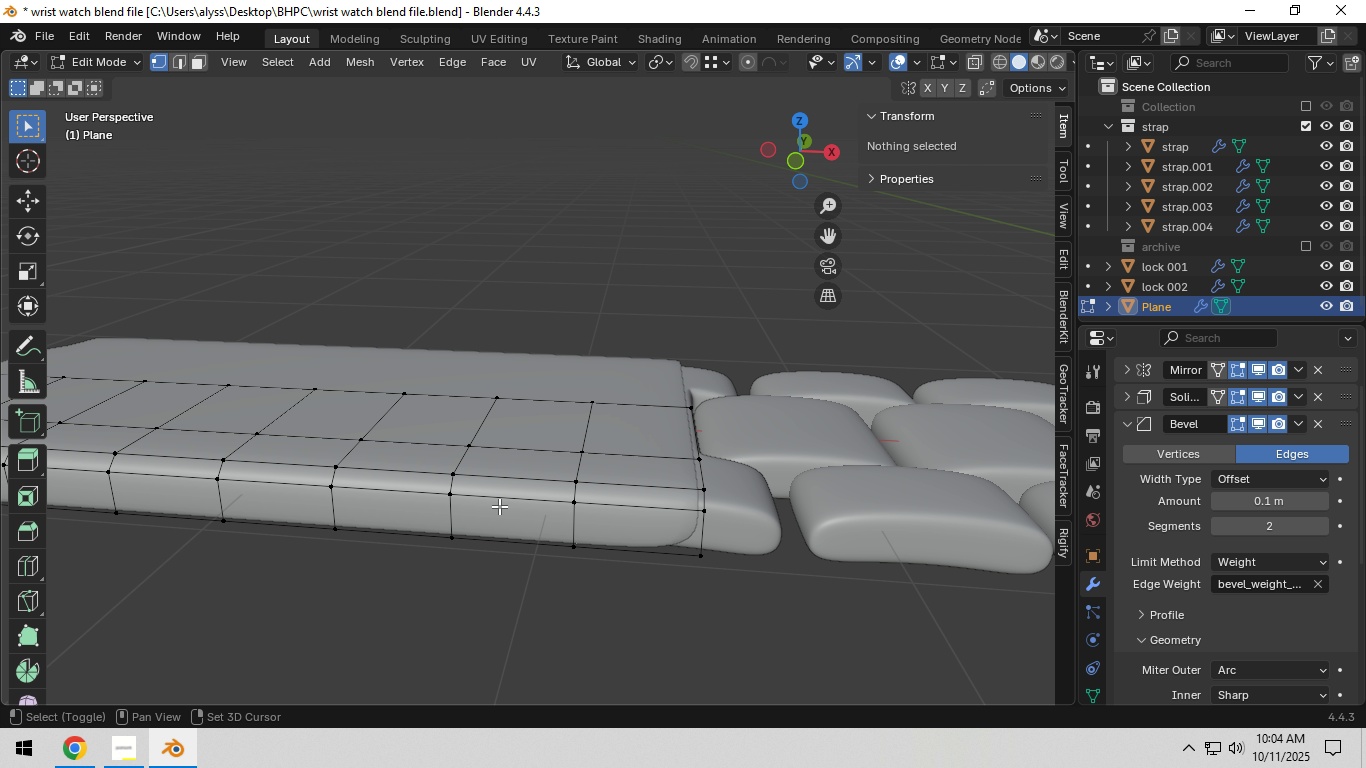 
hold_key(key=ShiftLeft, duration=0.45)
 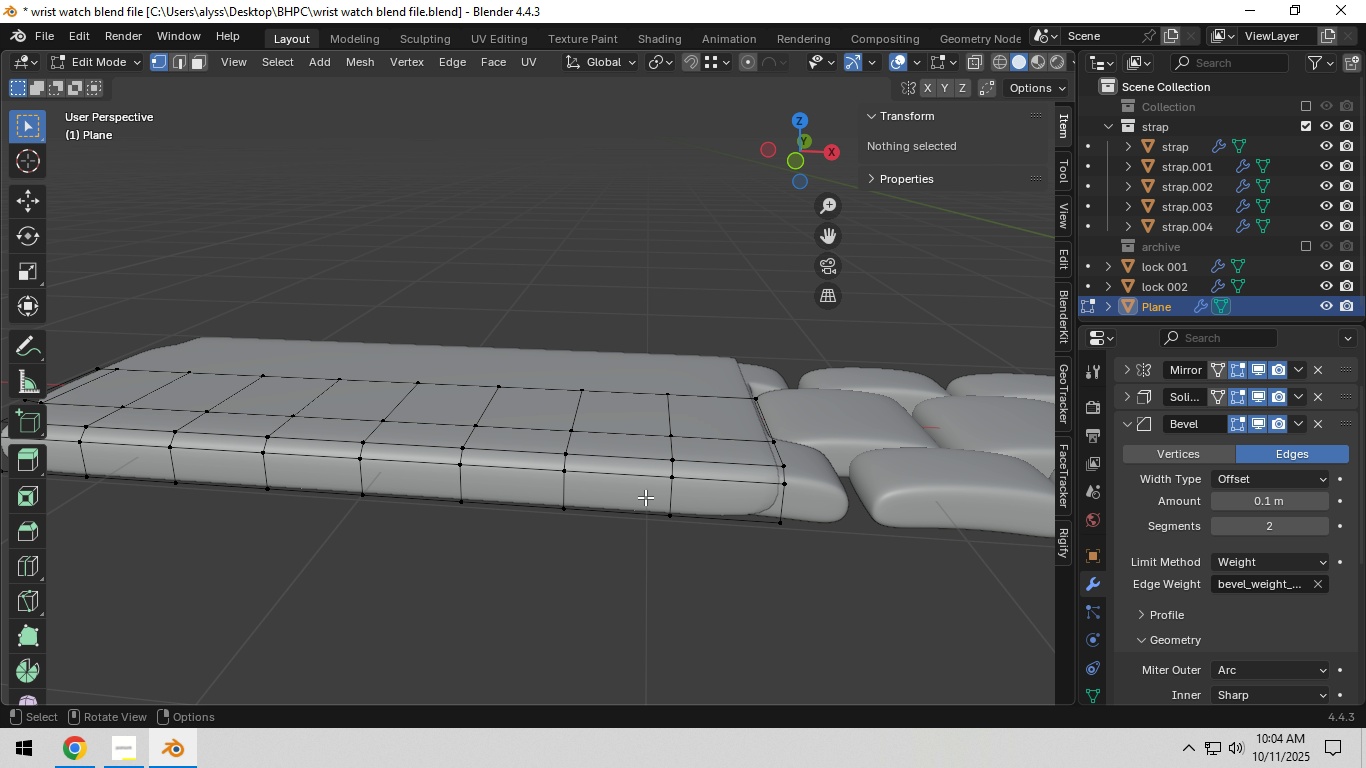 
scroll: coordinate [645, 497], scroll_direction: down, amount: 1.0
 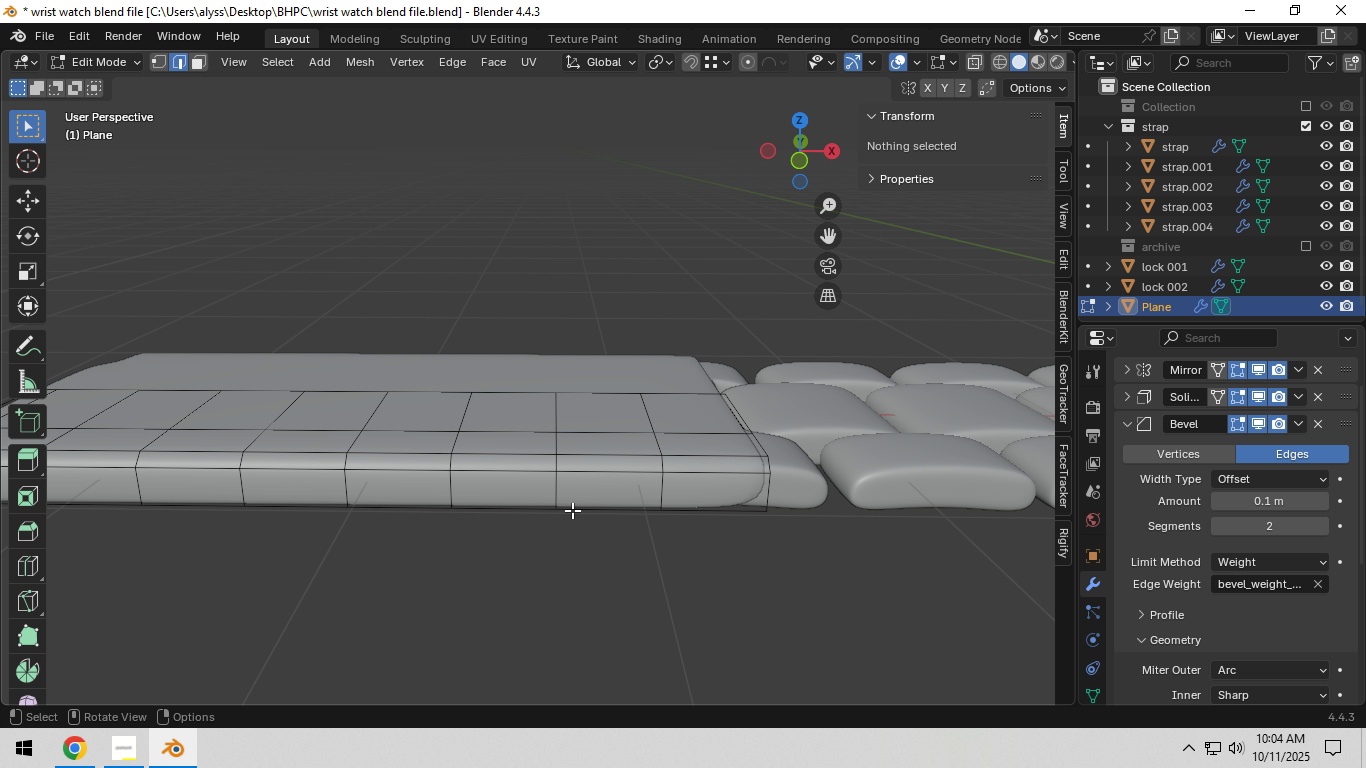 
key(2)
 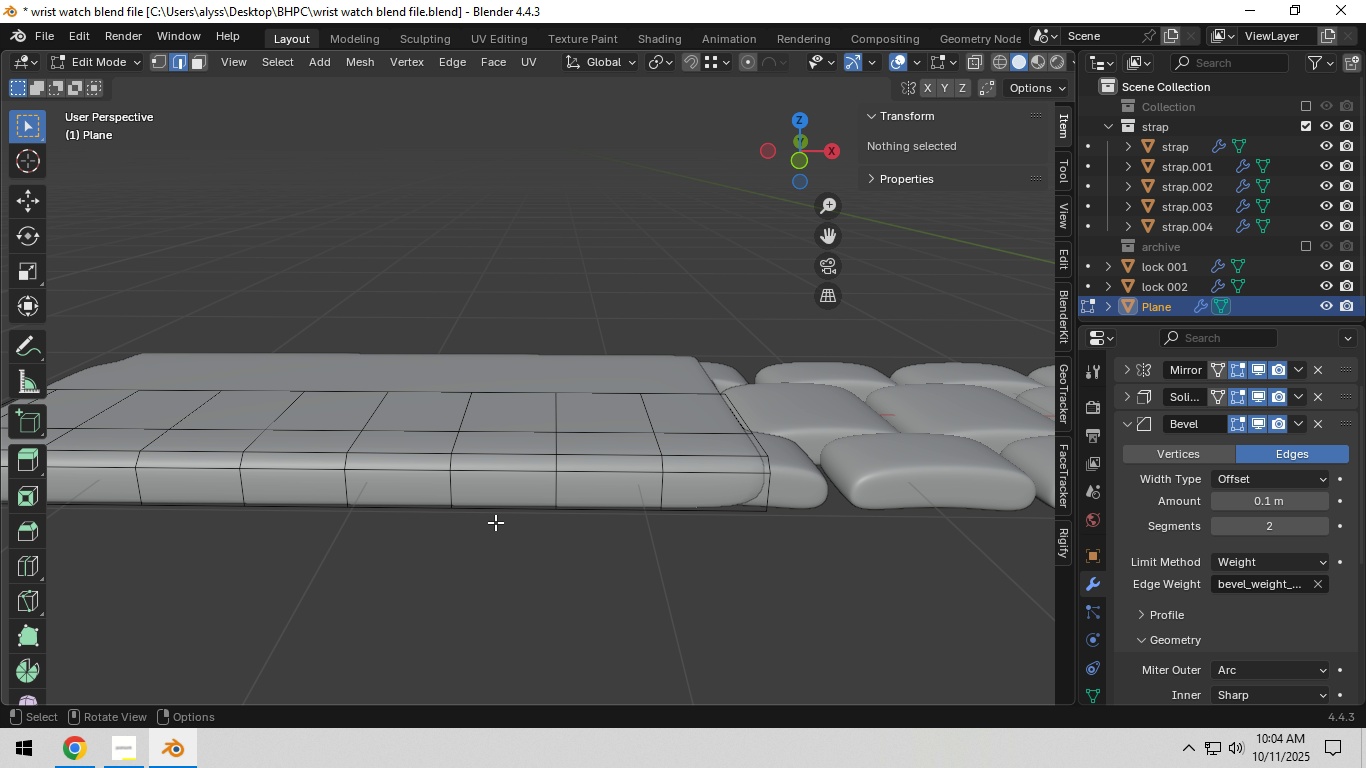 
hold_key(key=ShiftLeft, duration=0.56)
 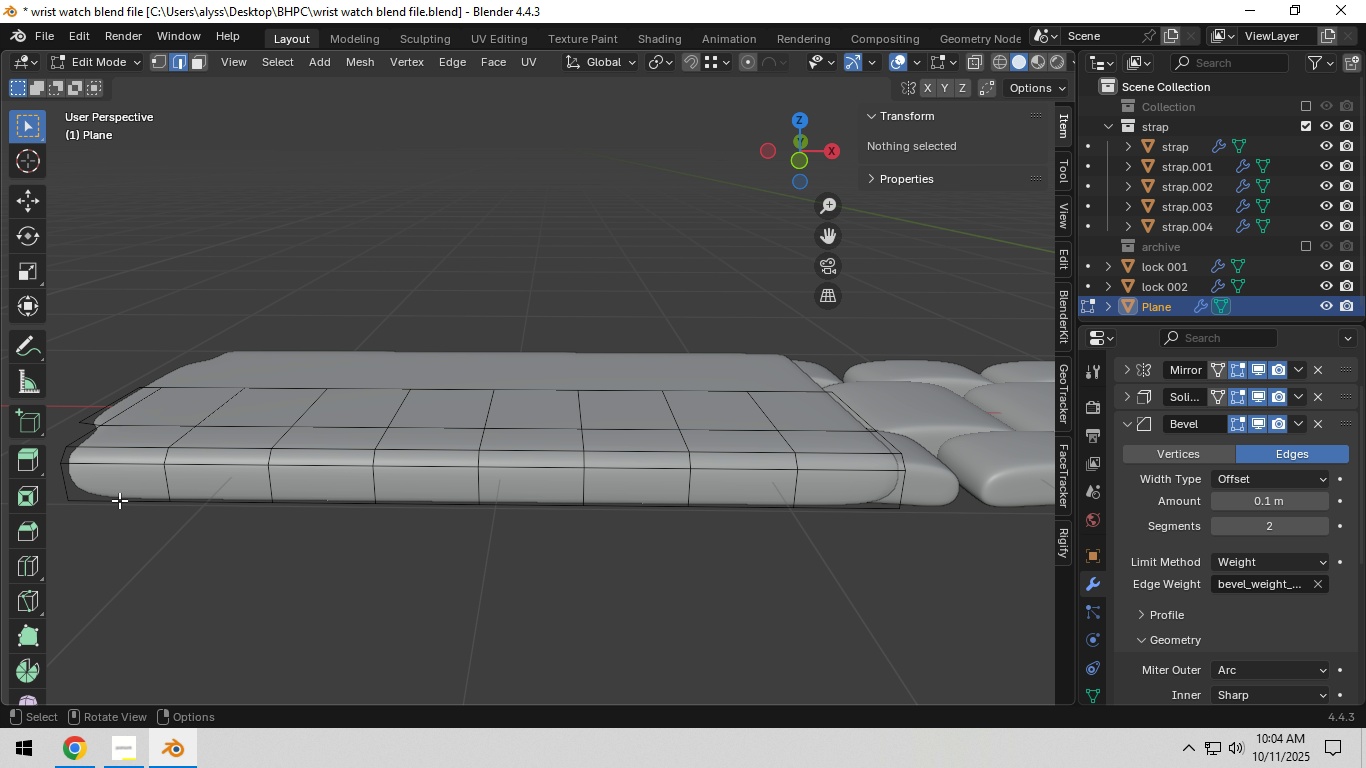 
left_click([119, 500])
 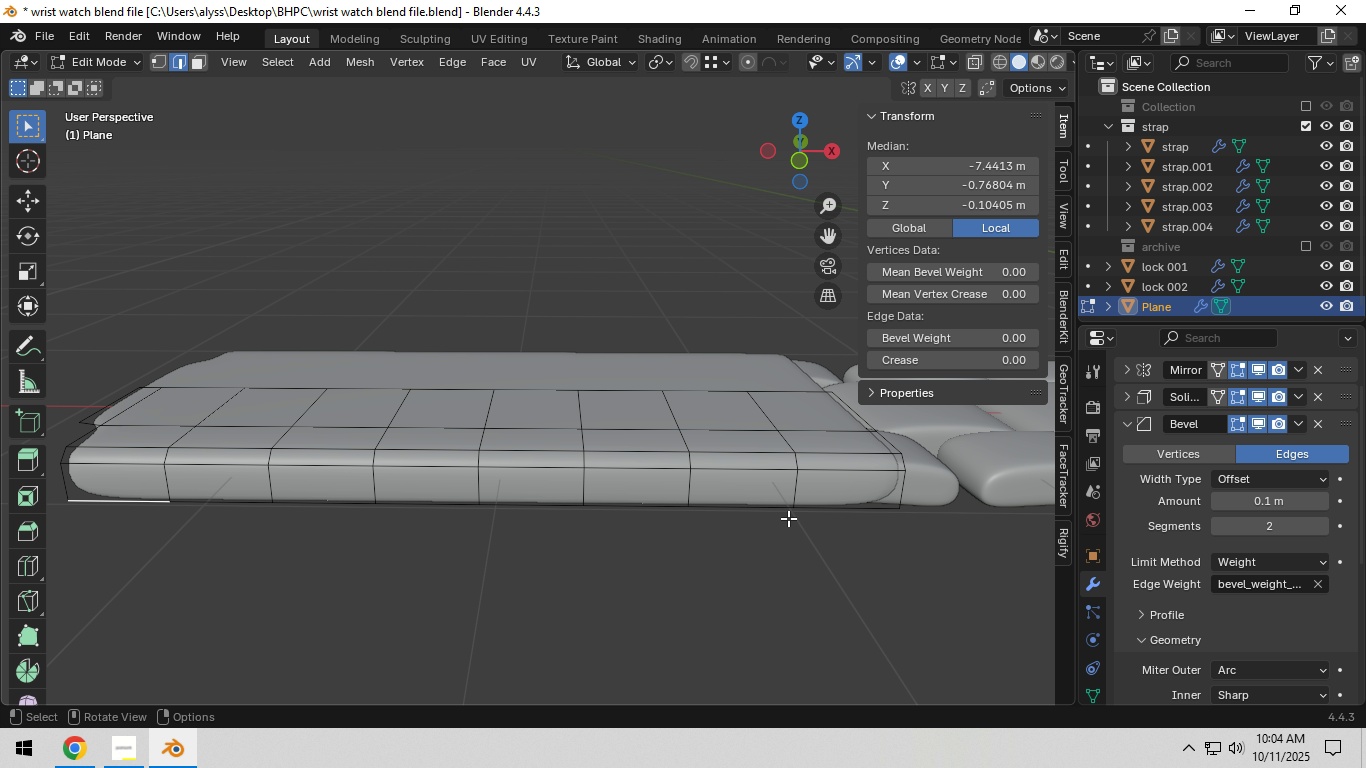 
hold_key(key=ControlLeft, duration=0.64)
left_click([861, 510])
 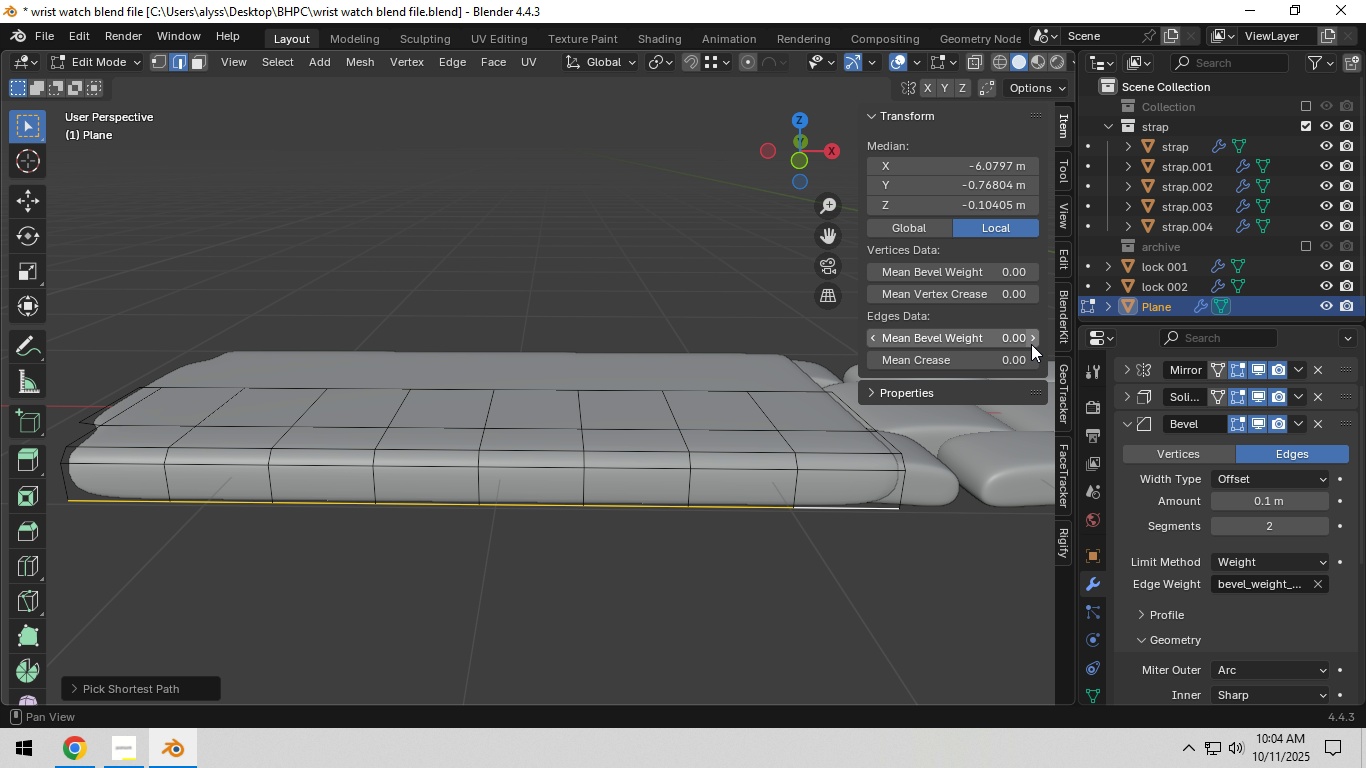 
left_click([1035, 338])
 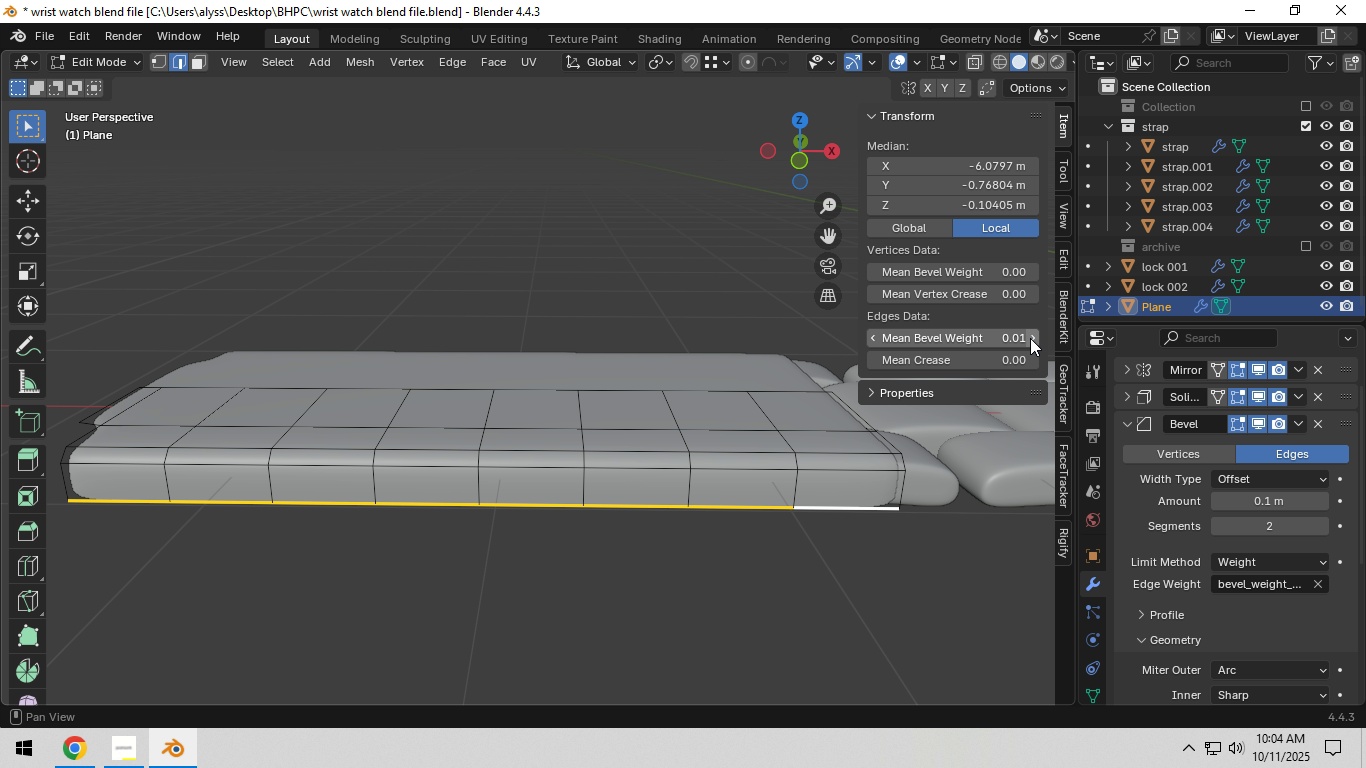 
left_click([1008, 338])
 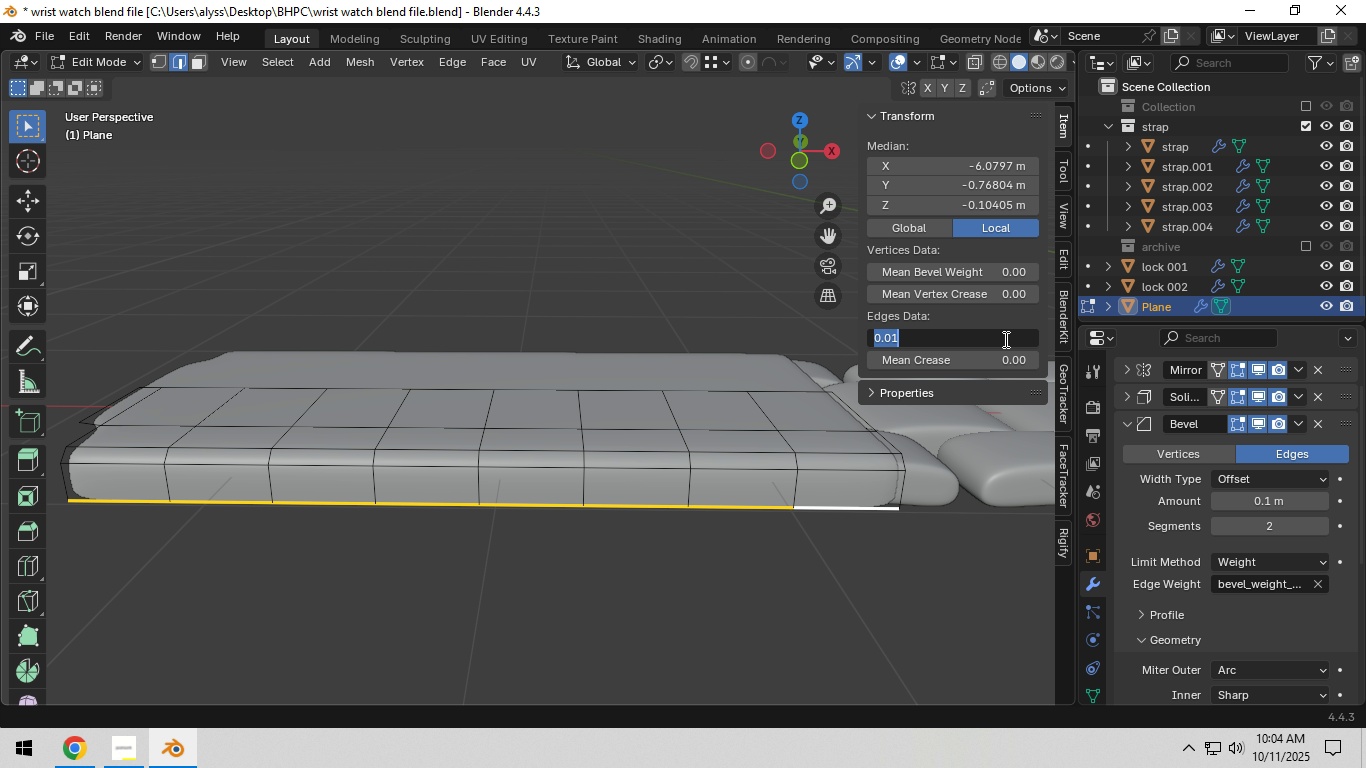 
key(NumpadDecimal)
 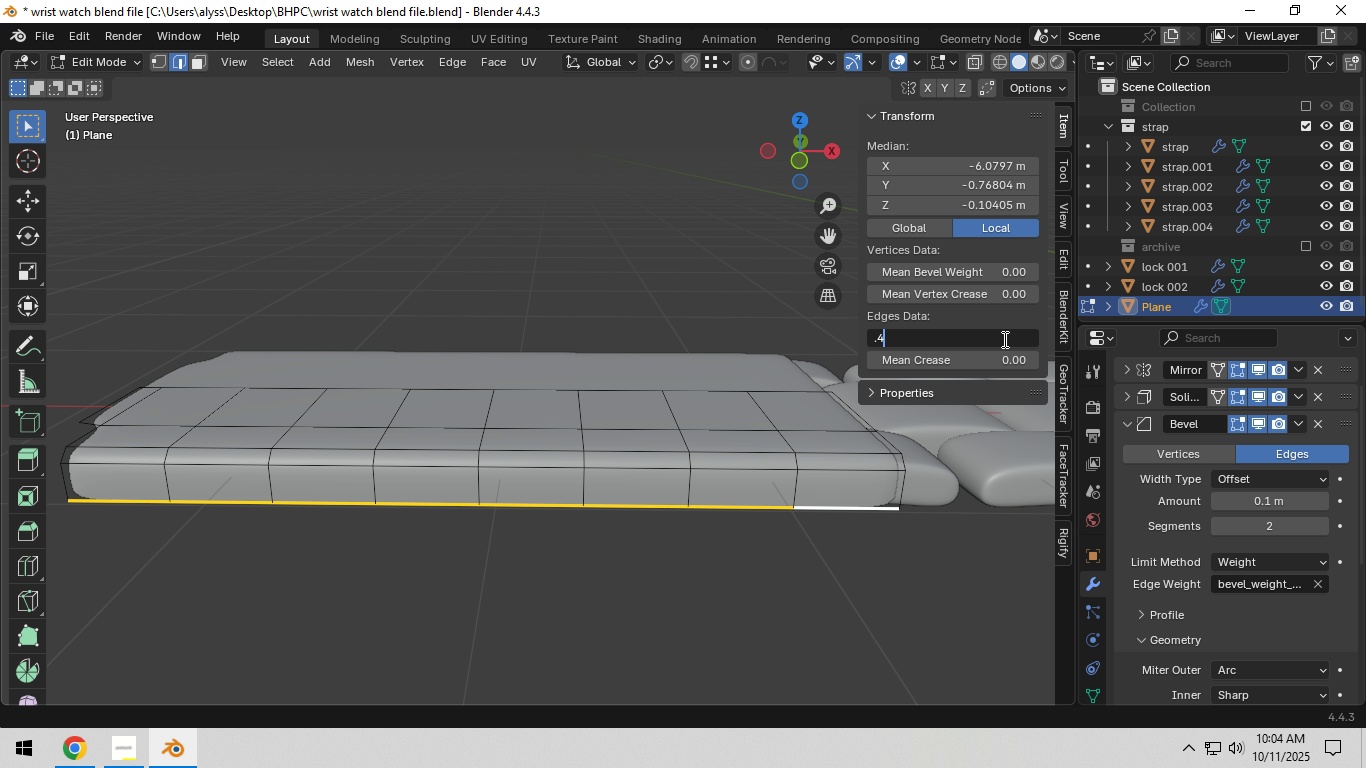 
key(Numpad4)
 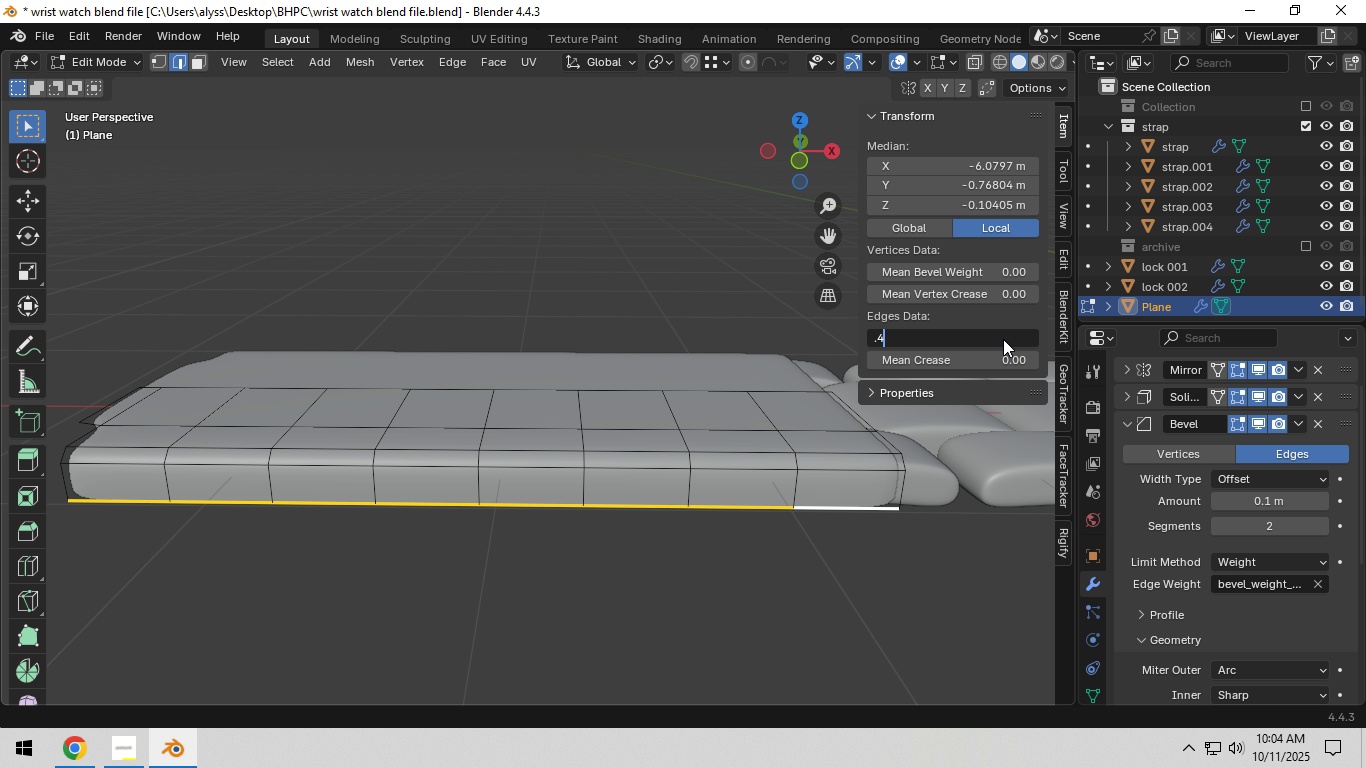 
key(NumpadEnter)
 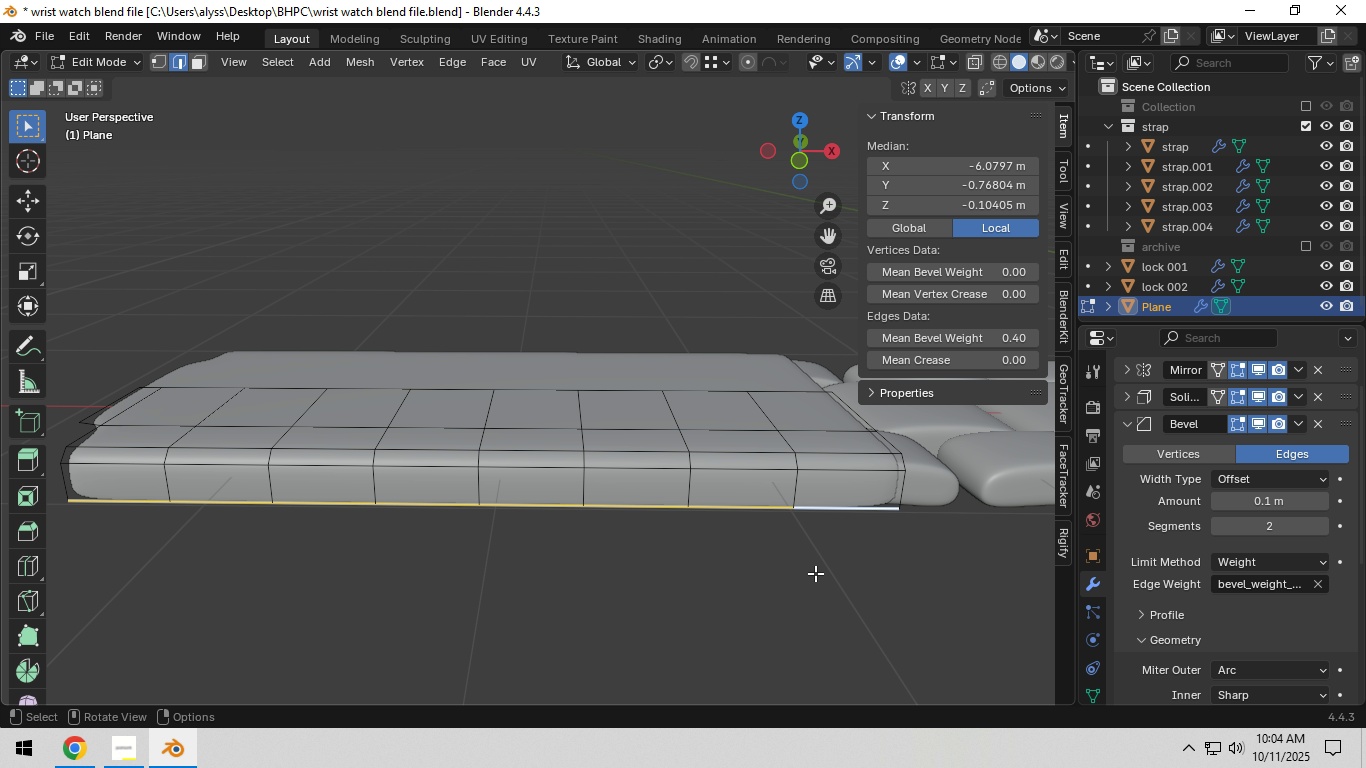 
left_click([815, 573])
 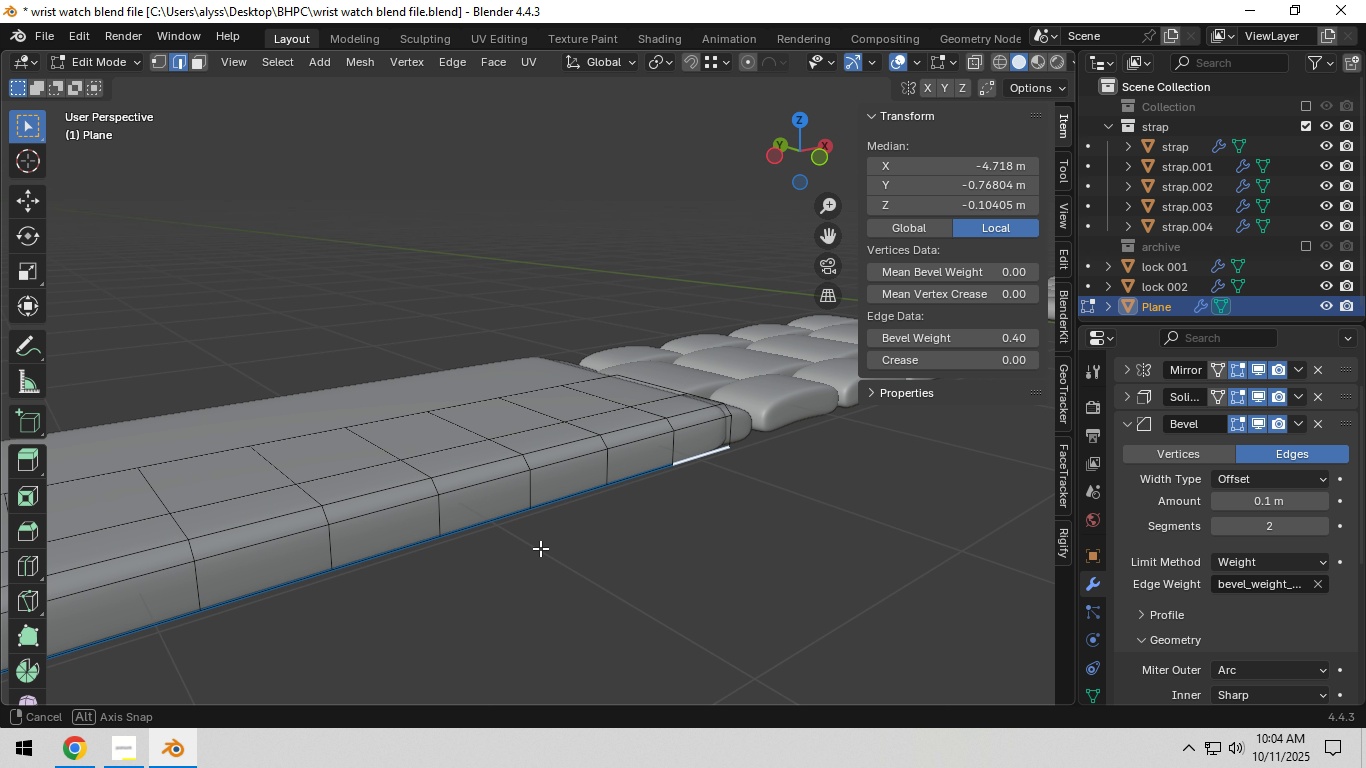 
scroll: coordinate [574, 551], scroll_direction: down, amount: 4.0
 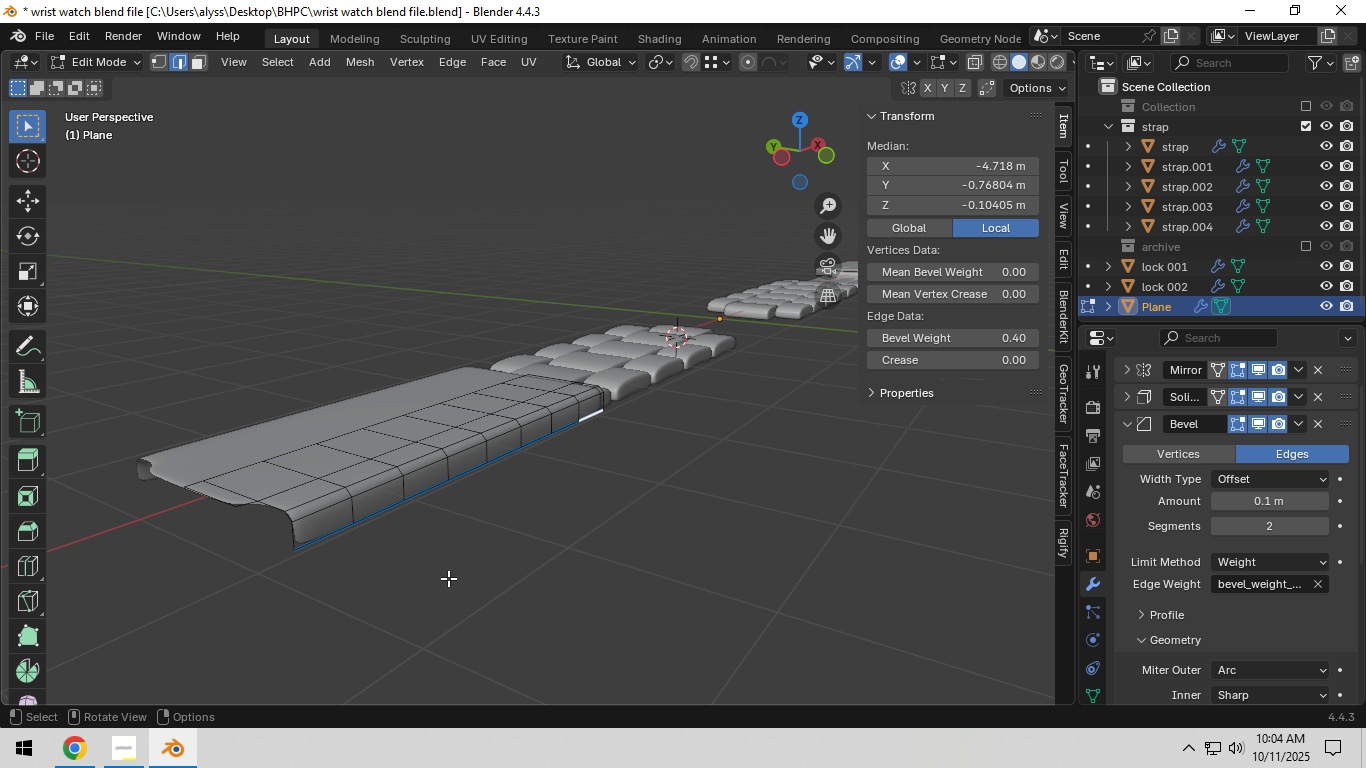 
hold_key(key=ShiftLeft, duration=0.34)
 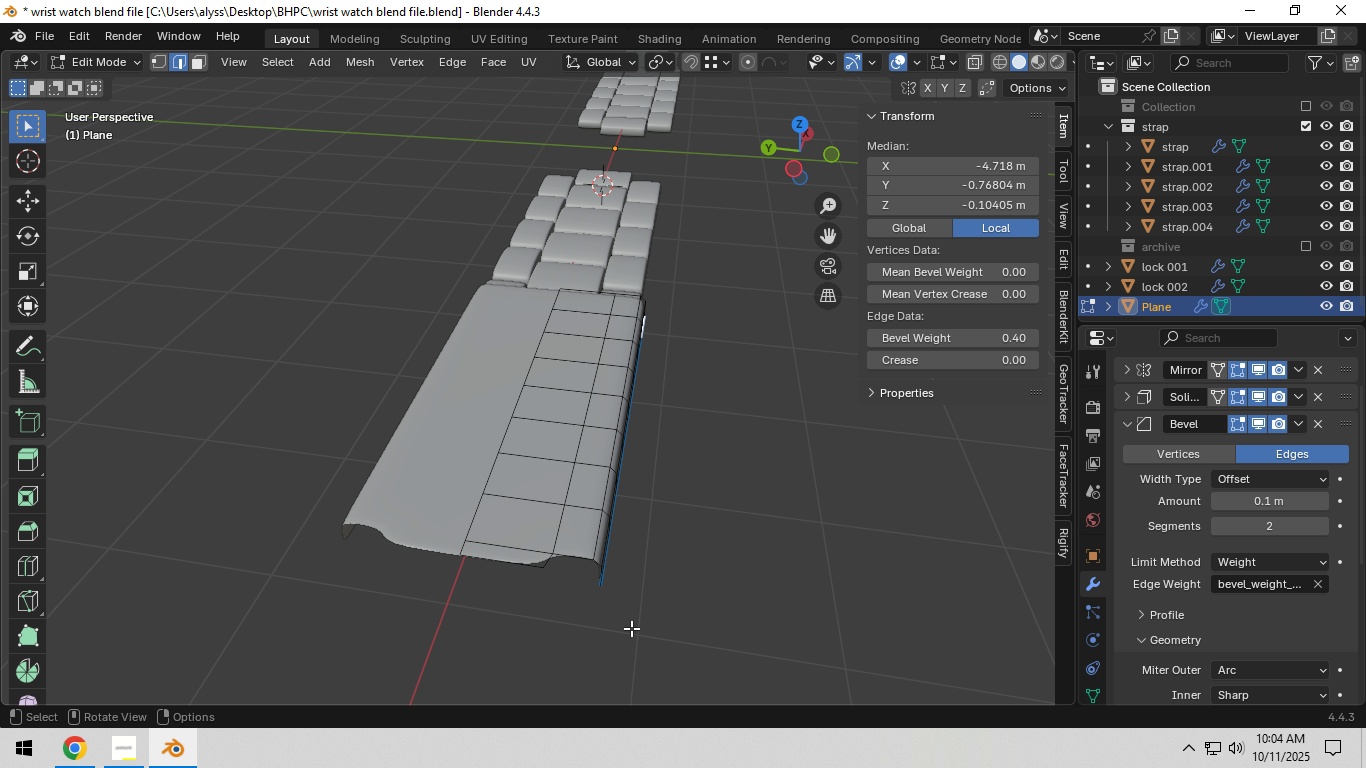 
scroll: coordinate [631, 628], scroll_direction: up, amount: 2.0
 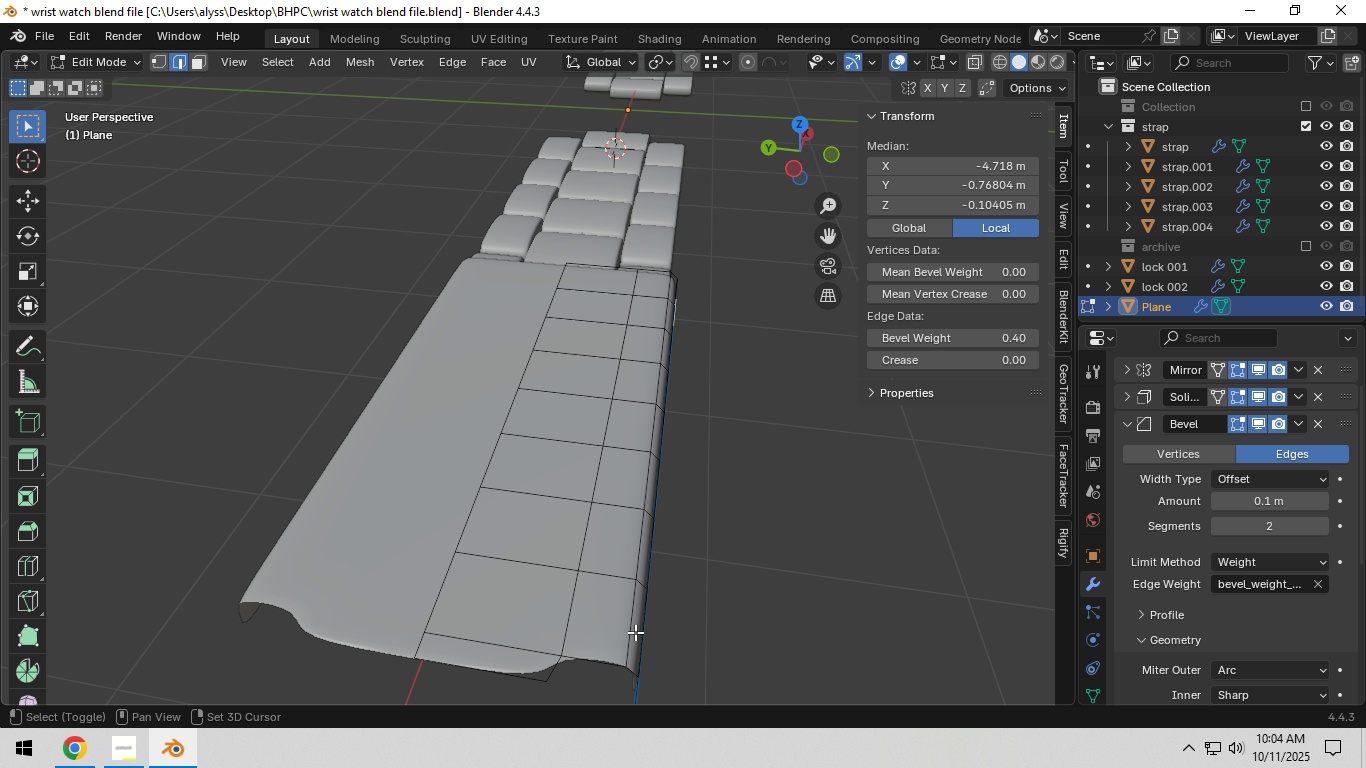 
hold_key(key=ShiftLeft, duration=0.43)
 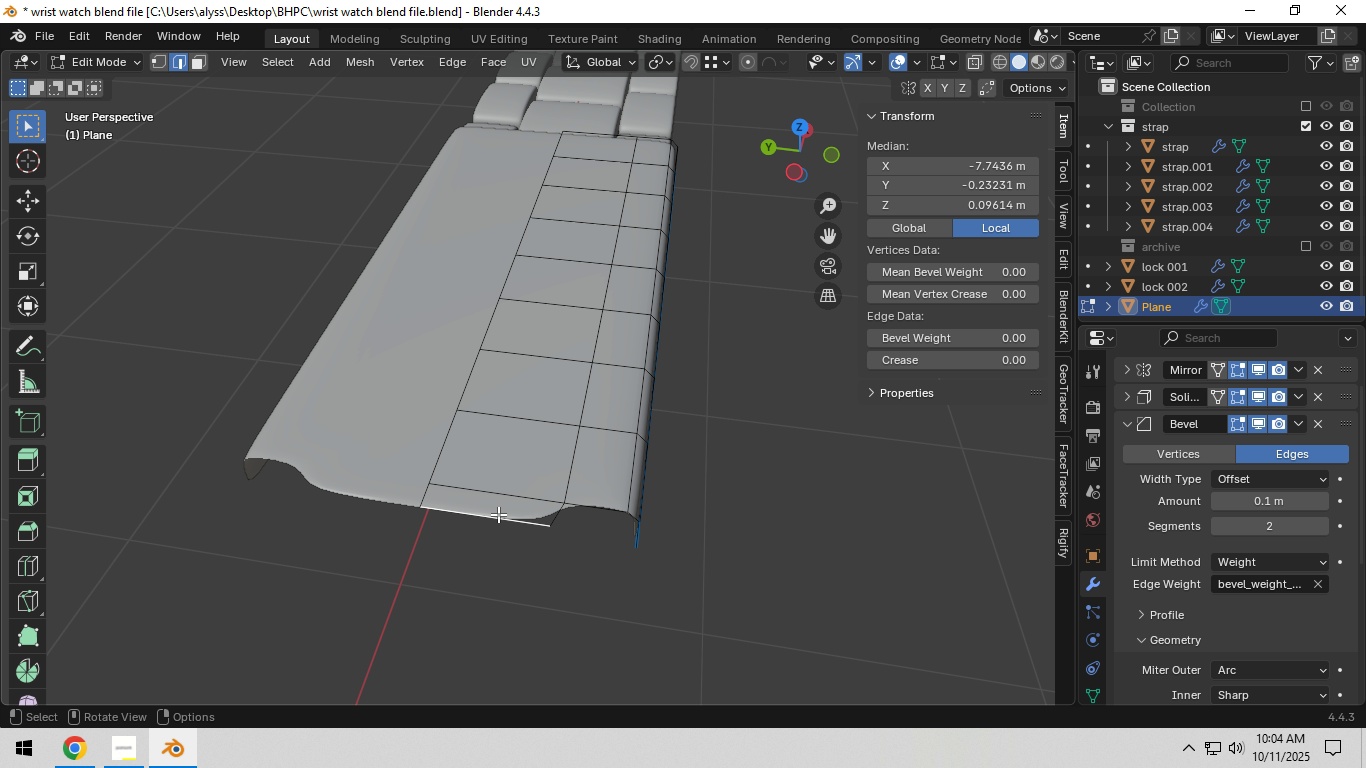 
left_click([498, 514])
 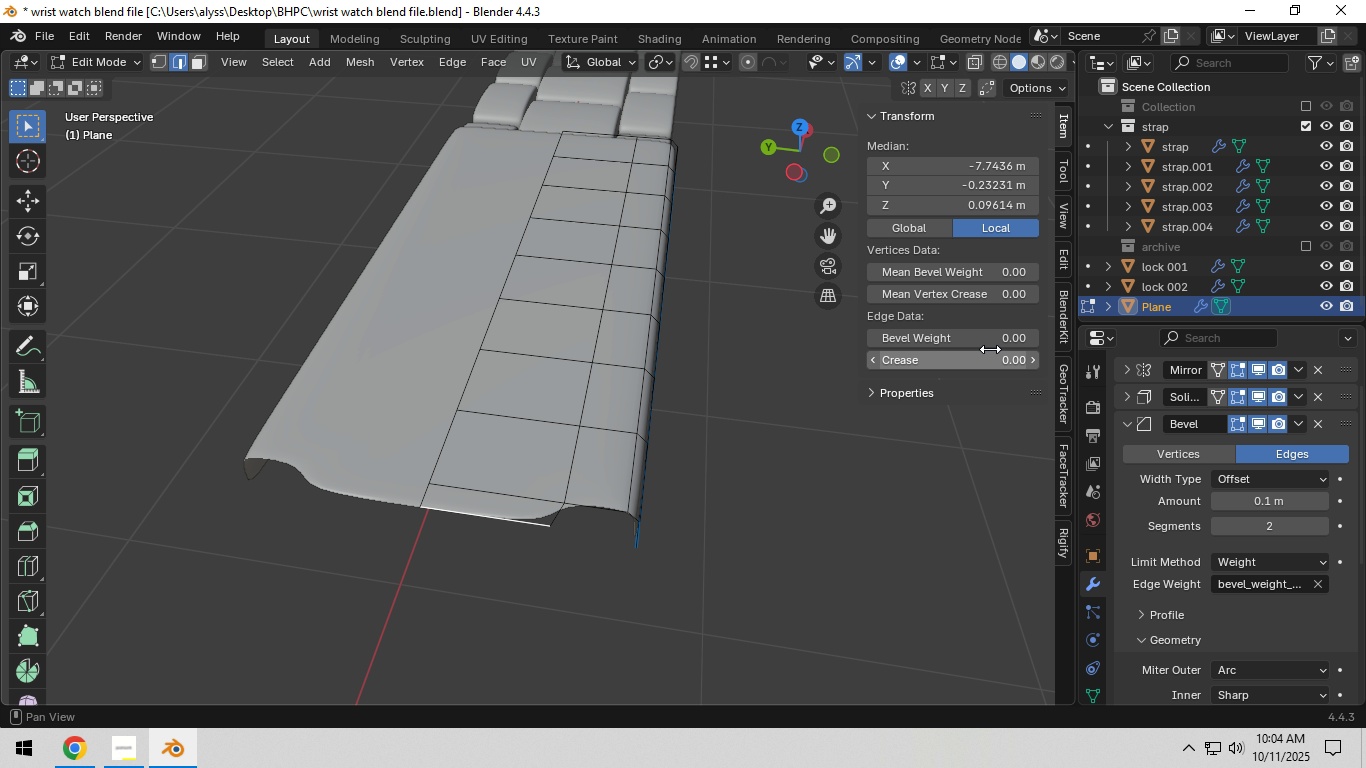 
left_click([994, 344])
 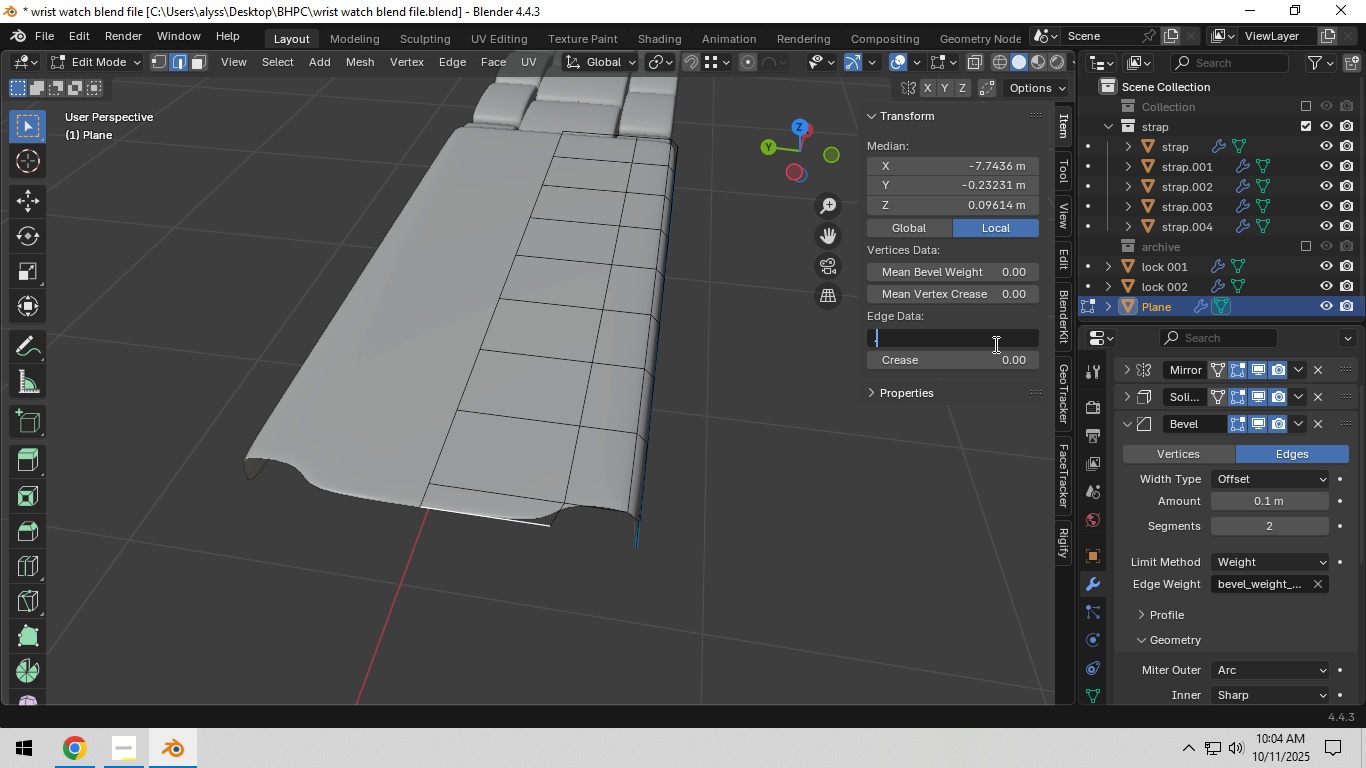 
key(NumpadDecimal)
 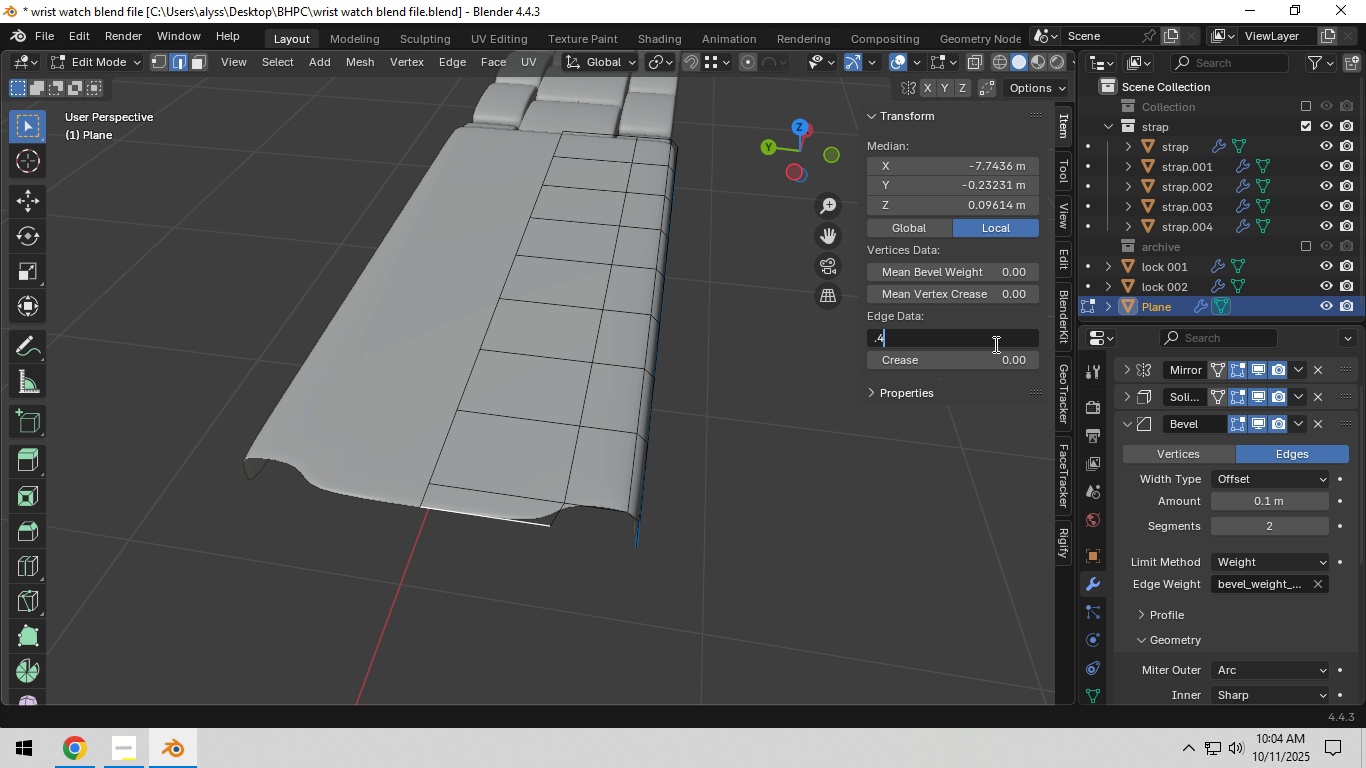 
key(Numpad4)
 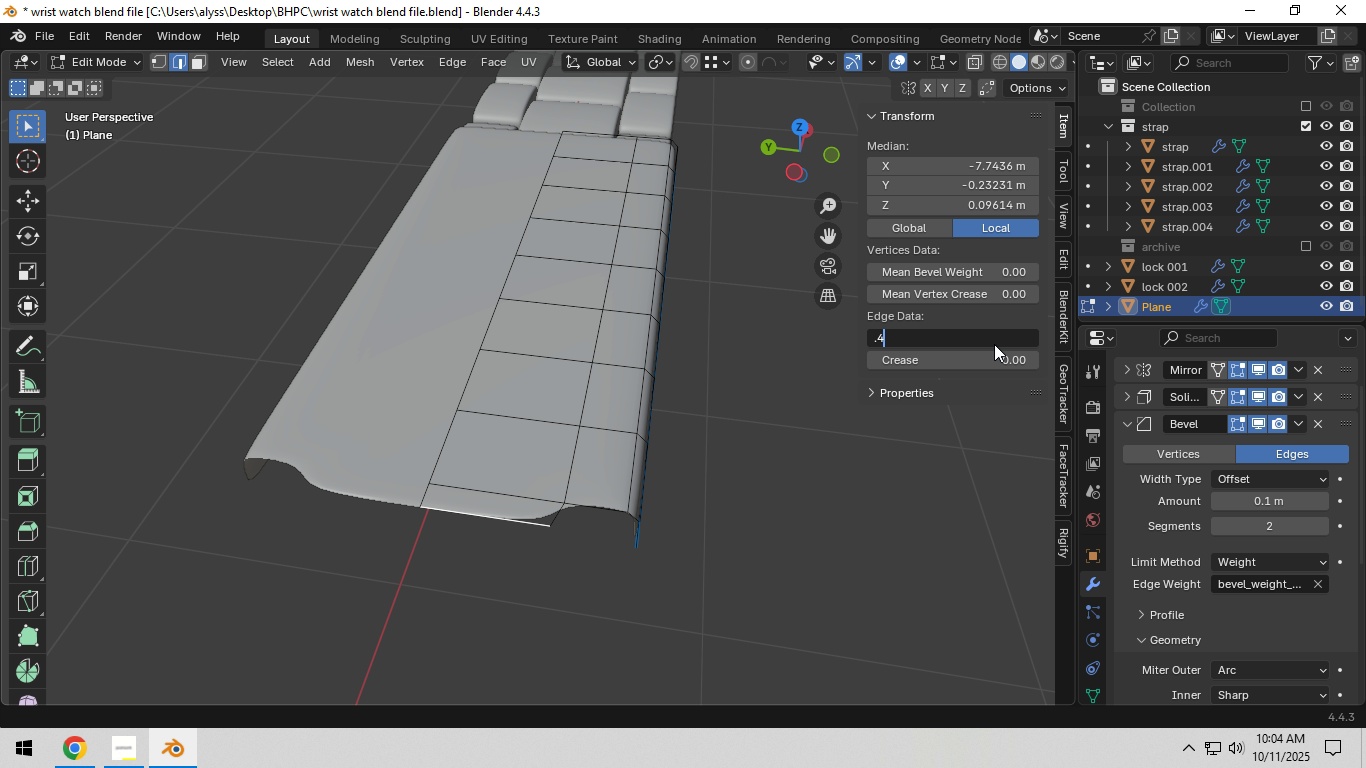 
key(NumpadEnter)
 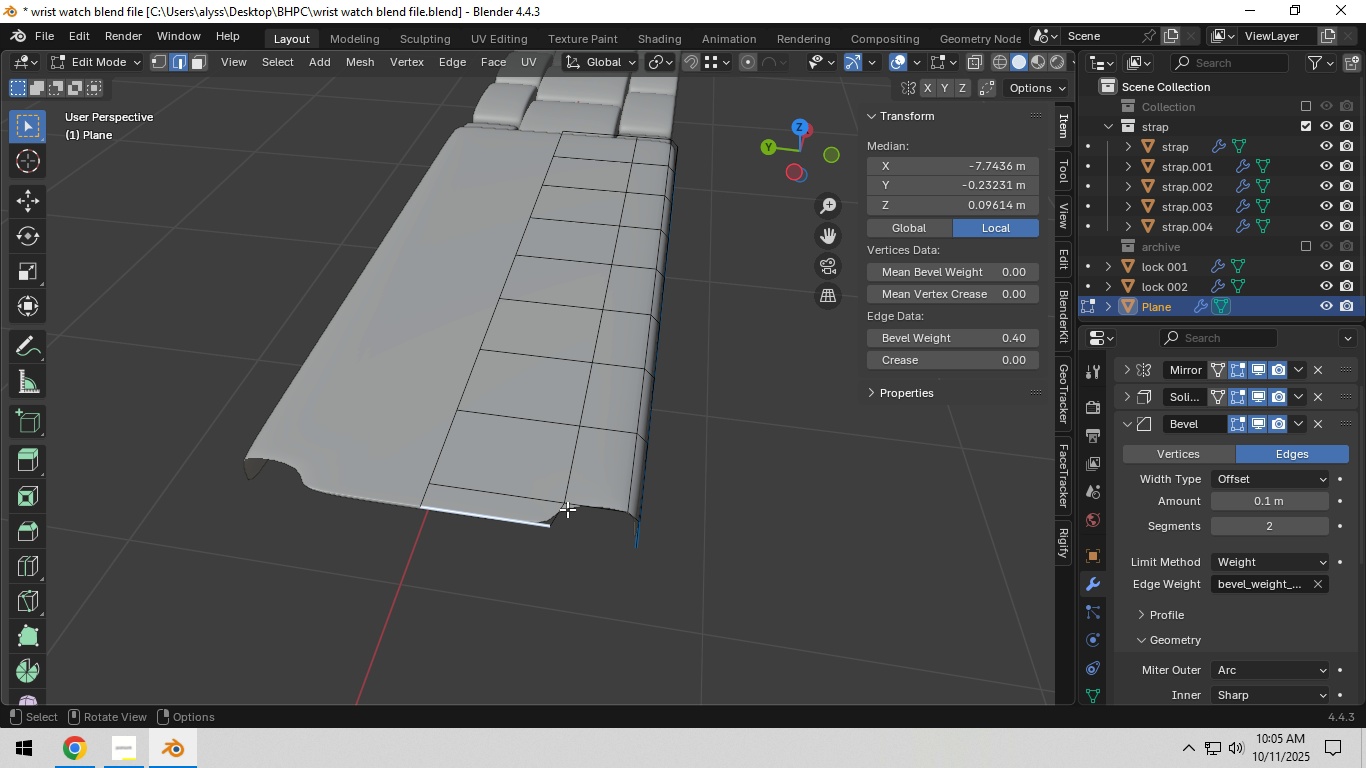 
left_click([557, 510])
 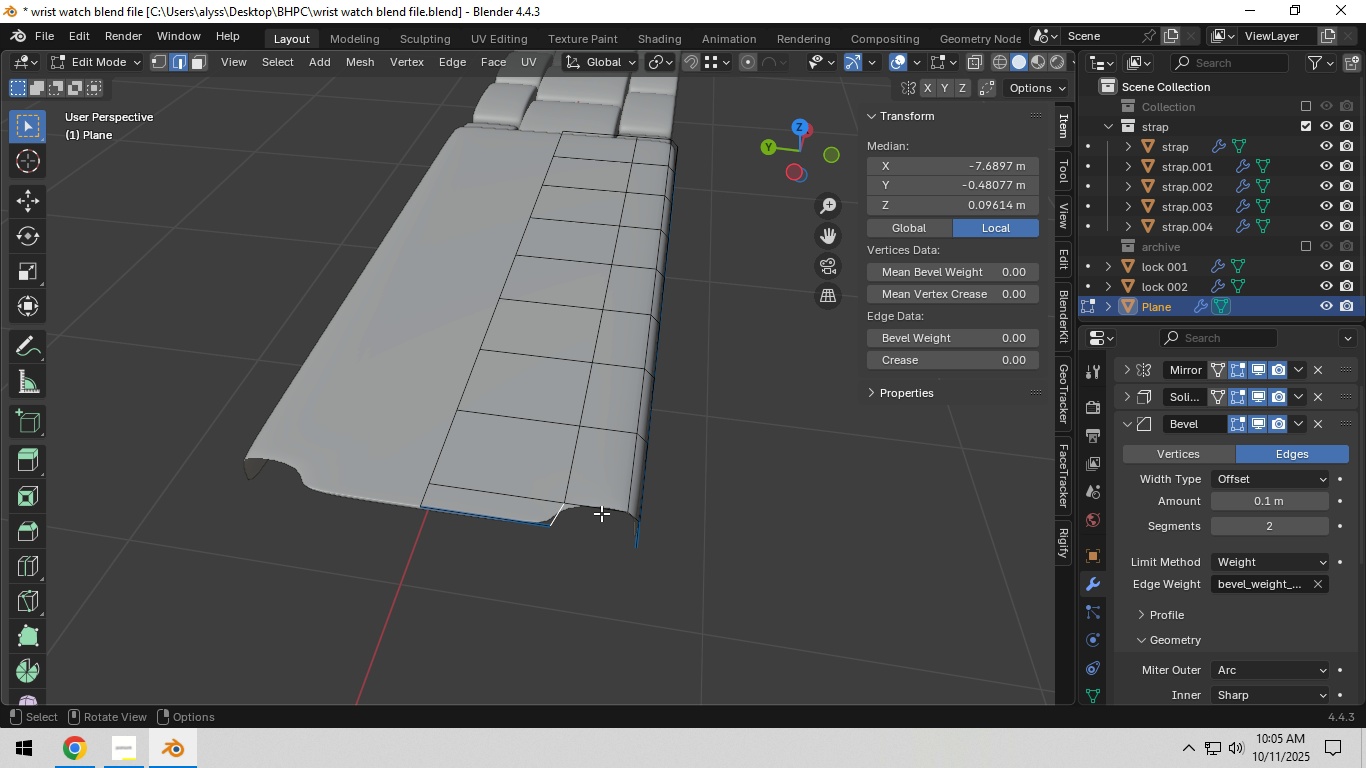 
hold_key(key=ShiftLeft, duration=0.5)
left_click([606, 504])
 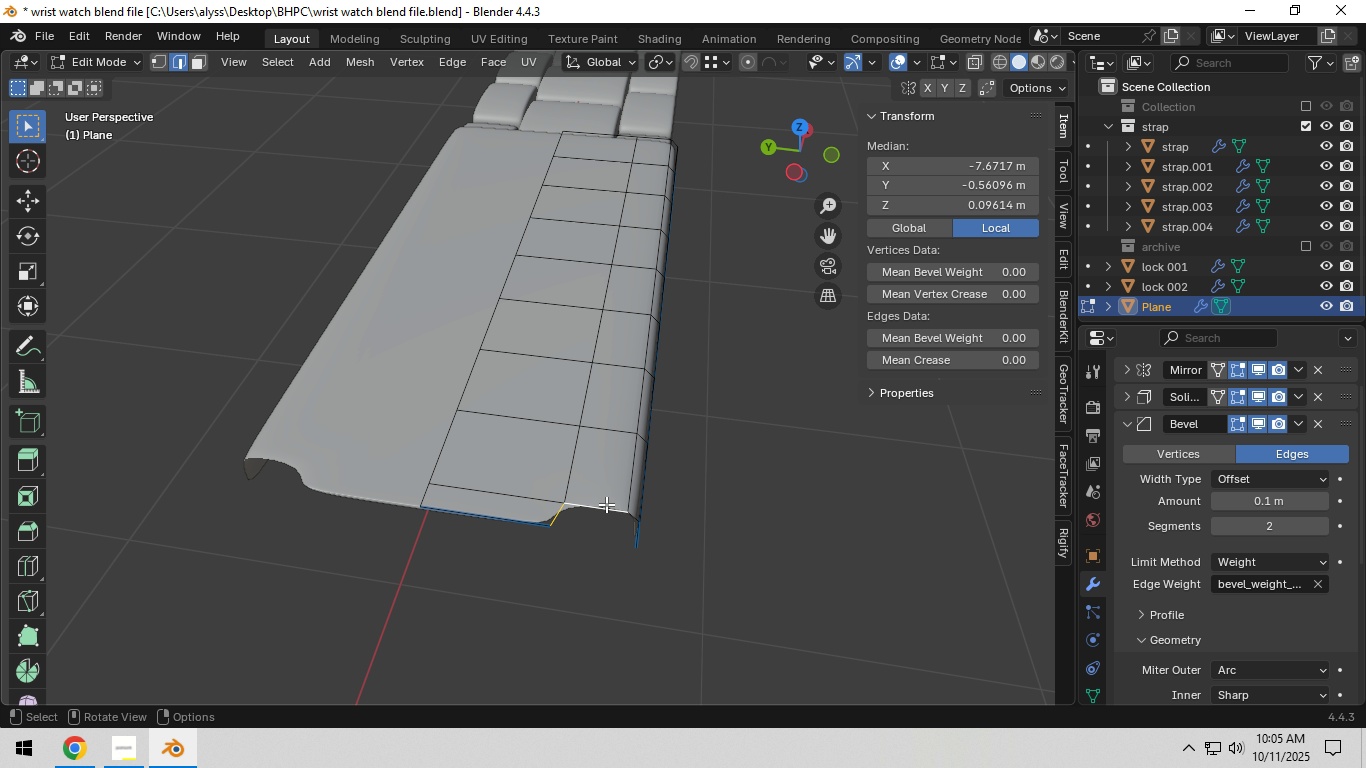 
key(Shift+ShiftLeft)
 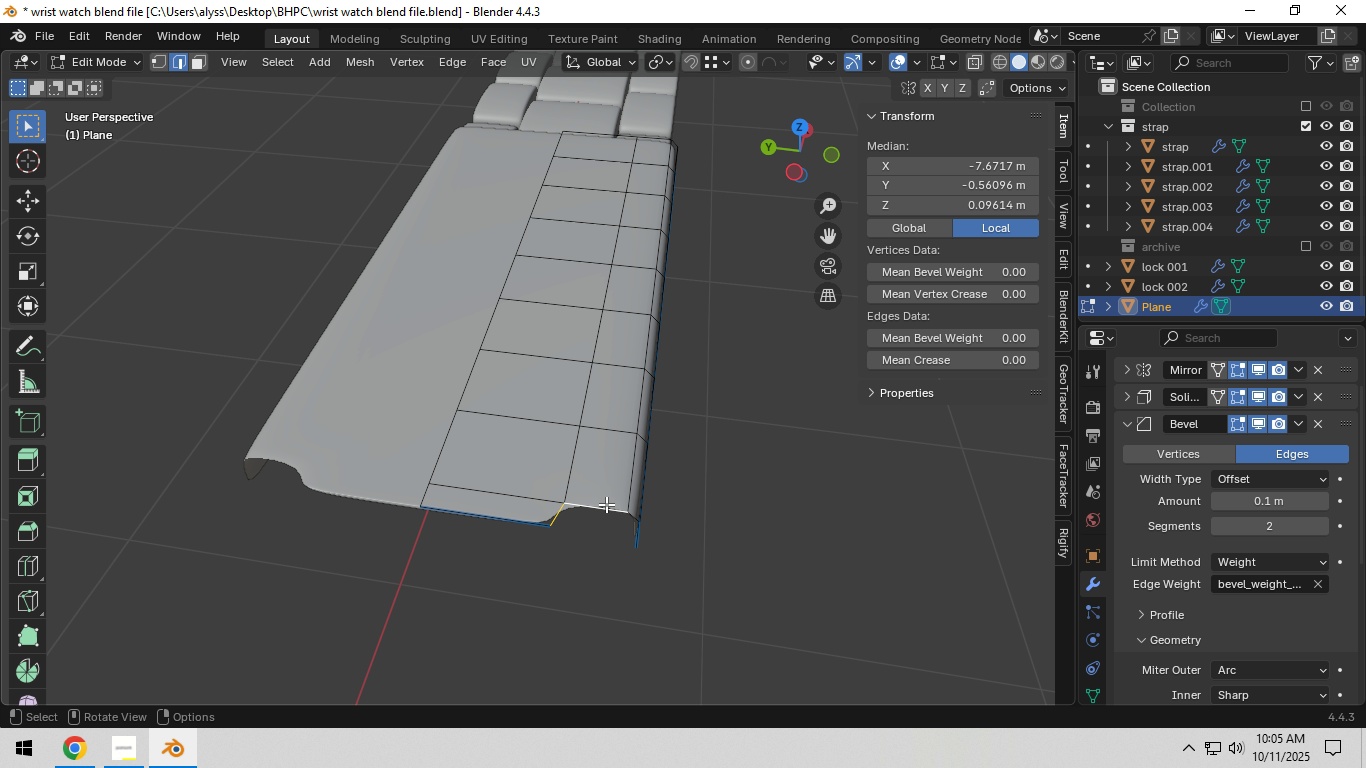 
hold_key(key=AltLeft, duration=1.46)
left_click([606, 504])
 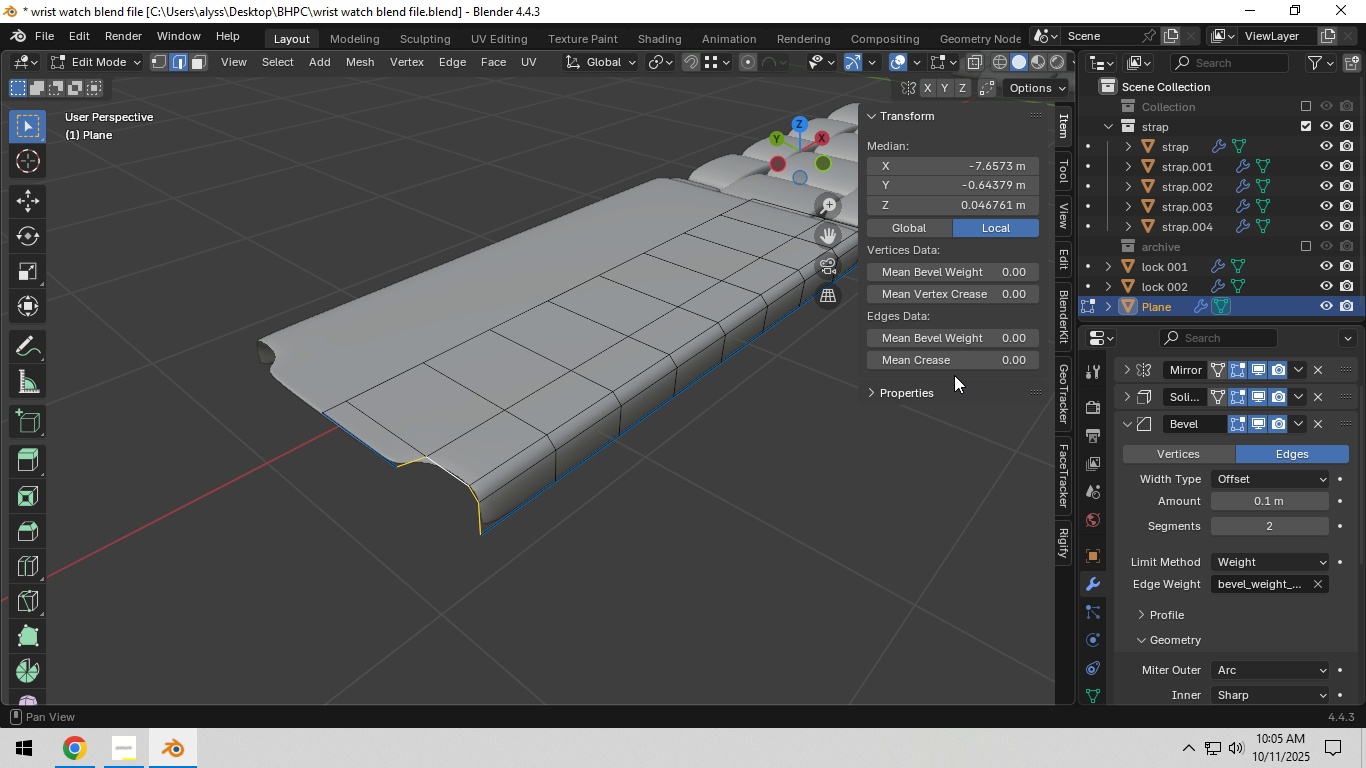 
left_click([1017, 343])
 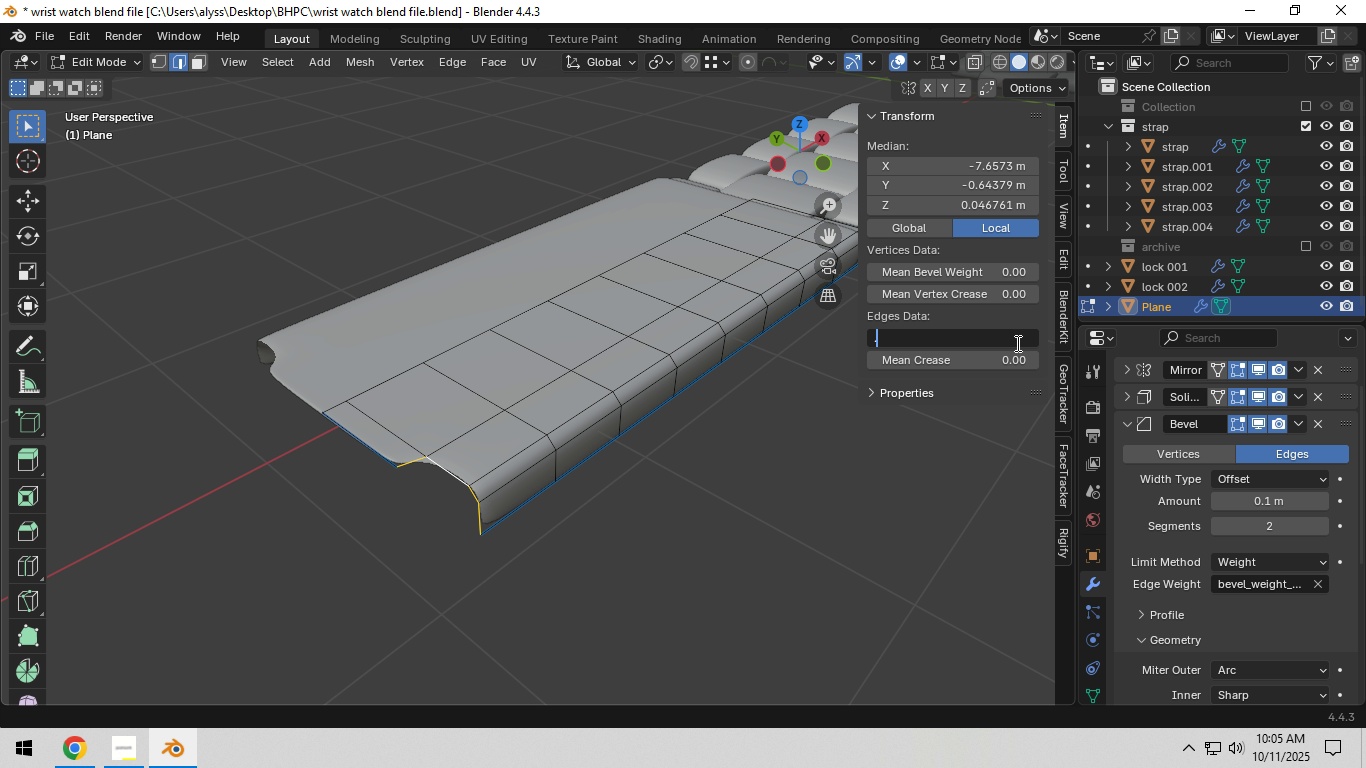 
key(NumpadDecimal)
 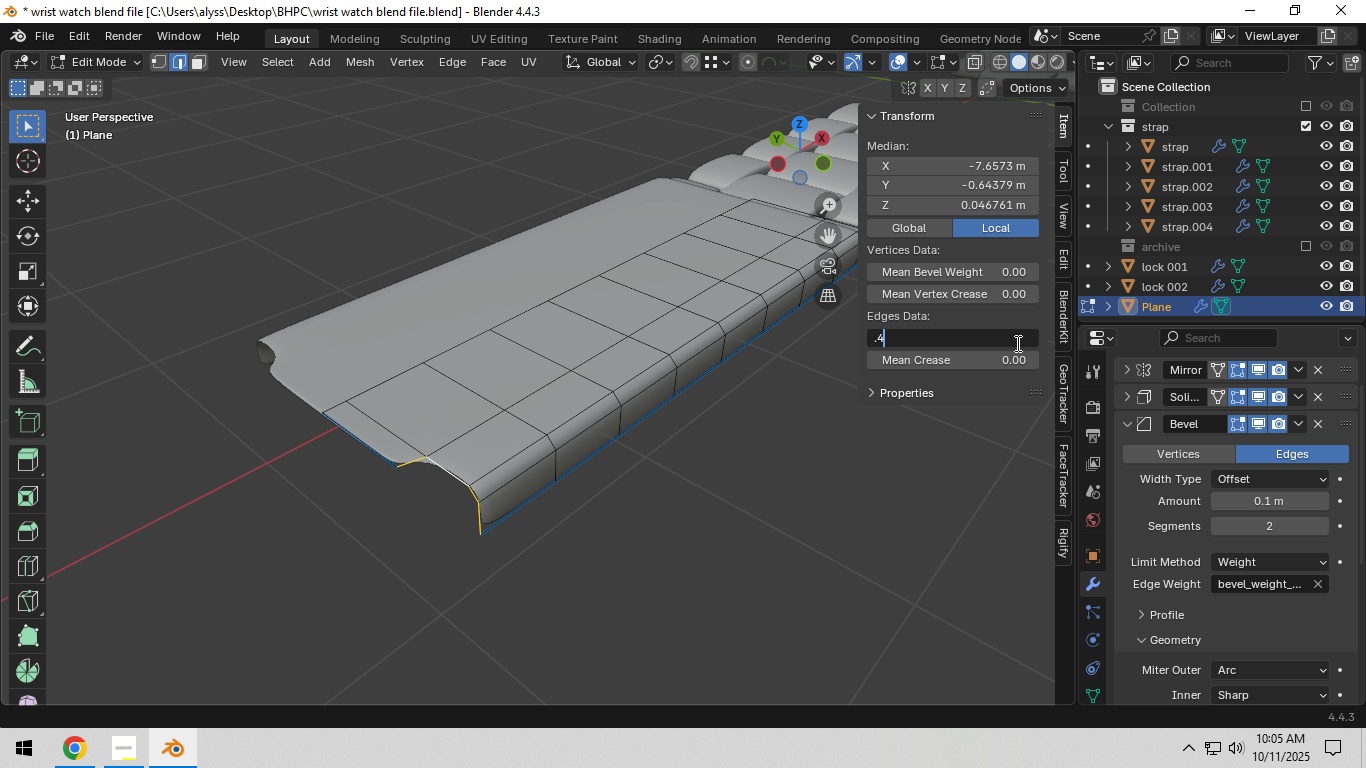 
key(Numpad4)
 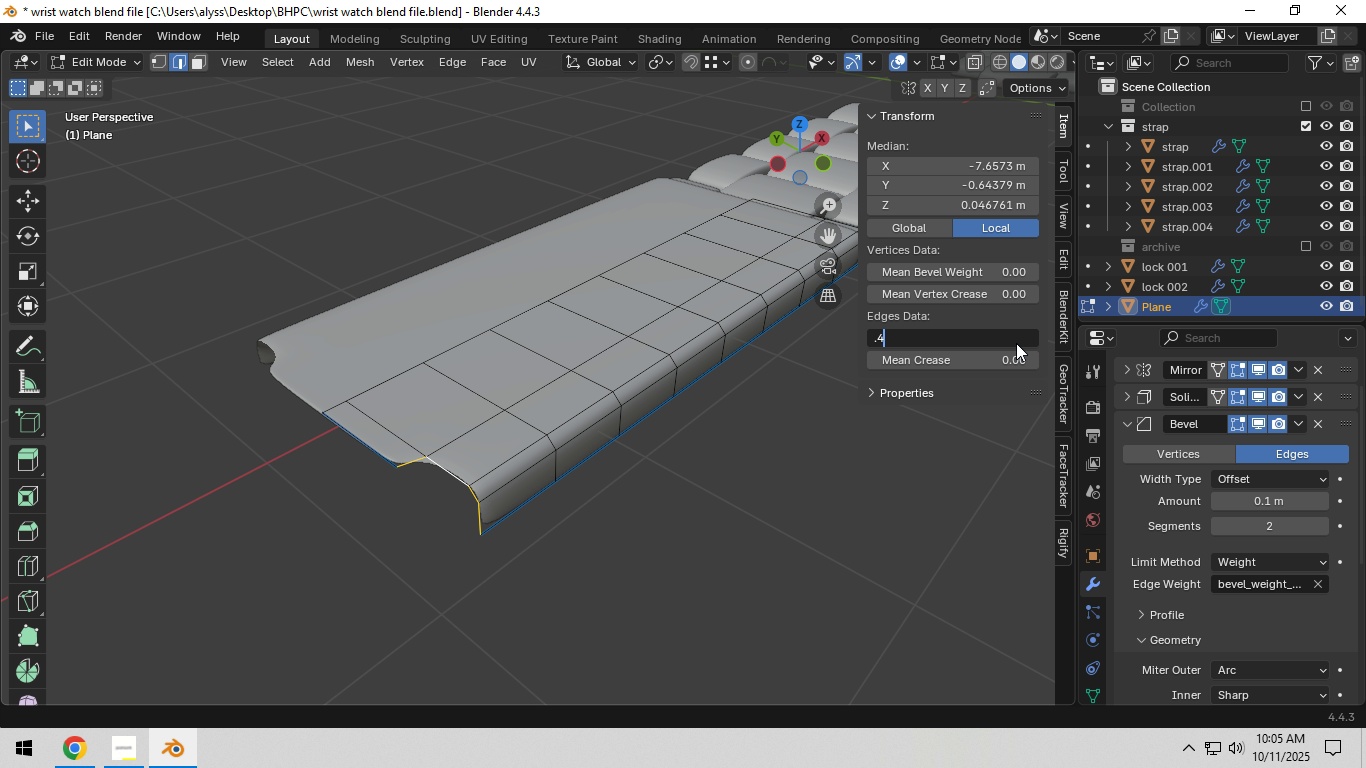 
key(NumpadEnter)
 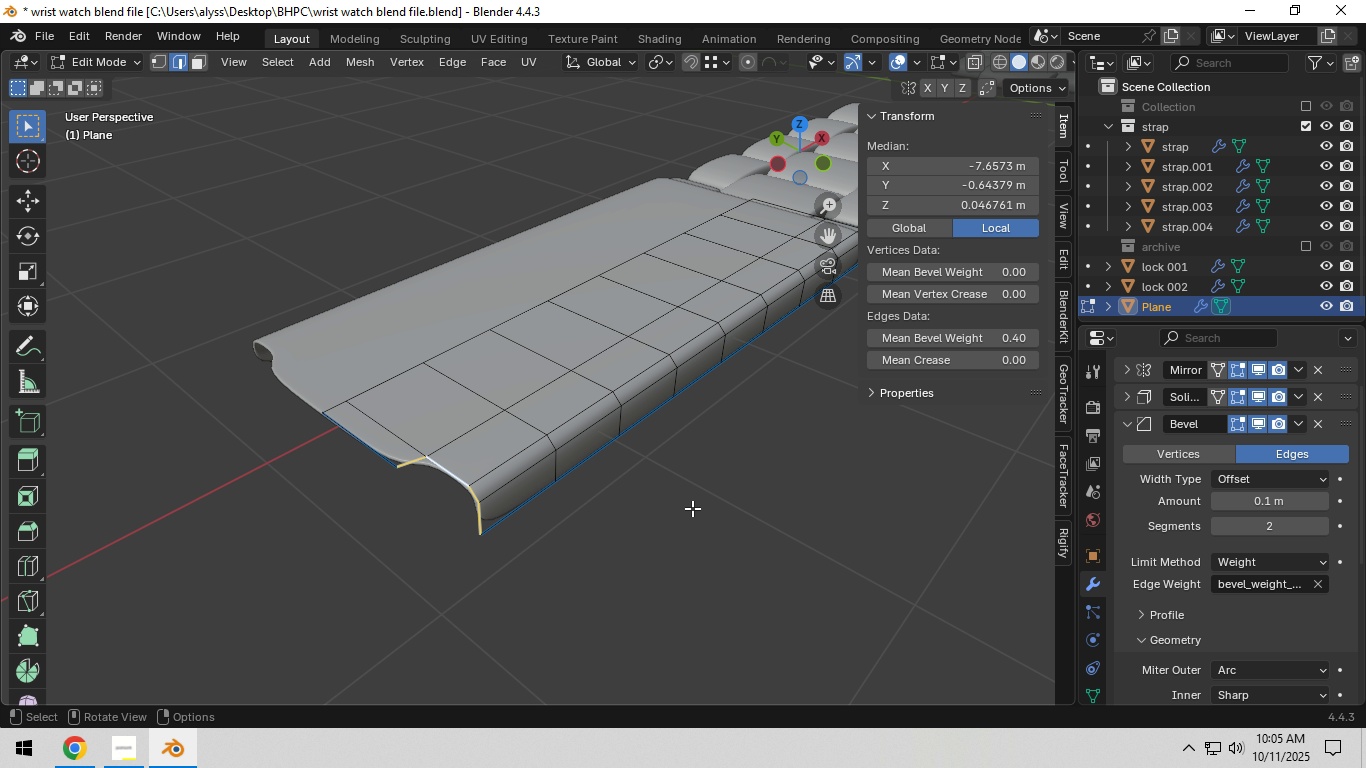 
key(Shift+ShiftLeft)
 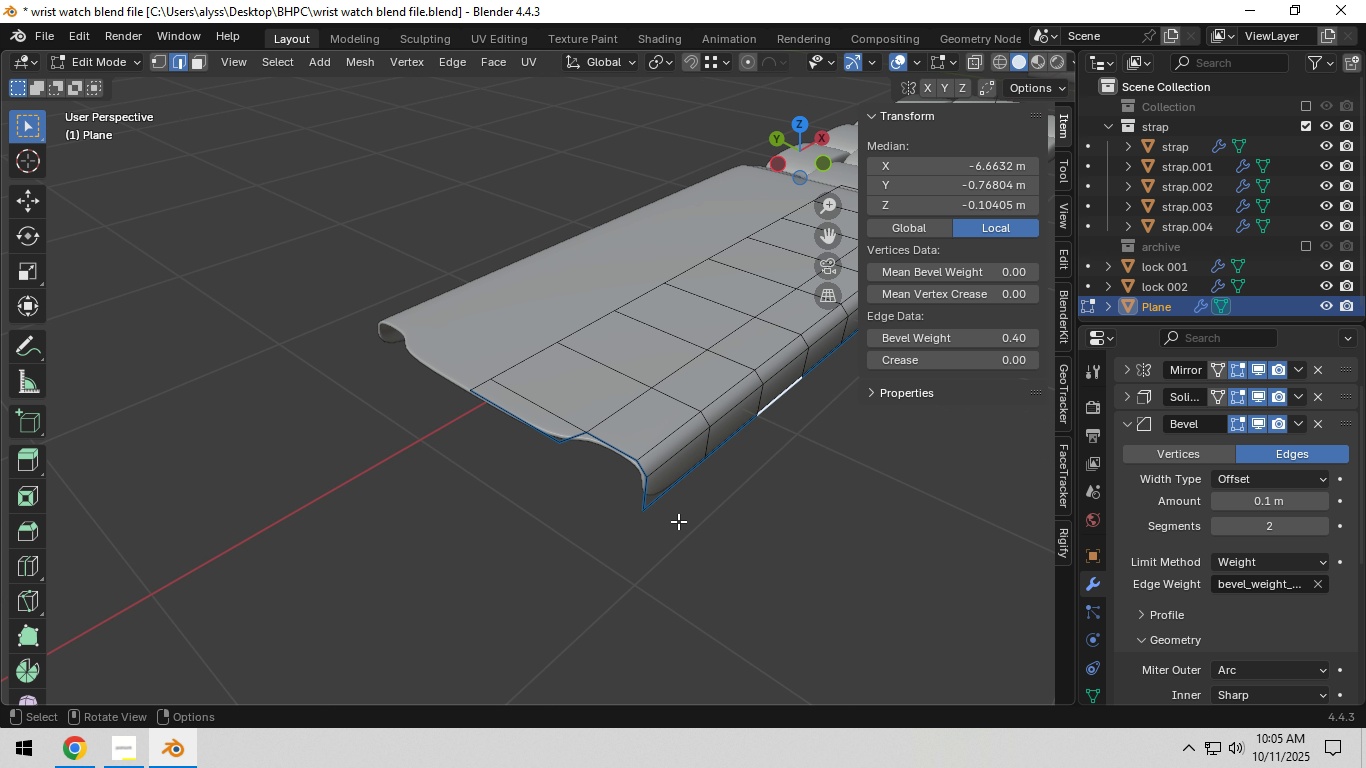 
scroll: coordinate [678, 523], scroll_direction: up, amount: 4.0
 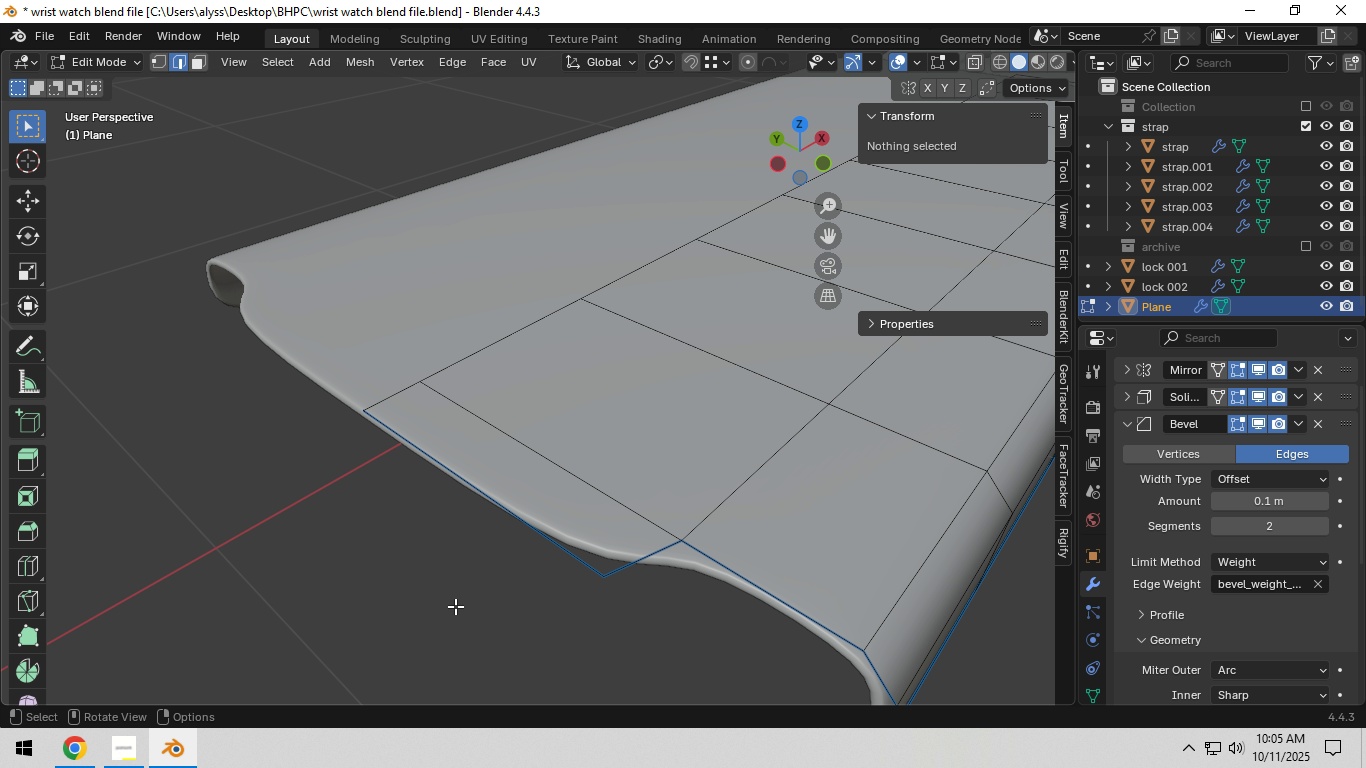 
left_click([455, 606])
 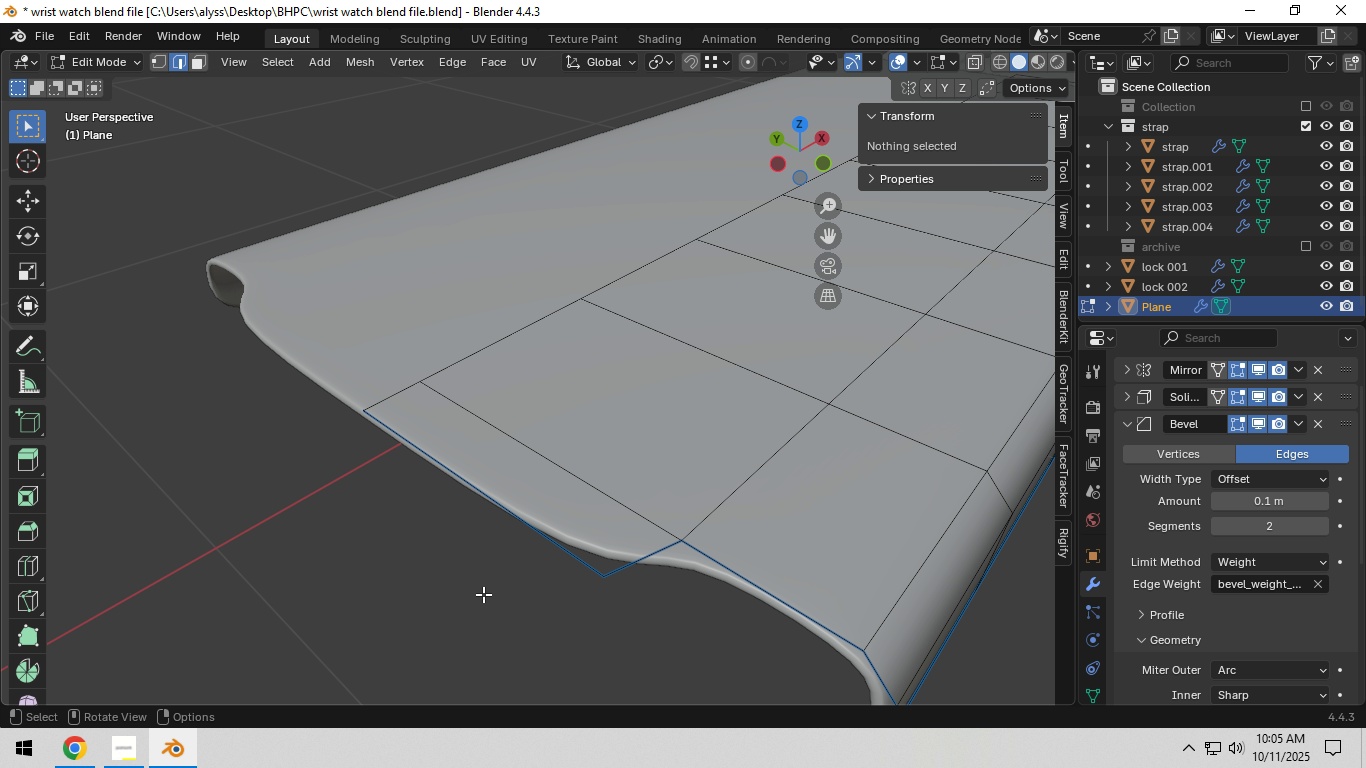 
scroll: coordinate [848, 558], scroll_direction: down, amount: 13.0
 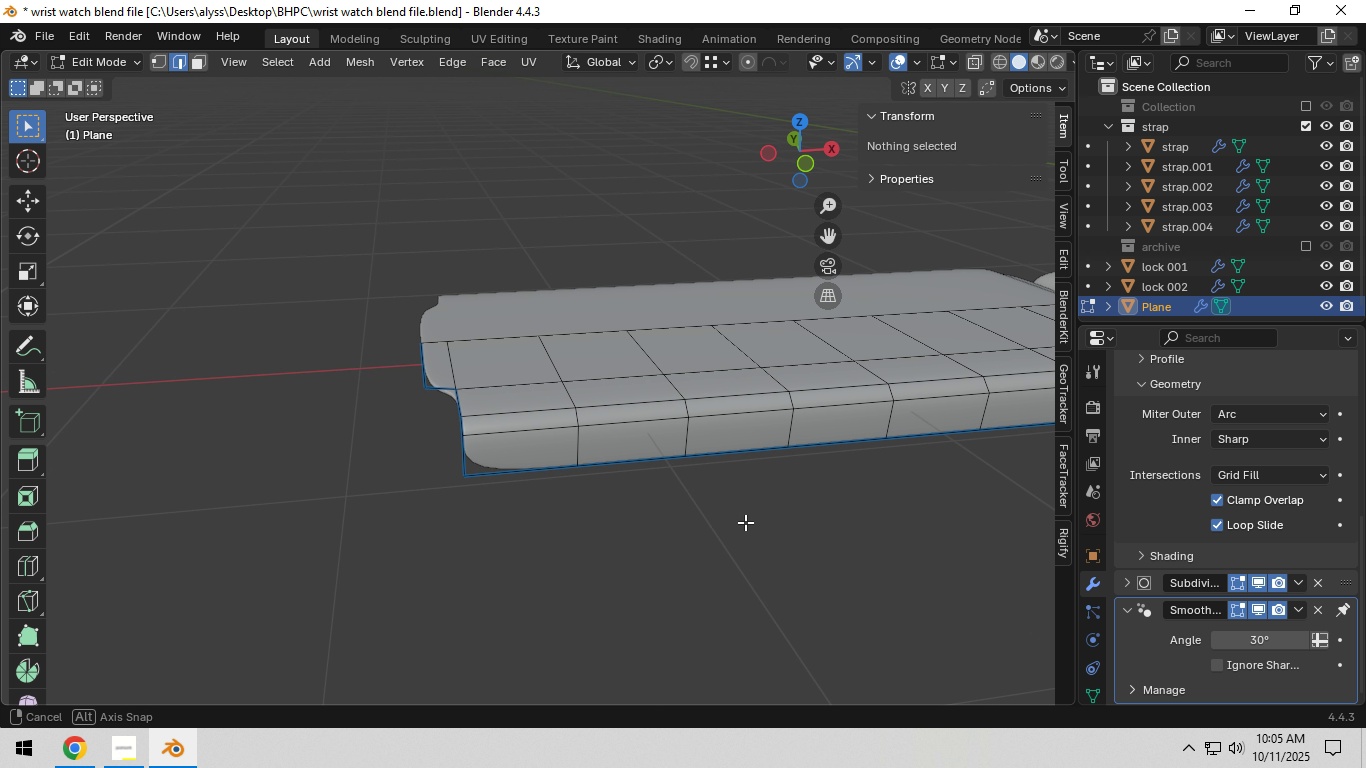 
key(Tab)
 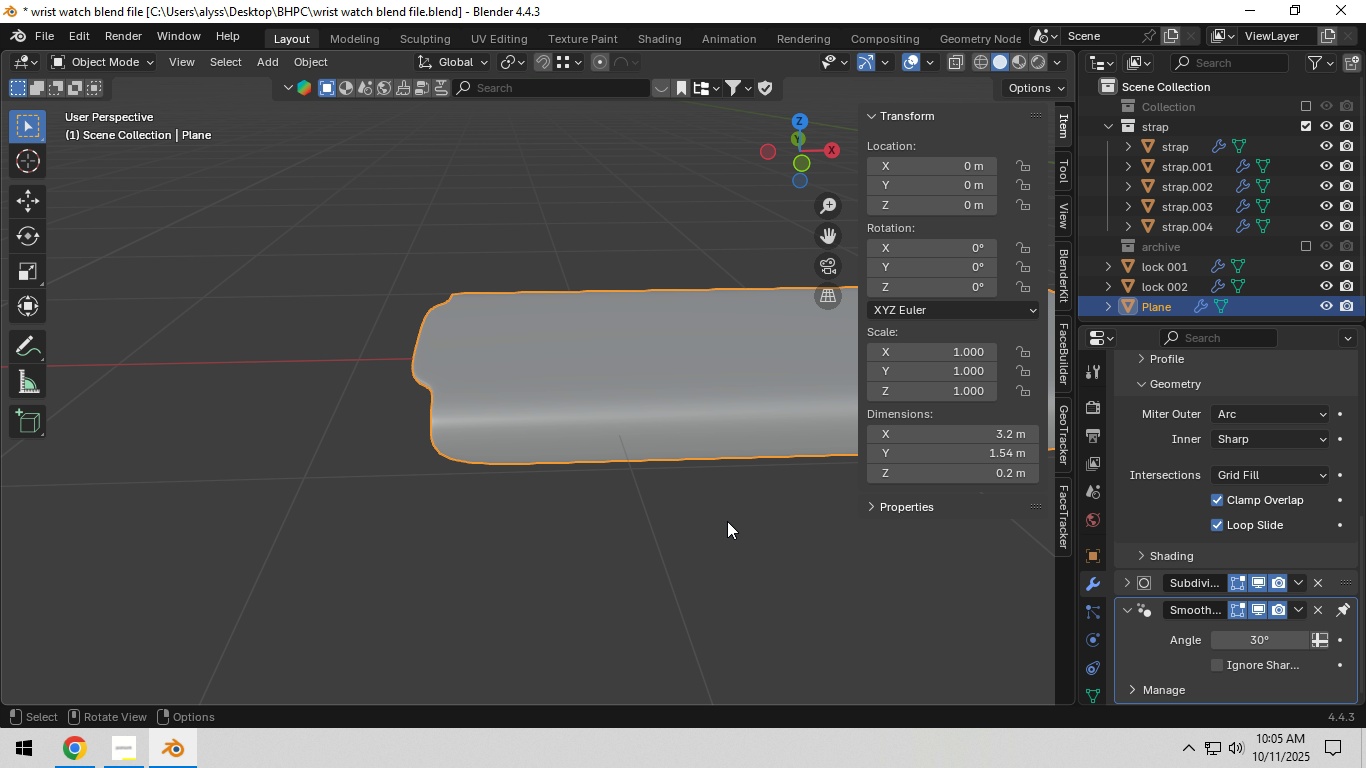 
scroll: coordinate [725, 521], scroll_direction: down, amount: 6.0
 